 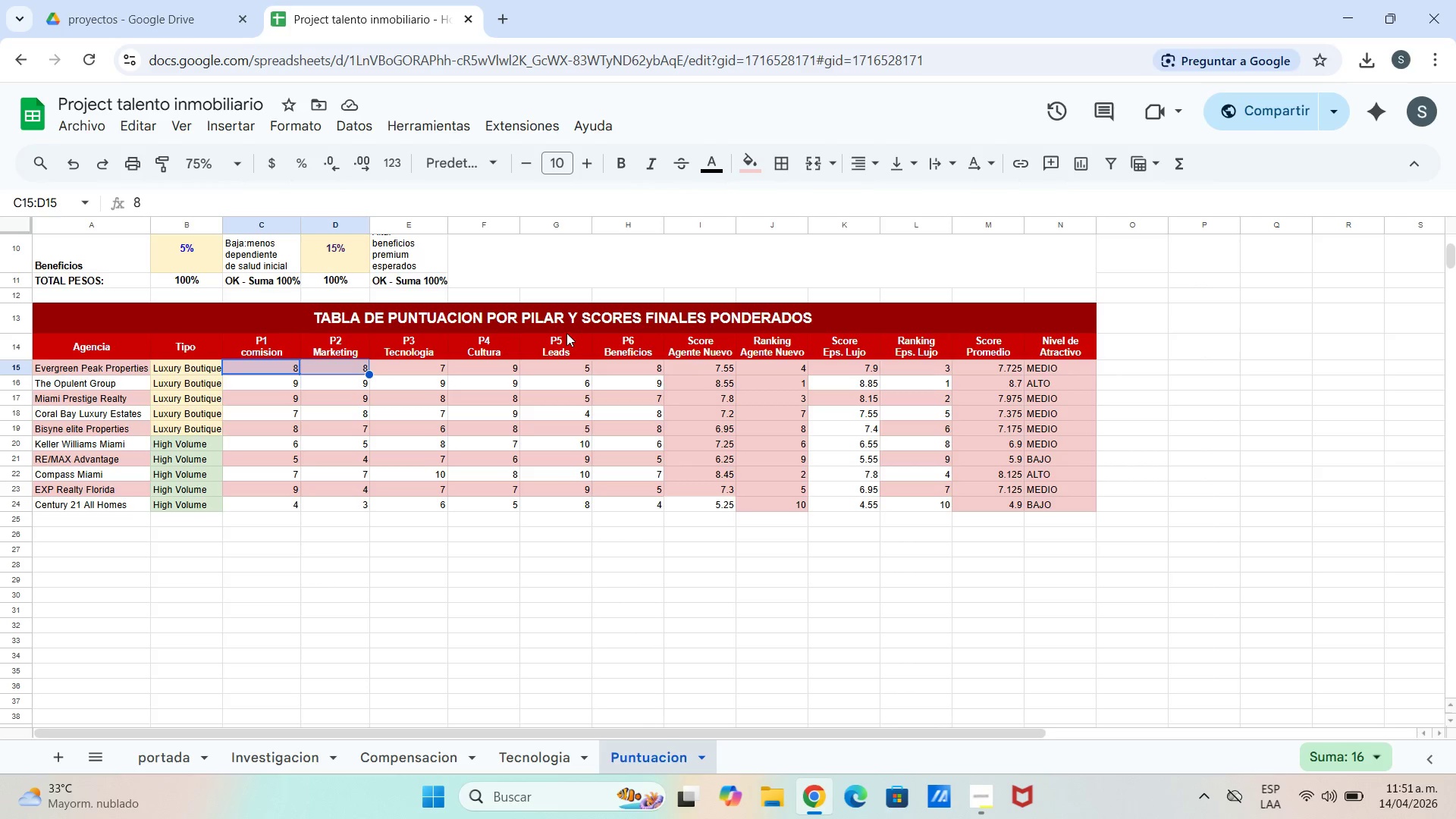 
left_click_drag(start_coordinate=[758, 156], to_coordinate=[756, 161])
 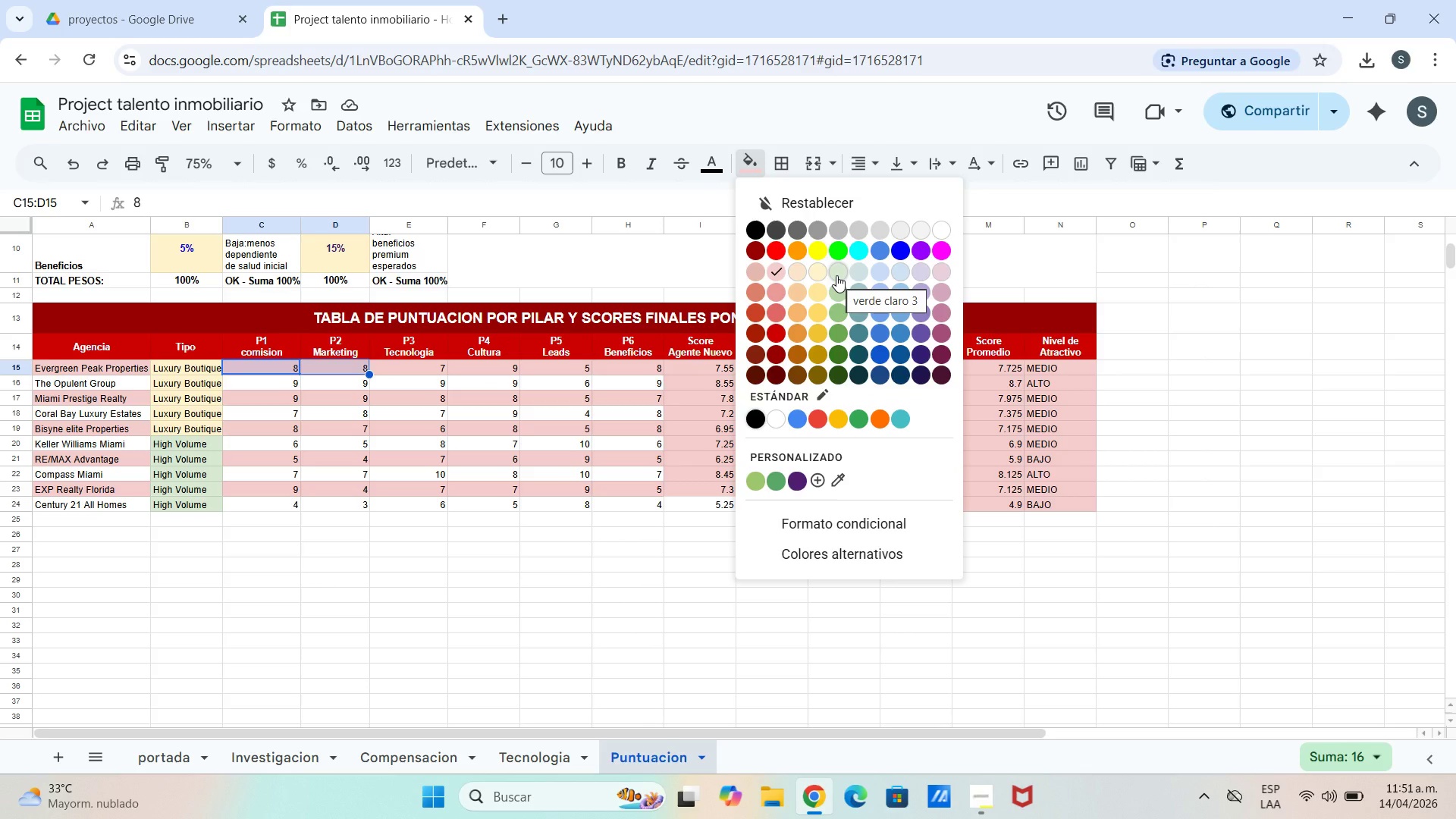 
wait(7.72)
 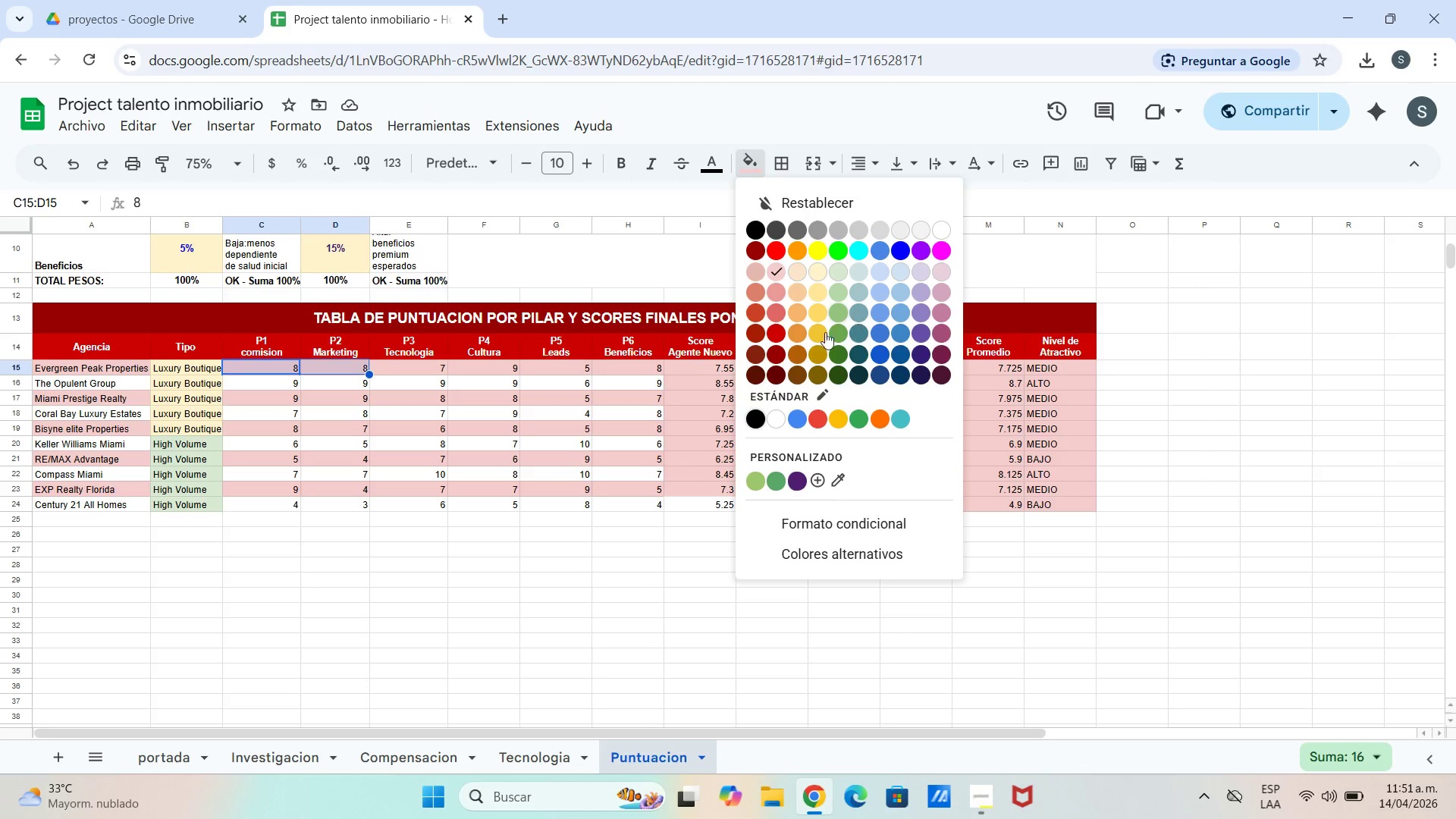 
left_click([836, 277])
 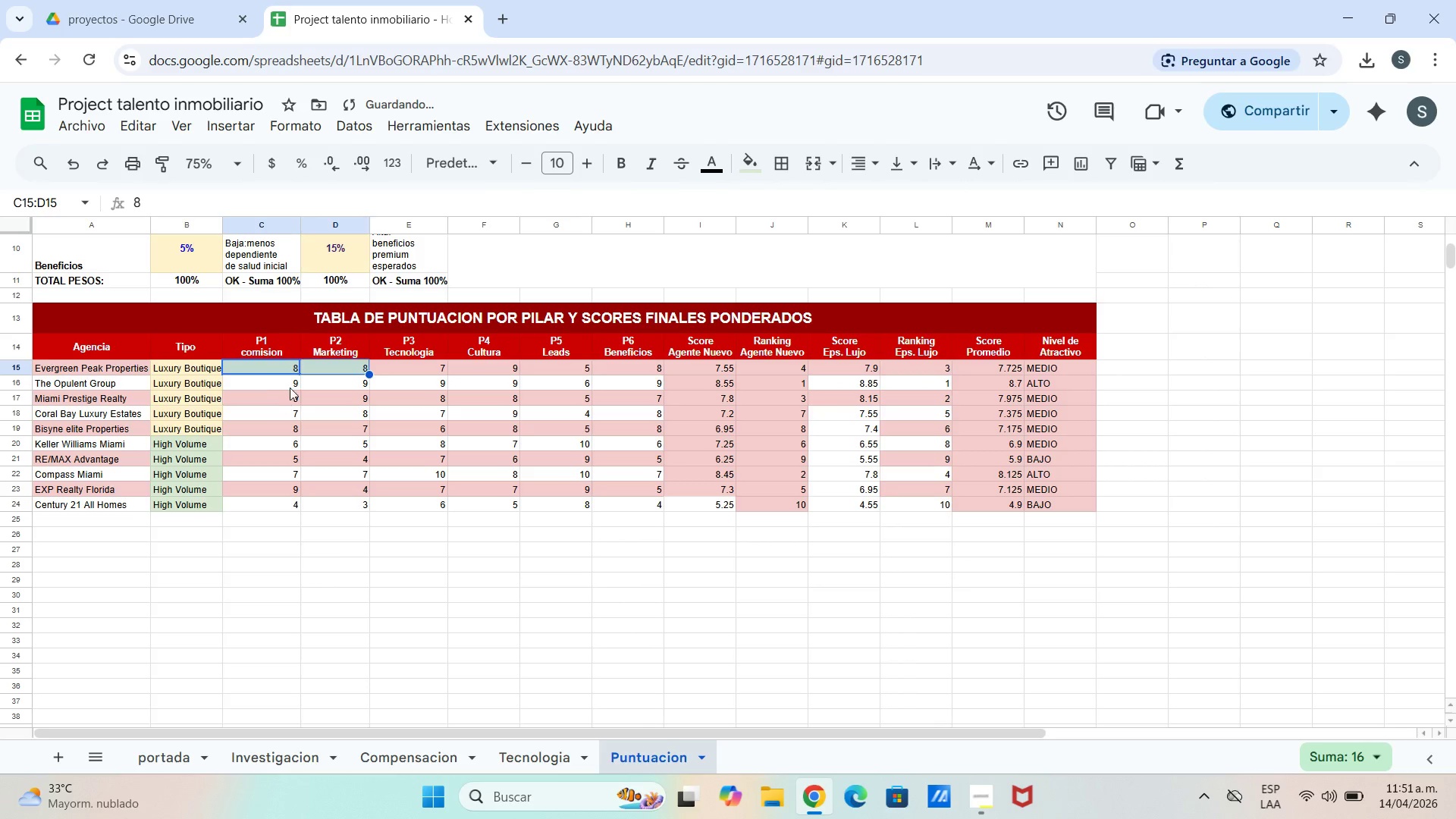 
left_click_drag(start_coordinate=[293, 382], to_coordinate=[300, 382])
 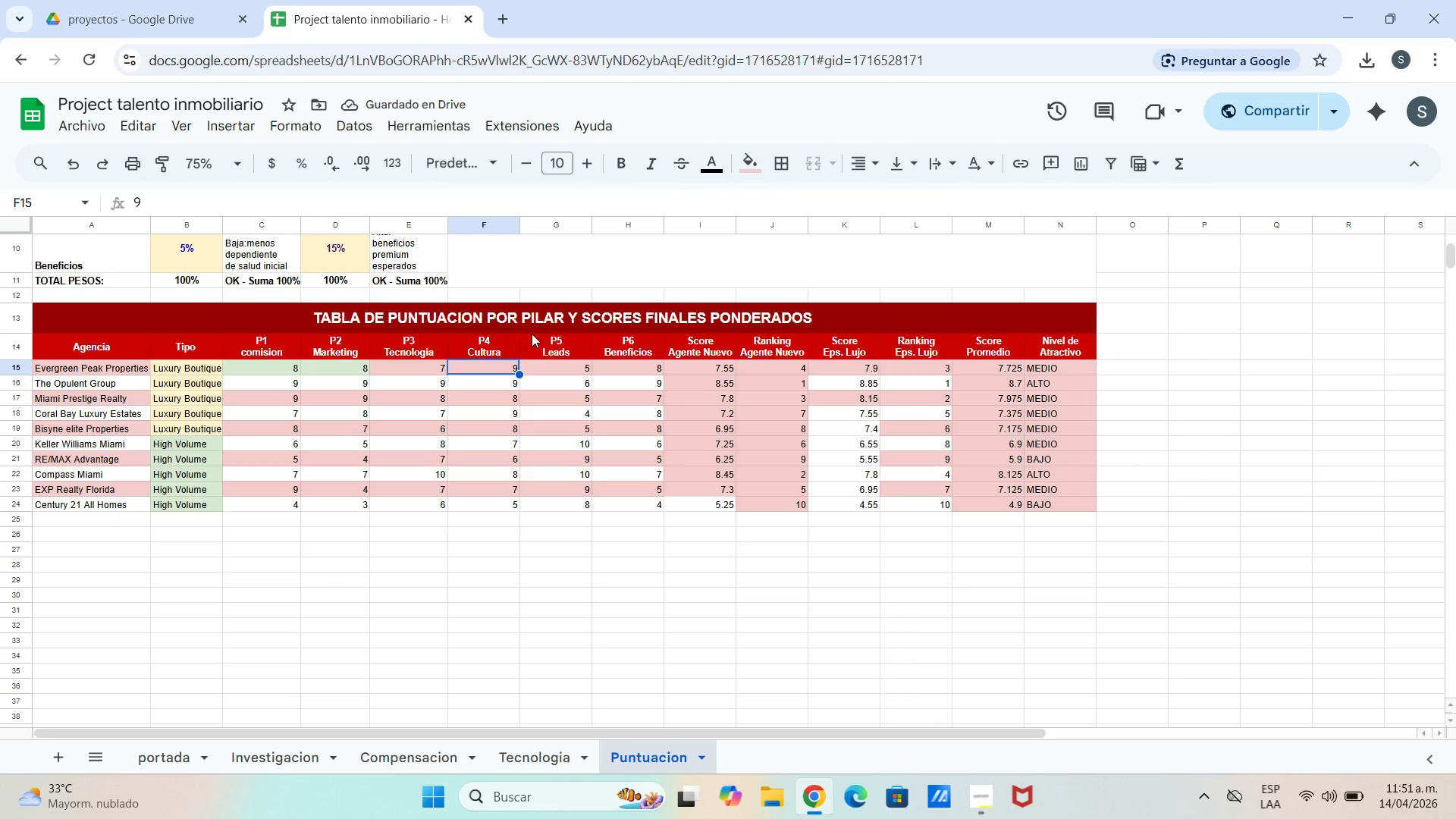 
left_click_drag(start_coordinate=[740, 171], to_coordinate=[744, 171])
 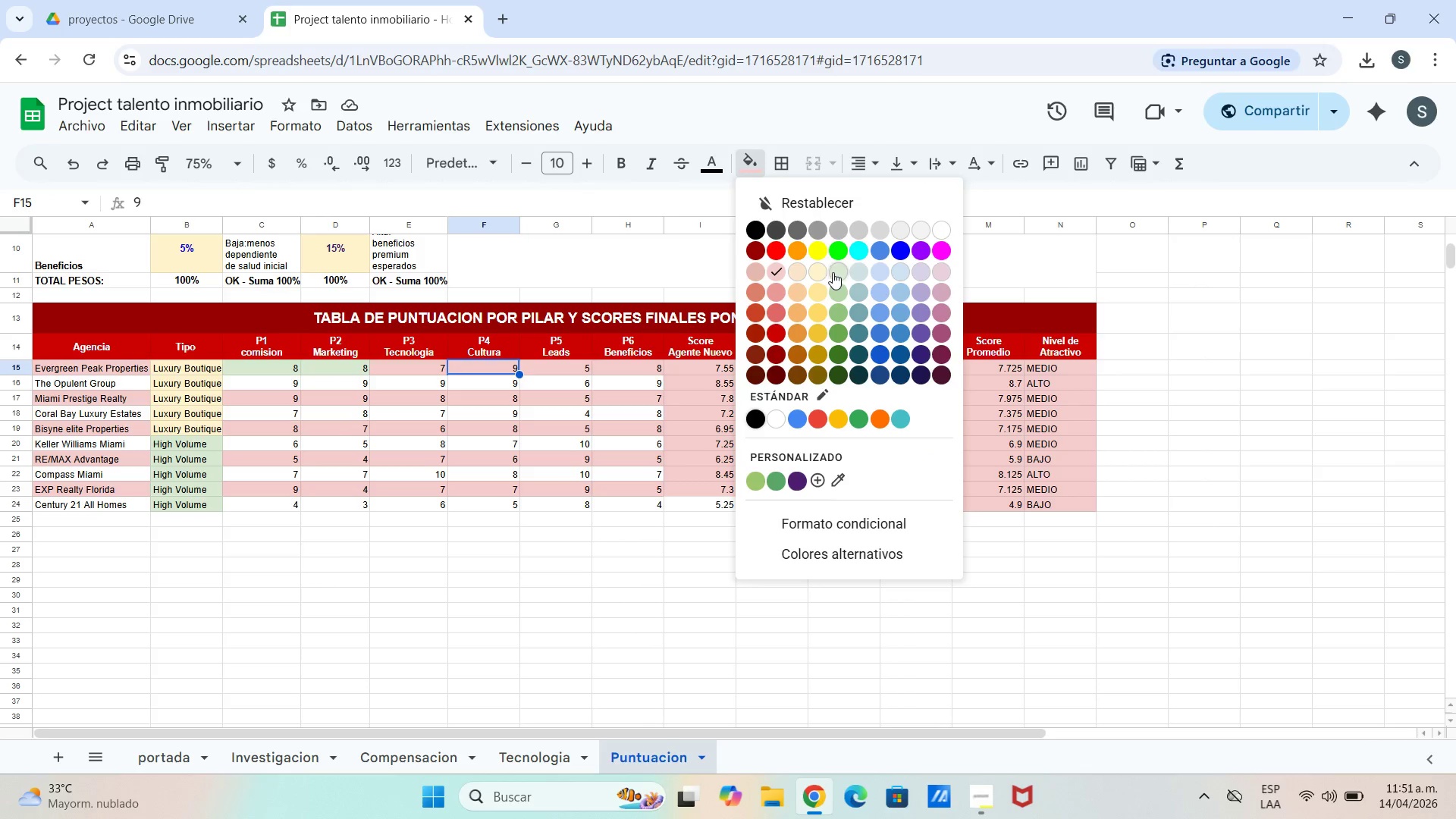 
left_click([836, 272])
 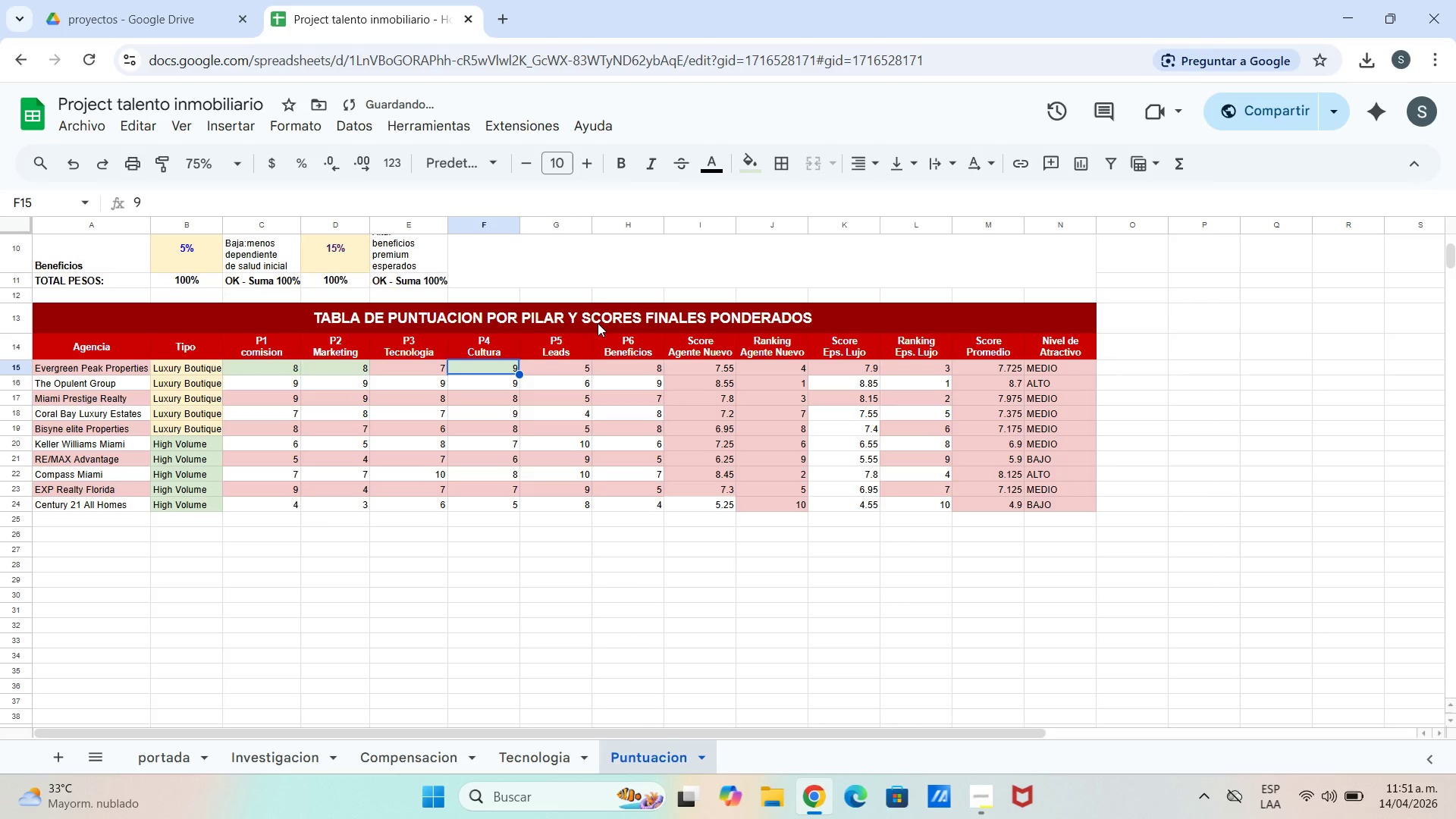 
left_click([434, 368])
 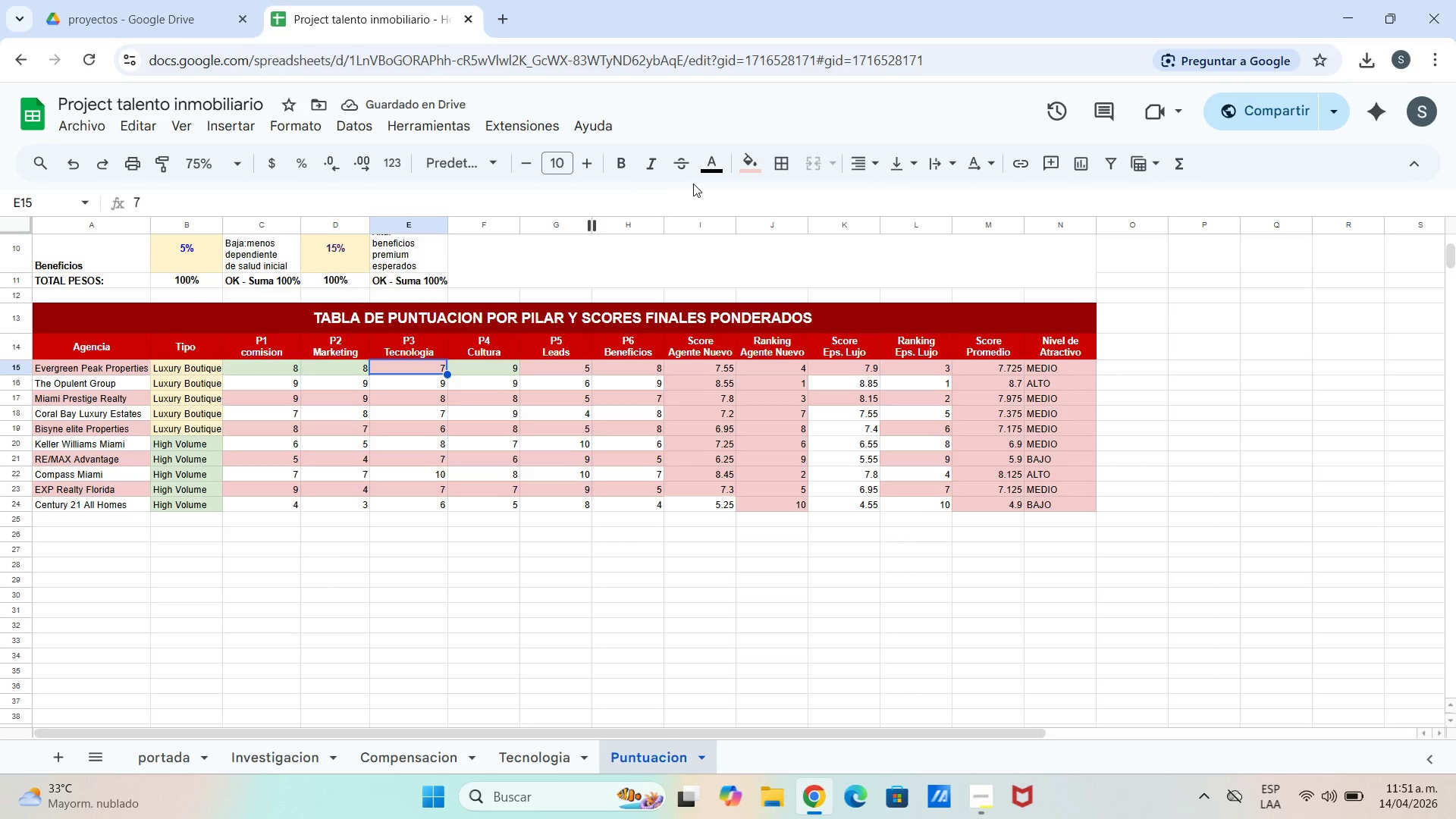 
left_click([702, 176])
 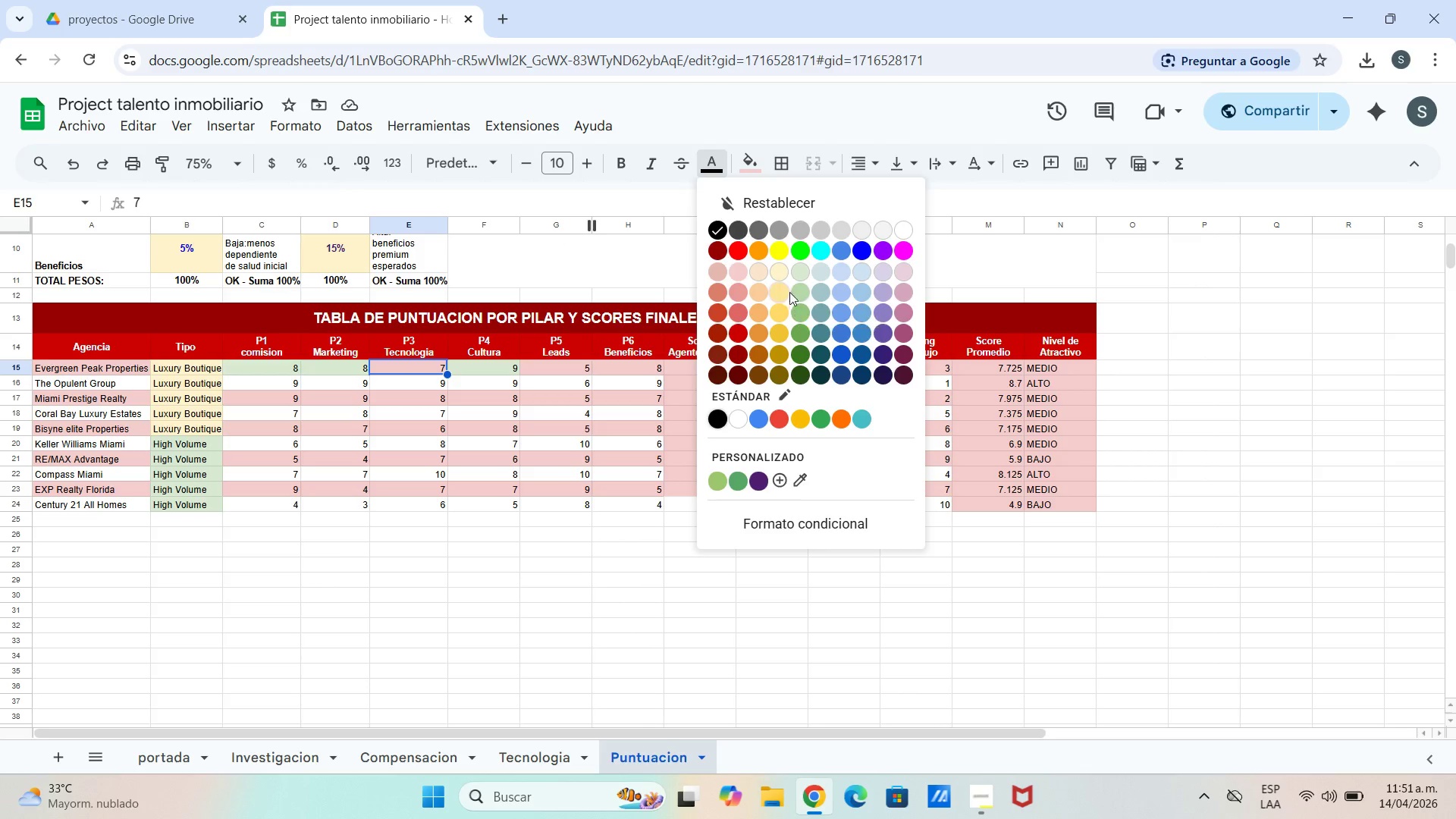 
left_click([795, 288])
 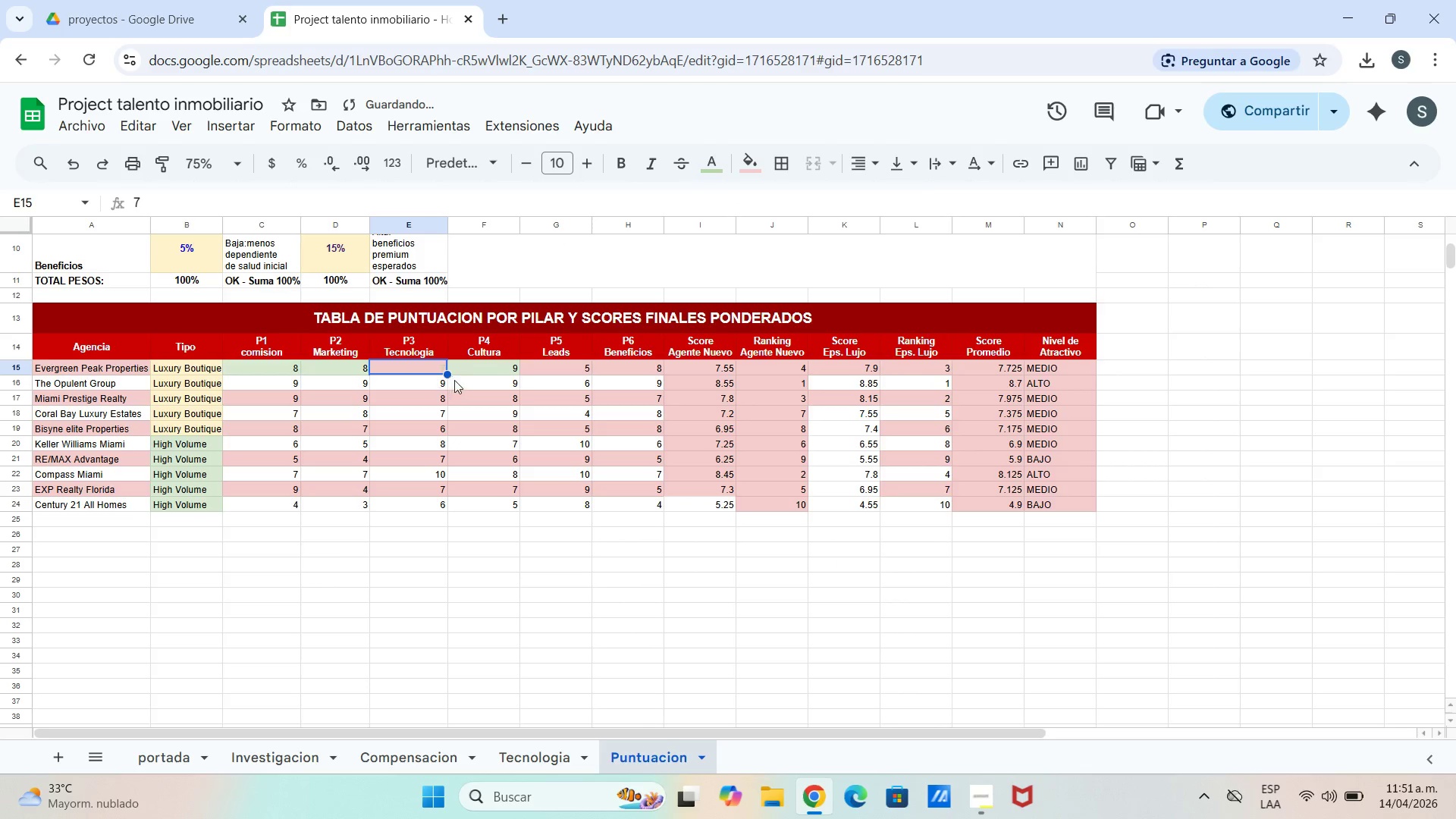 
left_click([430, 387])
 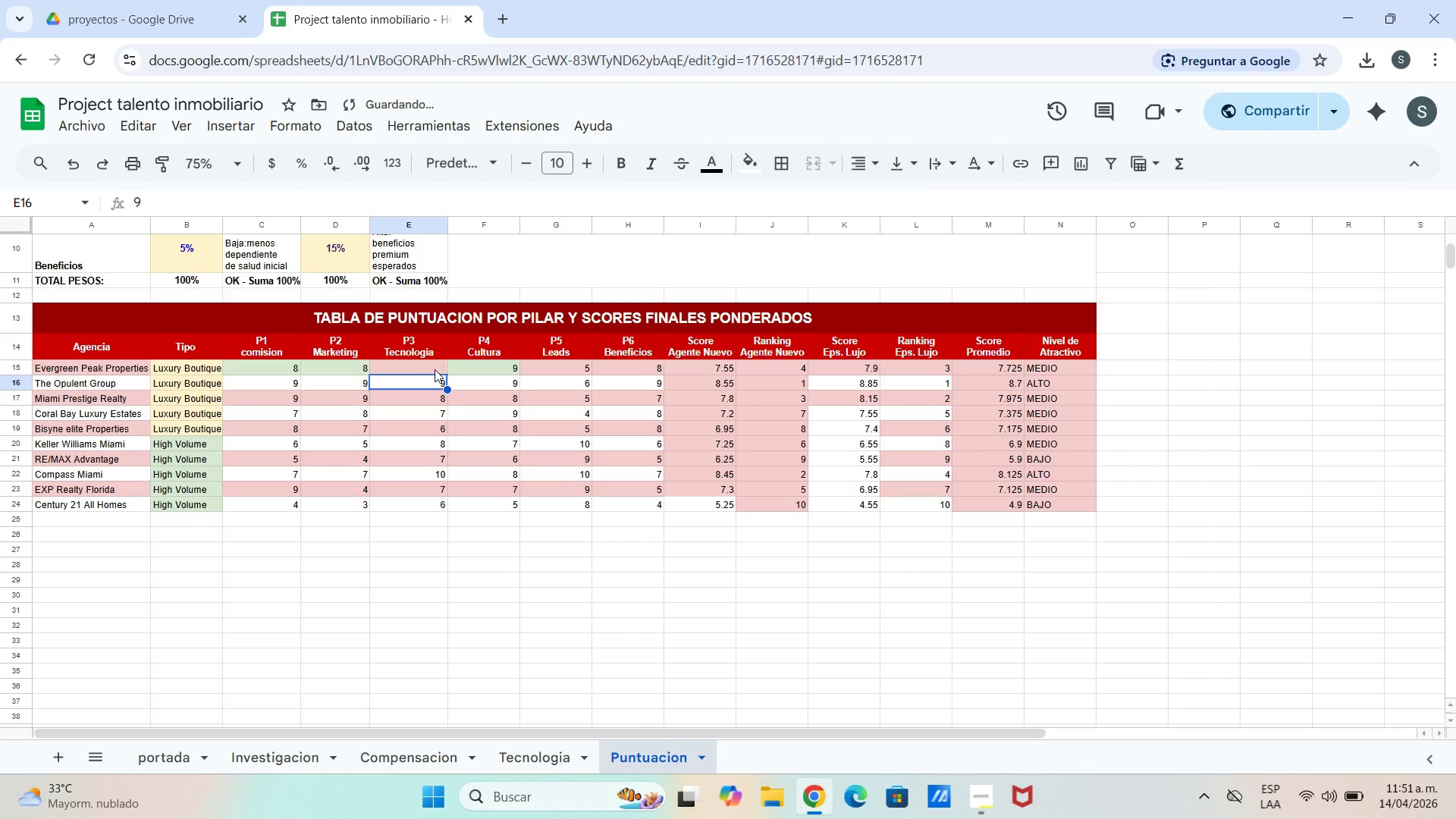 
left_click([435, 369])
 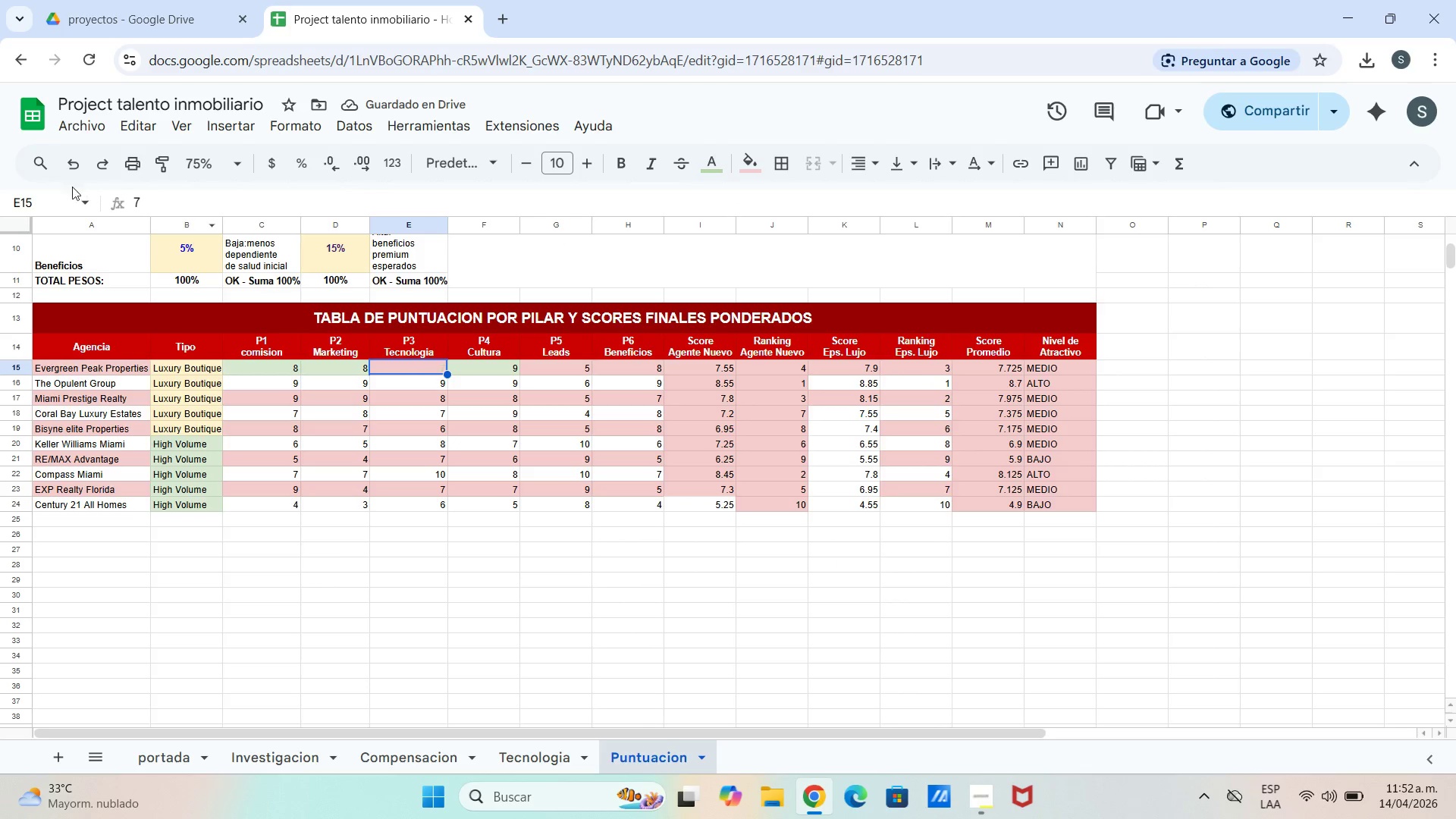 
left_click([69, 168])
 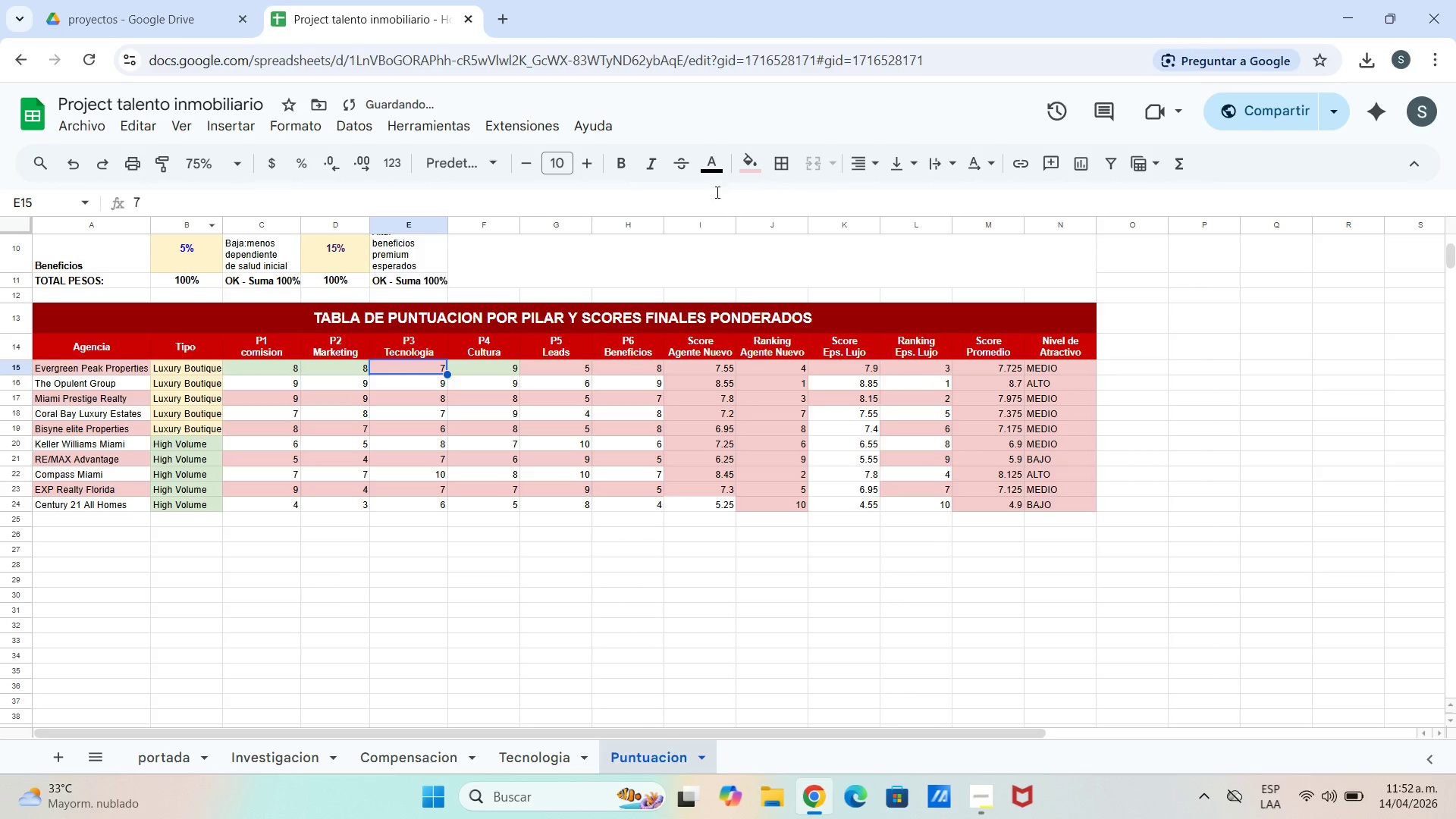 
left_click_drag(start_coordinate=[760, 159], to_coordinate=[764, 162])
 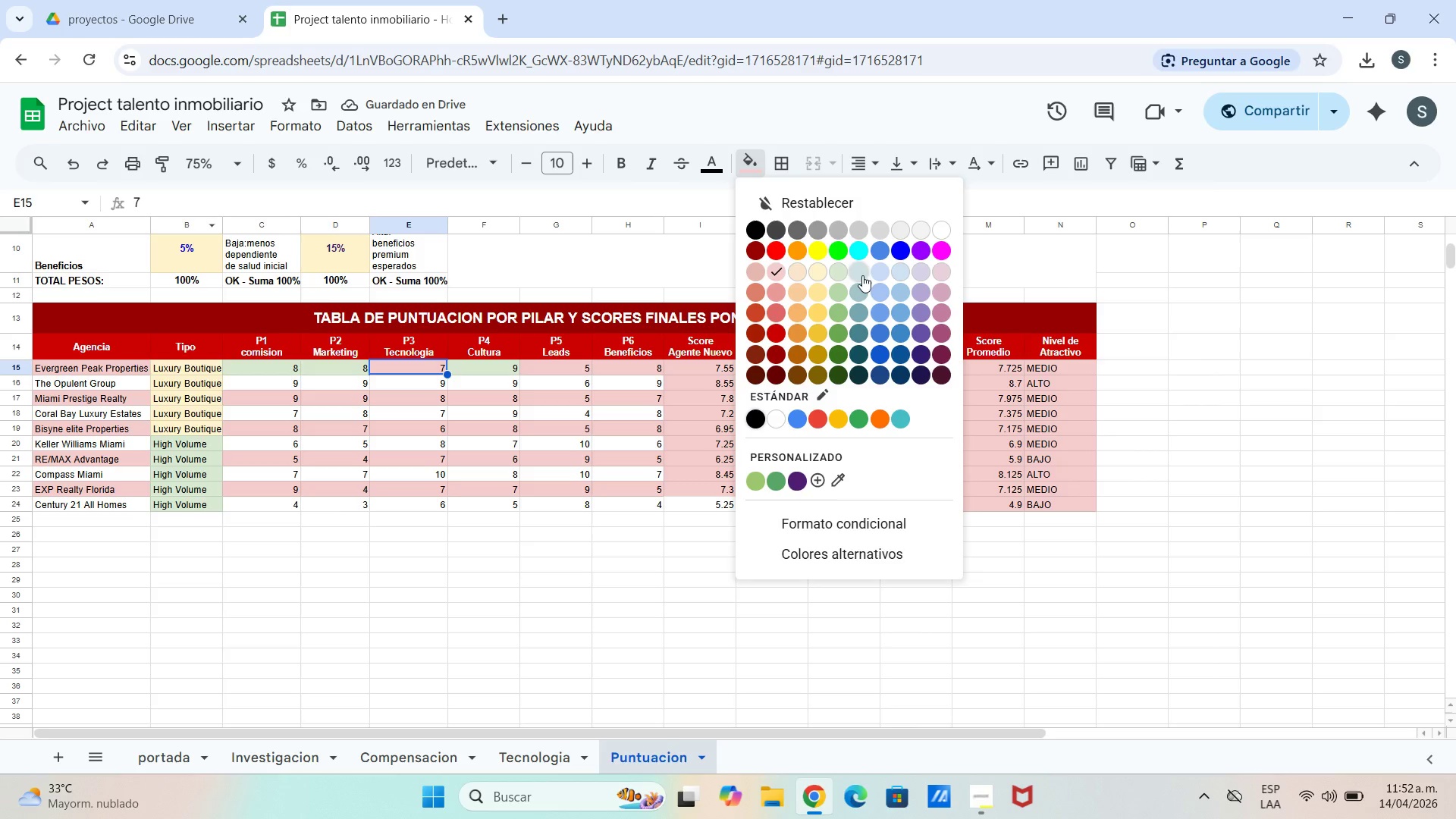 
left_click([835, 288])
 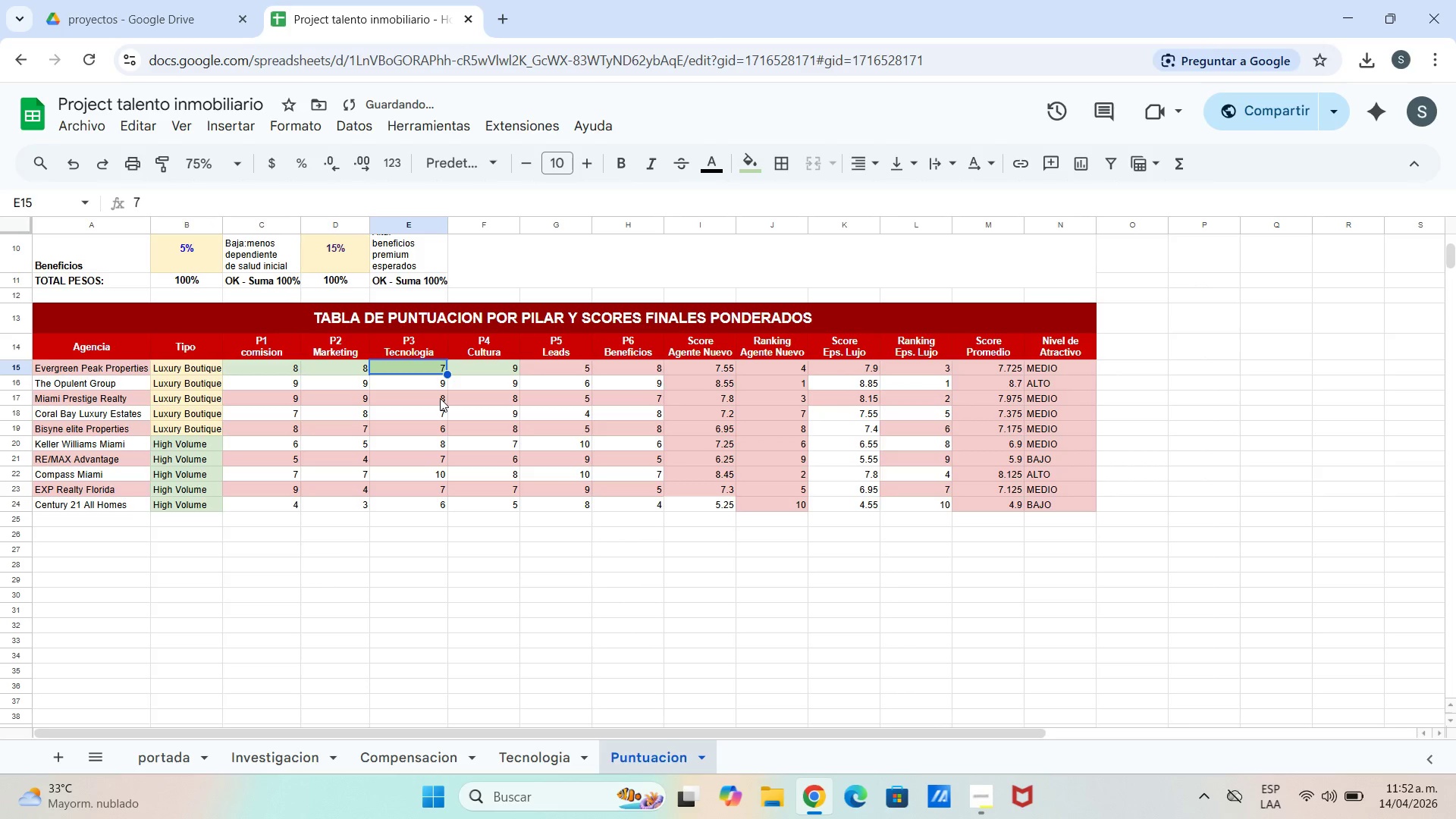 
left_click_drag(start_coordinate=[438, 392], to_coordinate=[433, 389])
 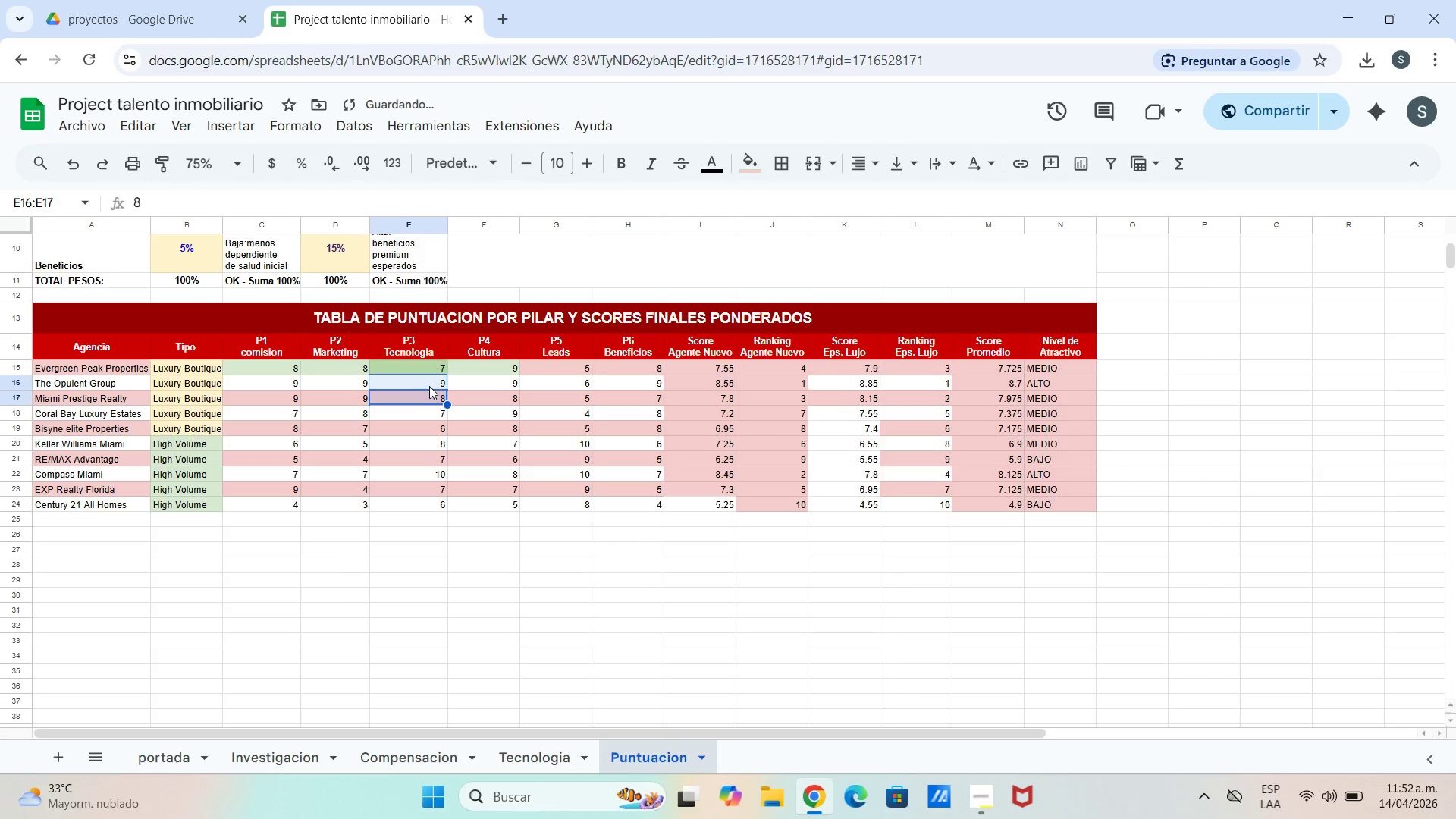 
double_click([428, 385])
 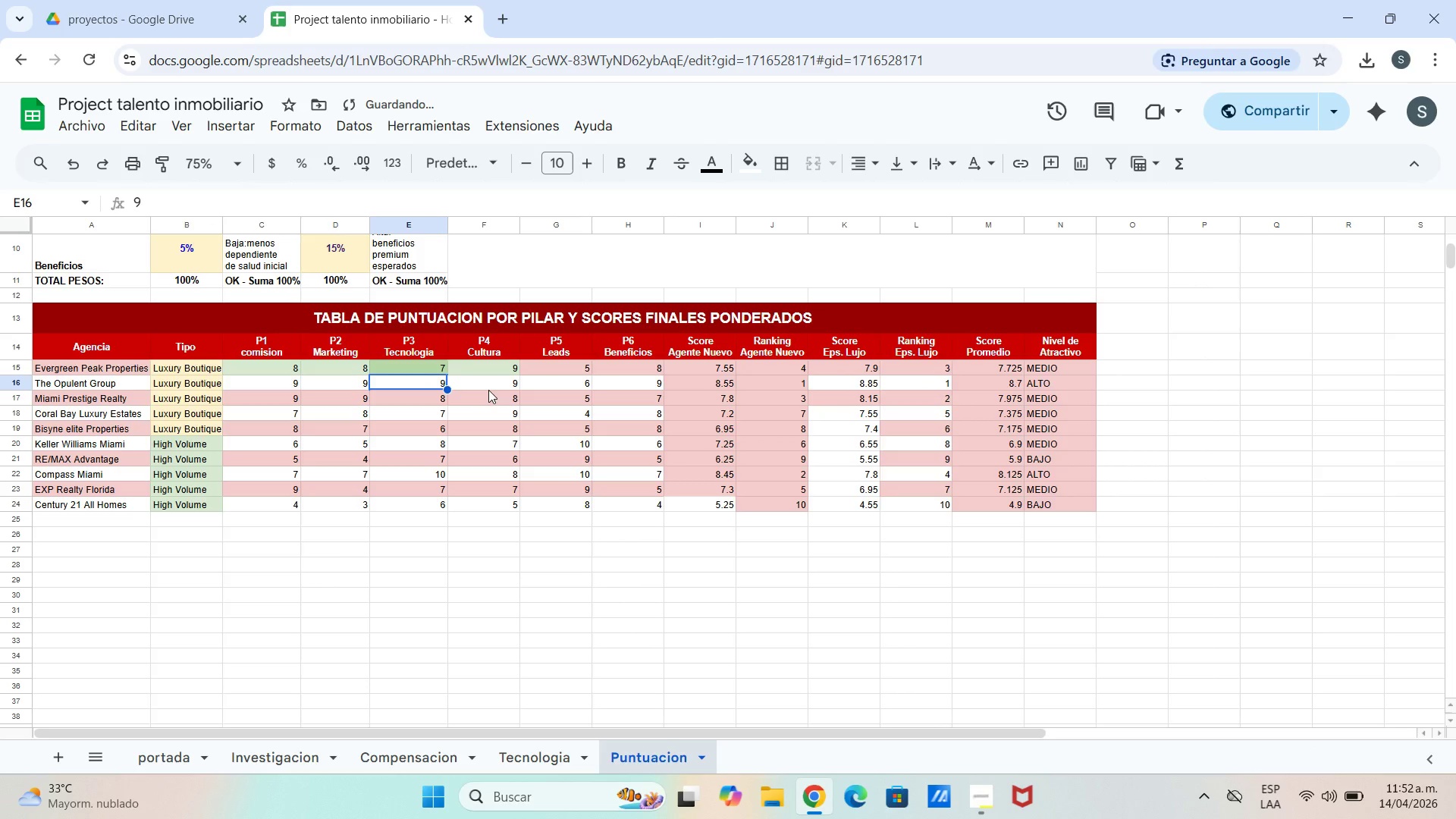 
left_click([488, 390])
 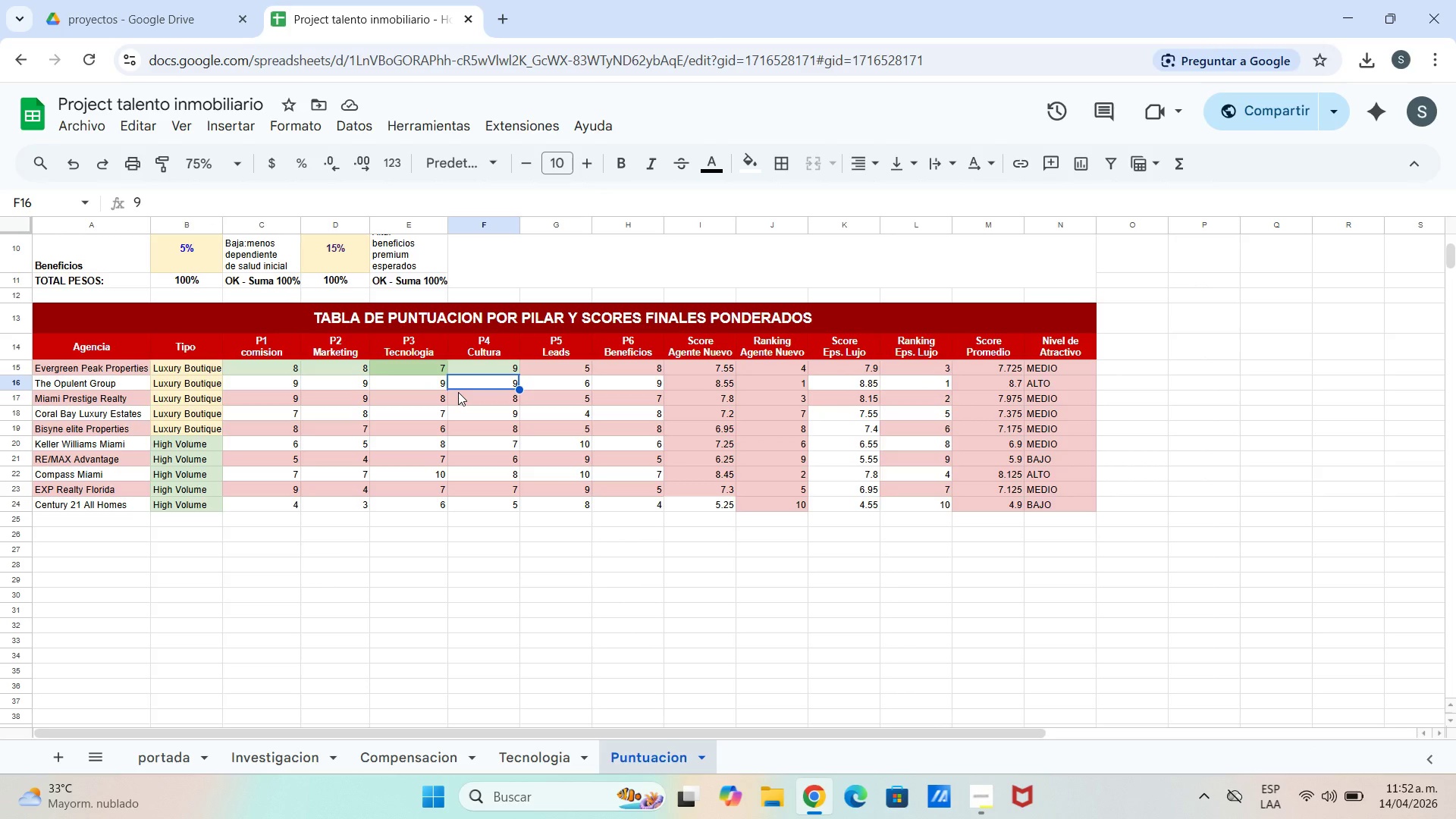 
wait(6.66)
 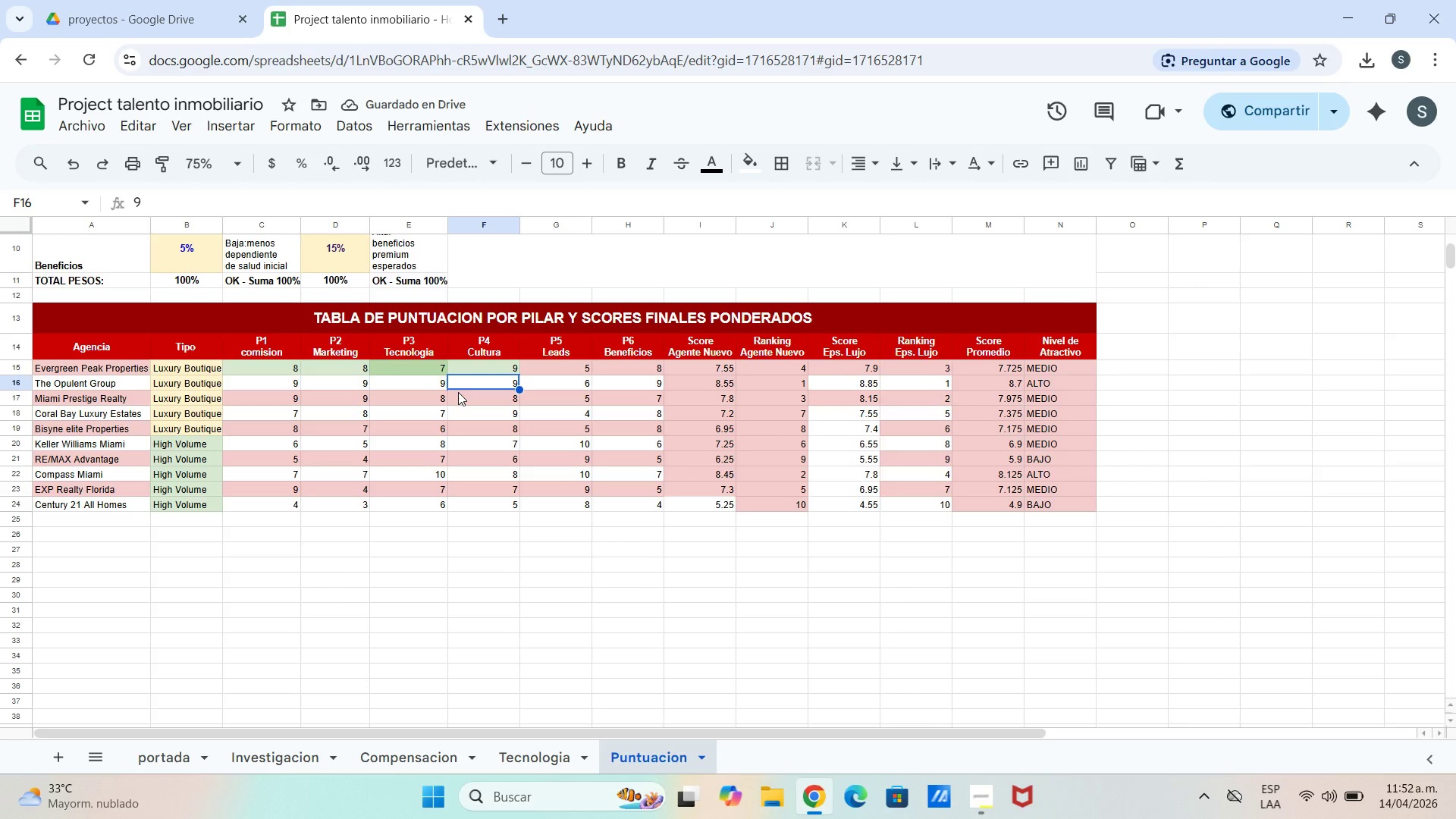 
left_click([646, 366])
 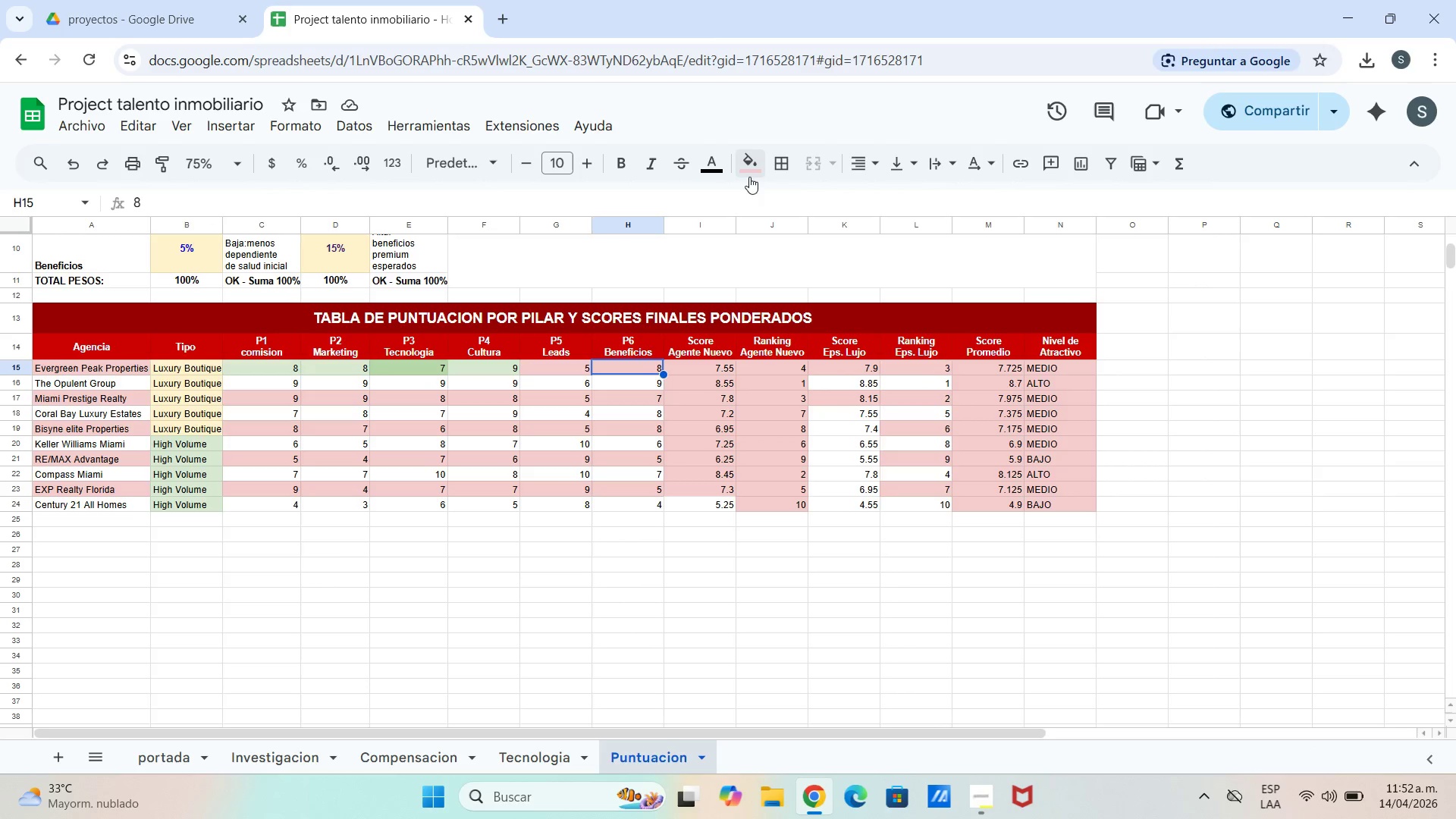 
left_click([750, 177])
 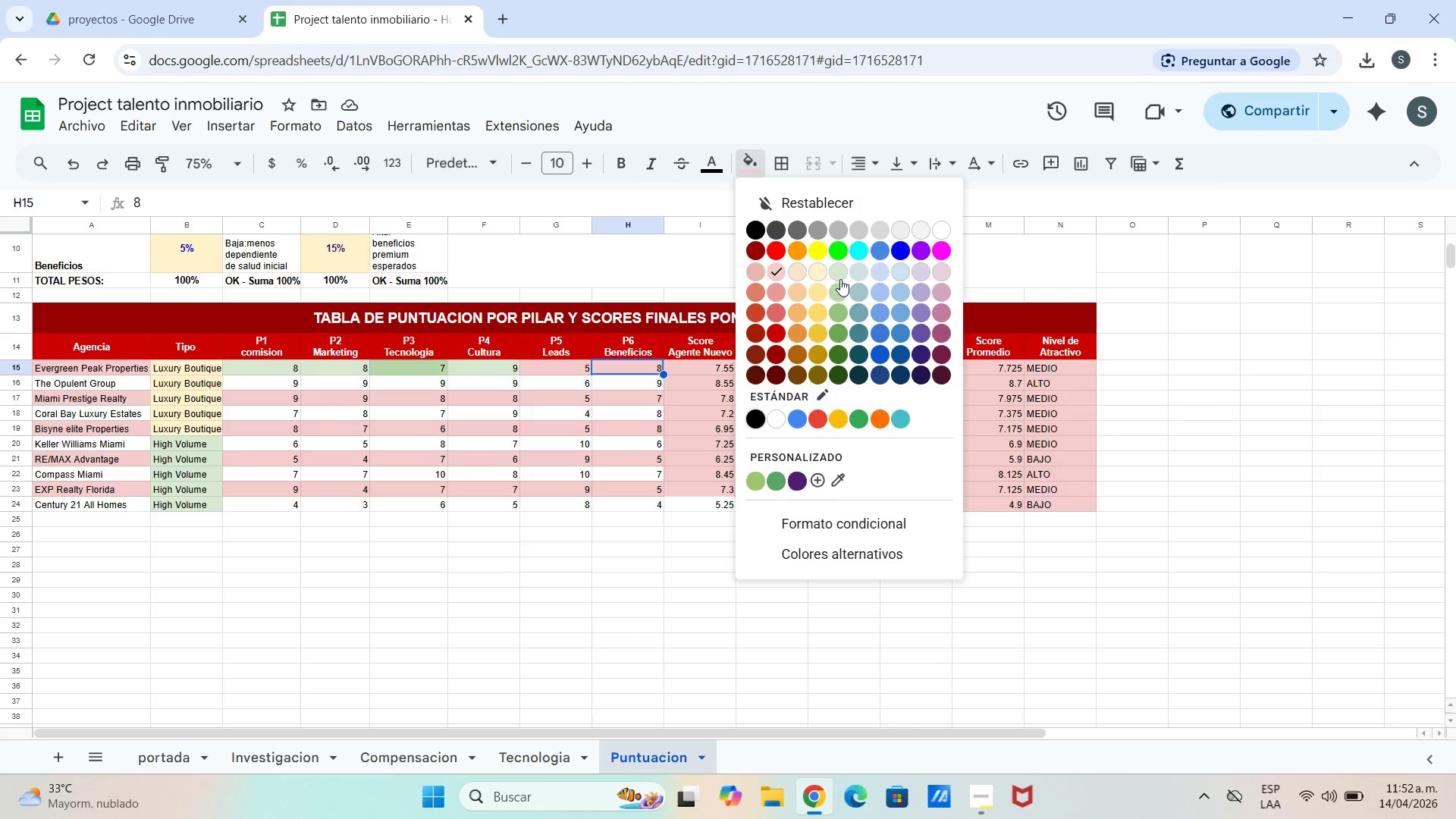 
left_click([838, 271])
 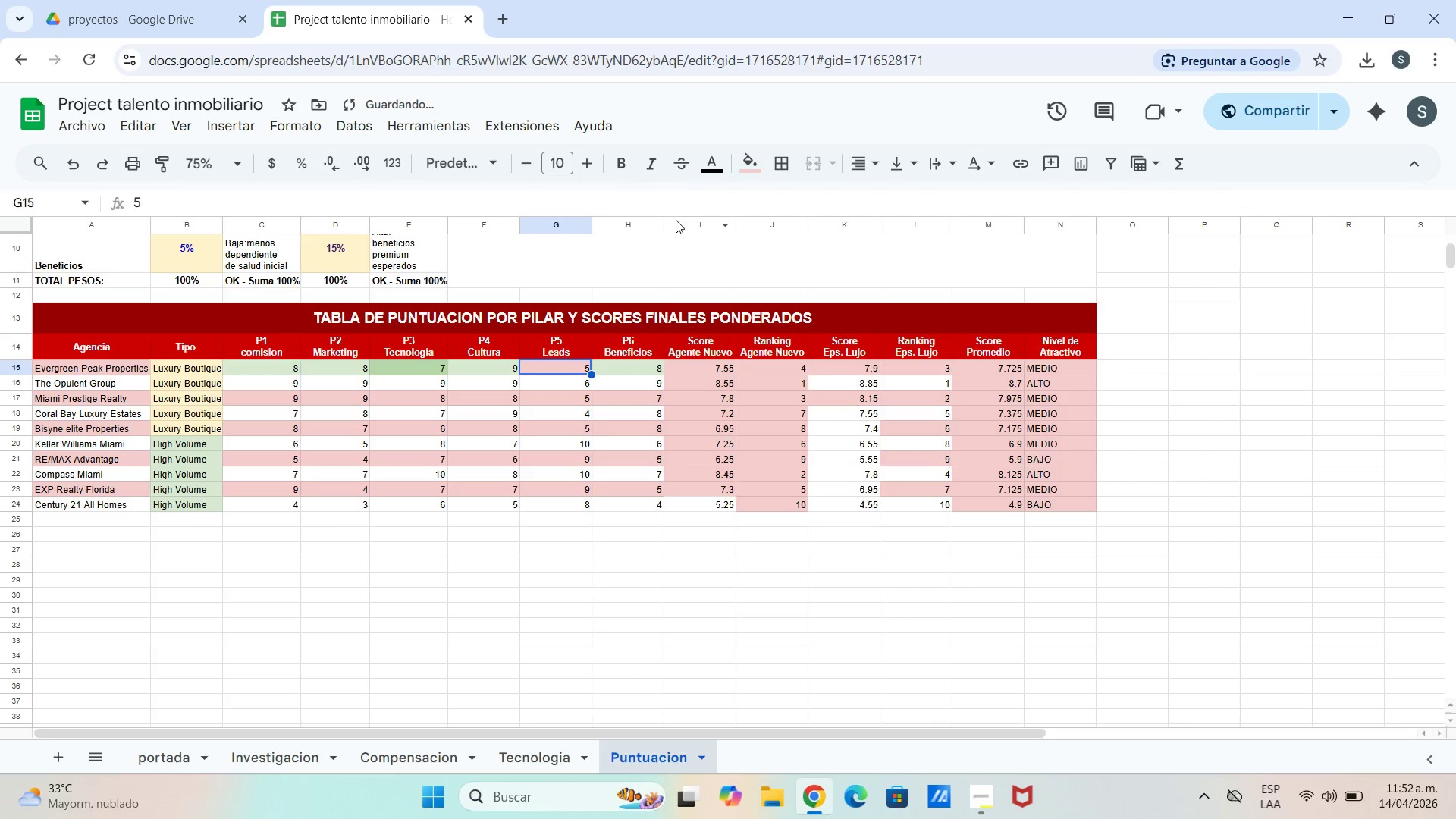 
left_click_drag(start_coordinate=[743, 174], to_coordinate=[747, 174])
 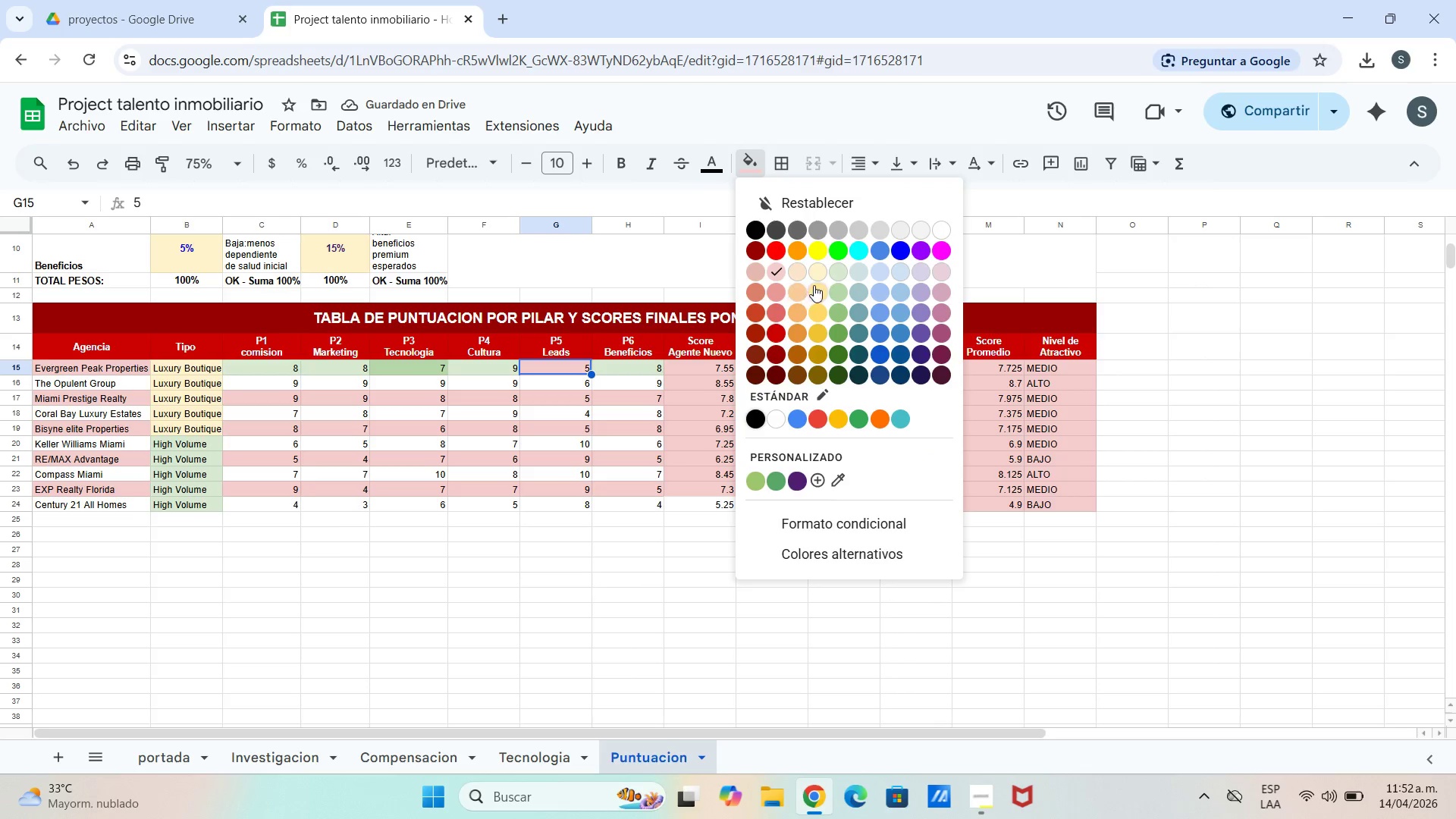 
left_click([814, 278])
 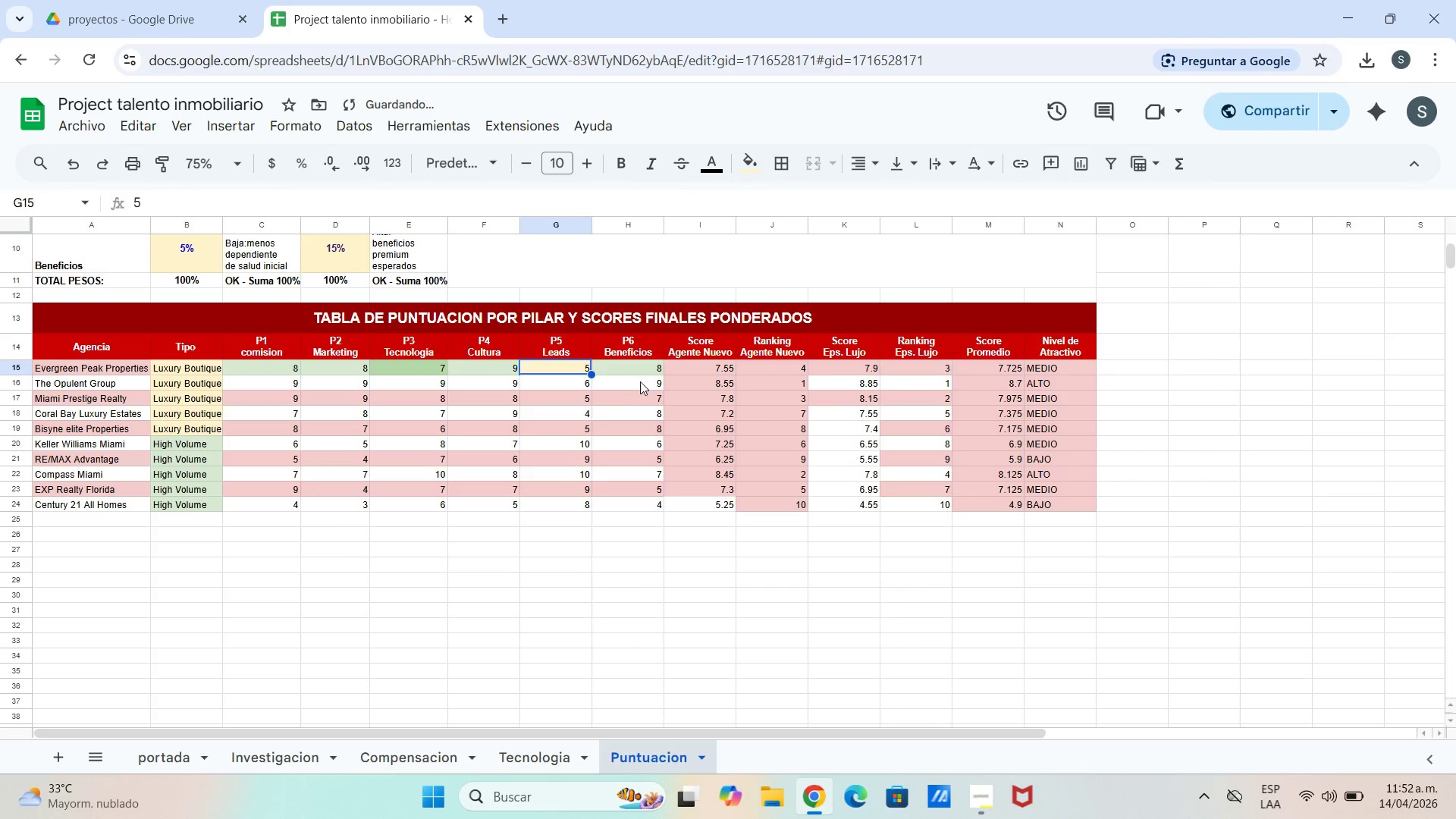 
left_click_drag(start_coordinate=[623, 385], to_coordinate=[623, 380])
 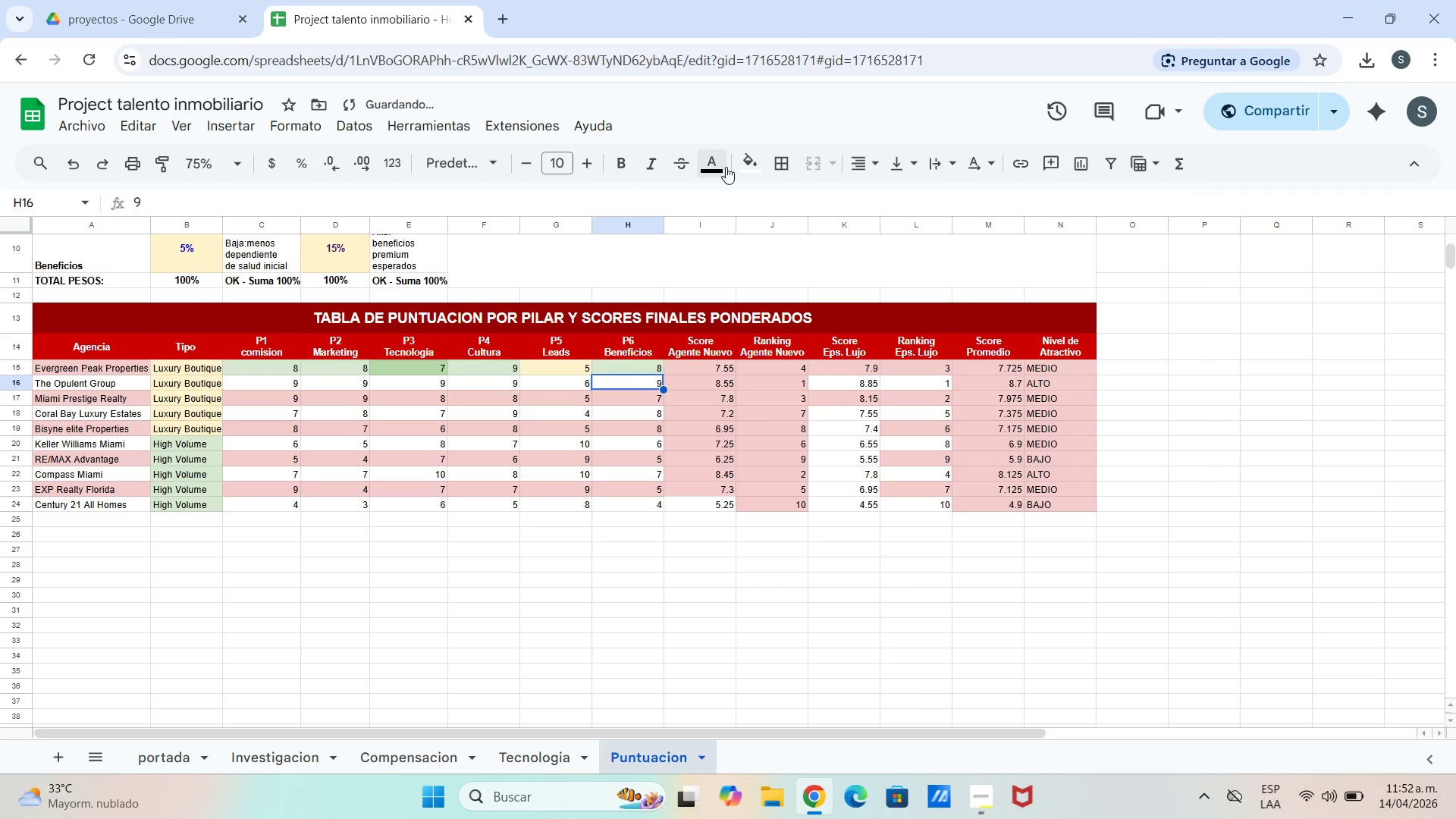 
left_click_drag(start_coordinate=[734, 166], to_coordinate=[739, 169])
 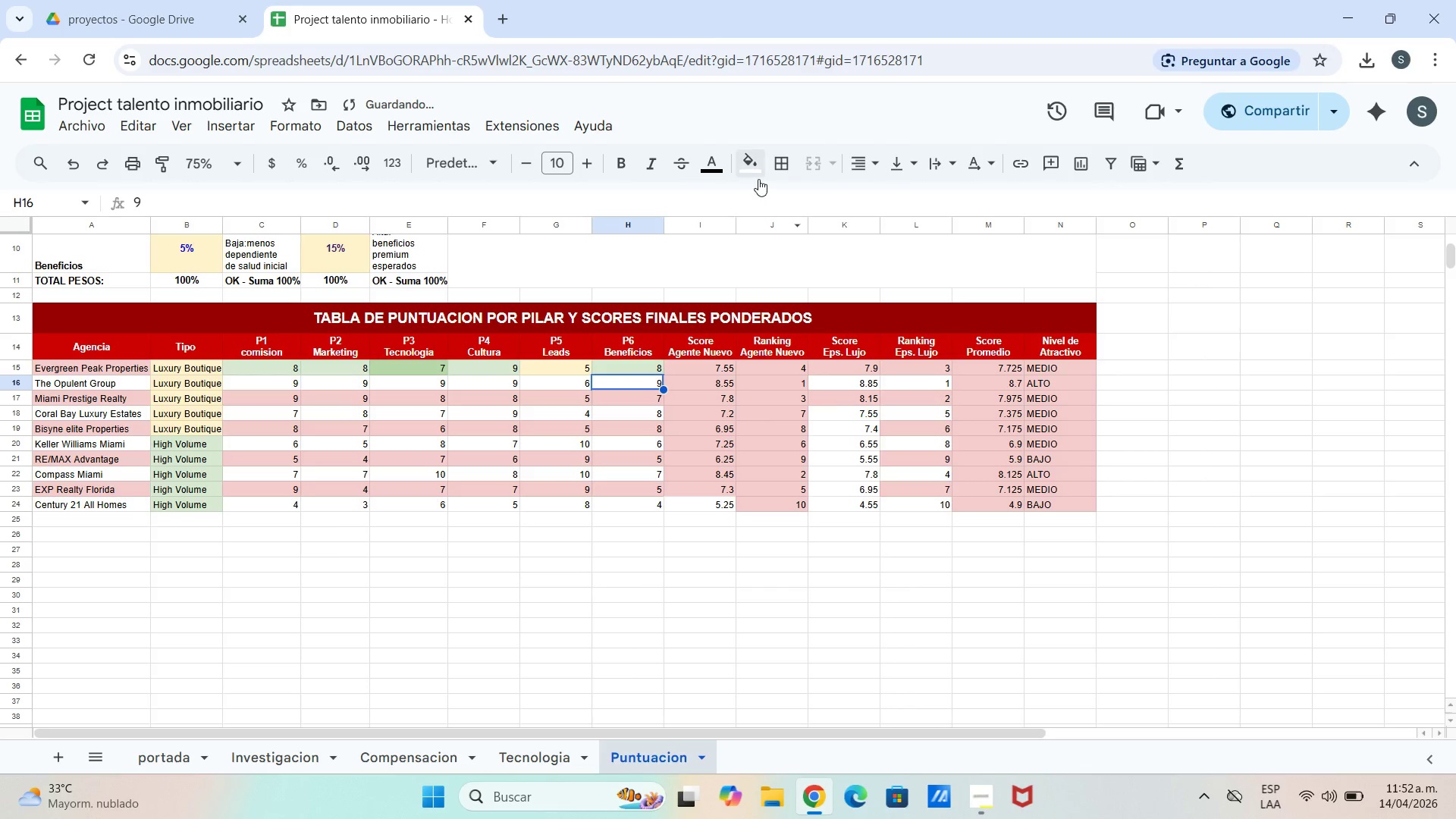 
left_click([758, 179])
 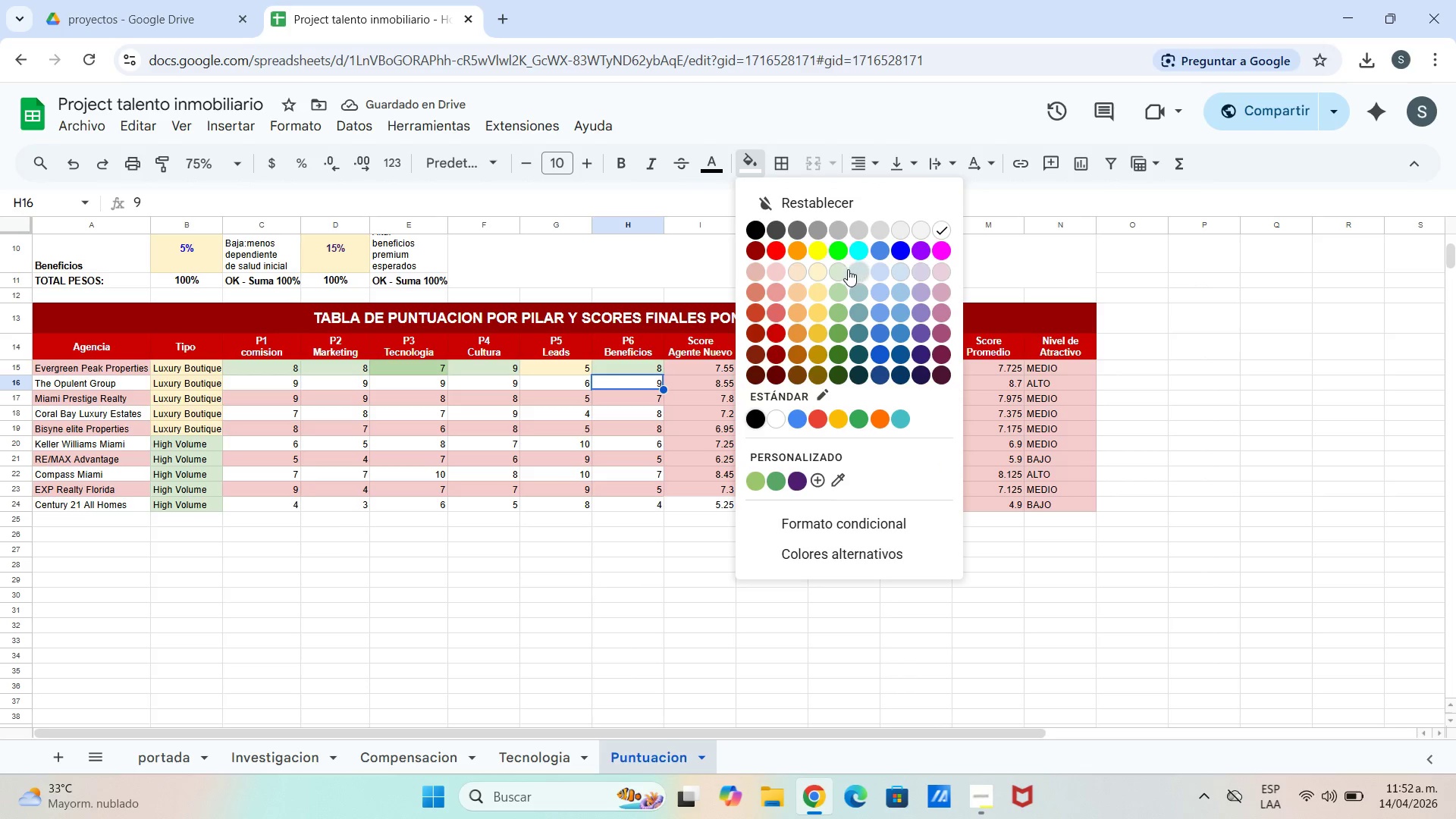 
left_click([845, 271])
 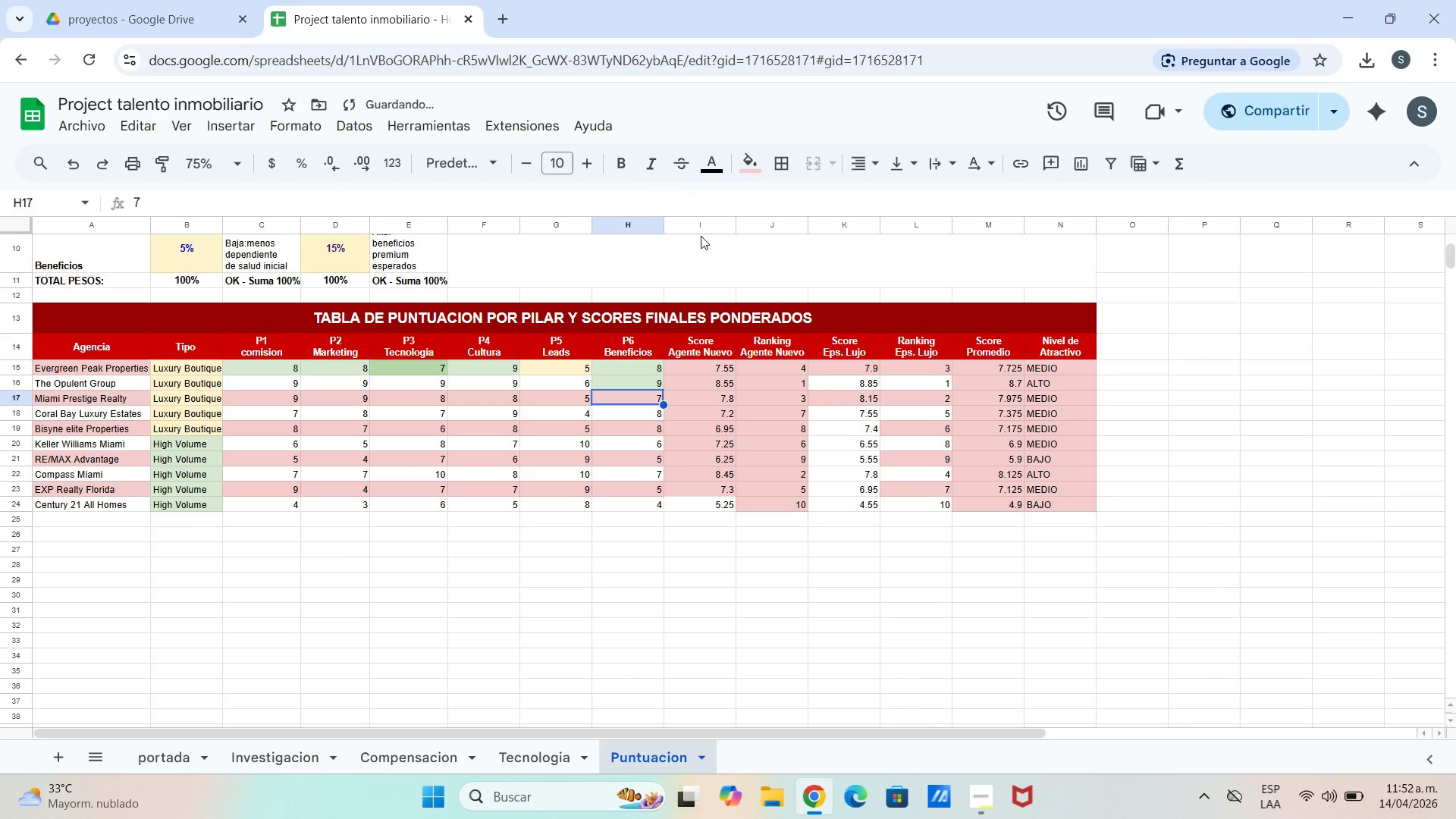 
left_click([752, 172])
 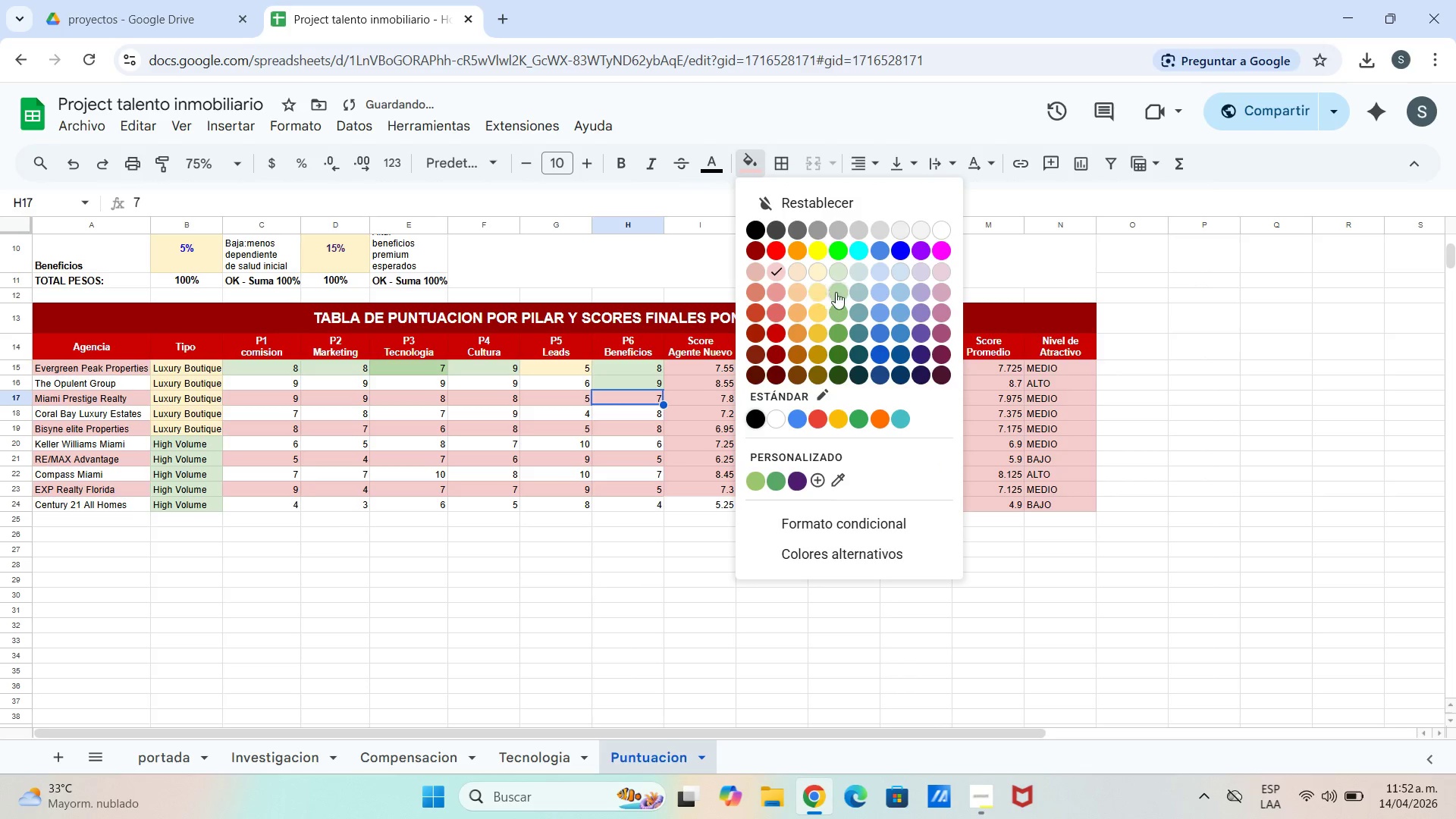 
left_click_drag(start_coordinate=[843, 292], to_coordinate=[836, 292])
 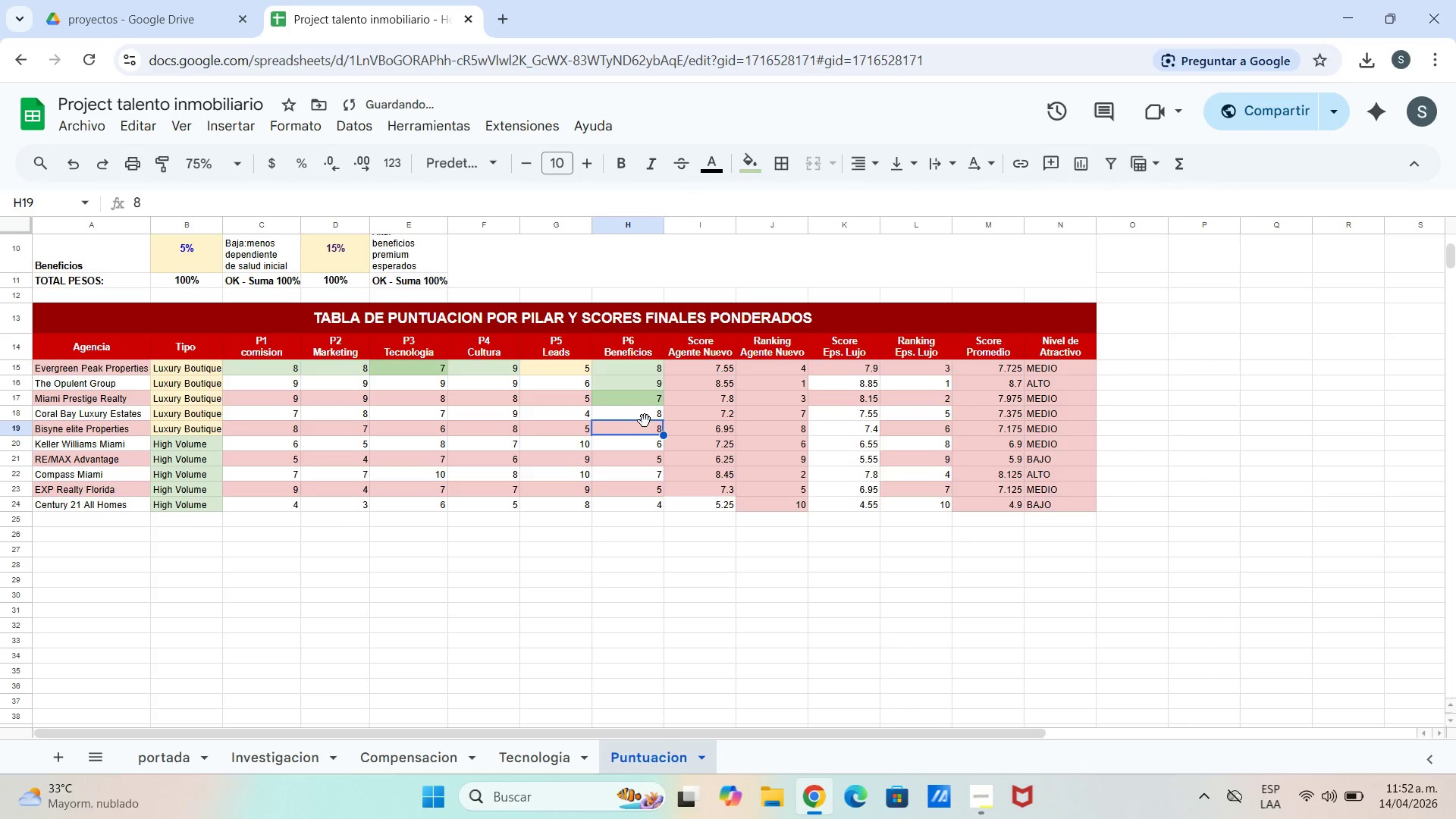 
double_click([645, 418])
 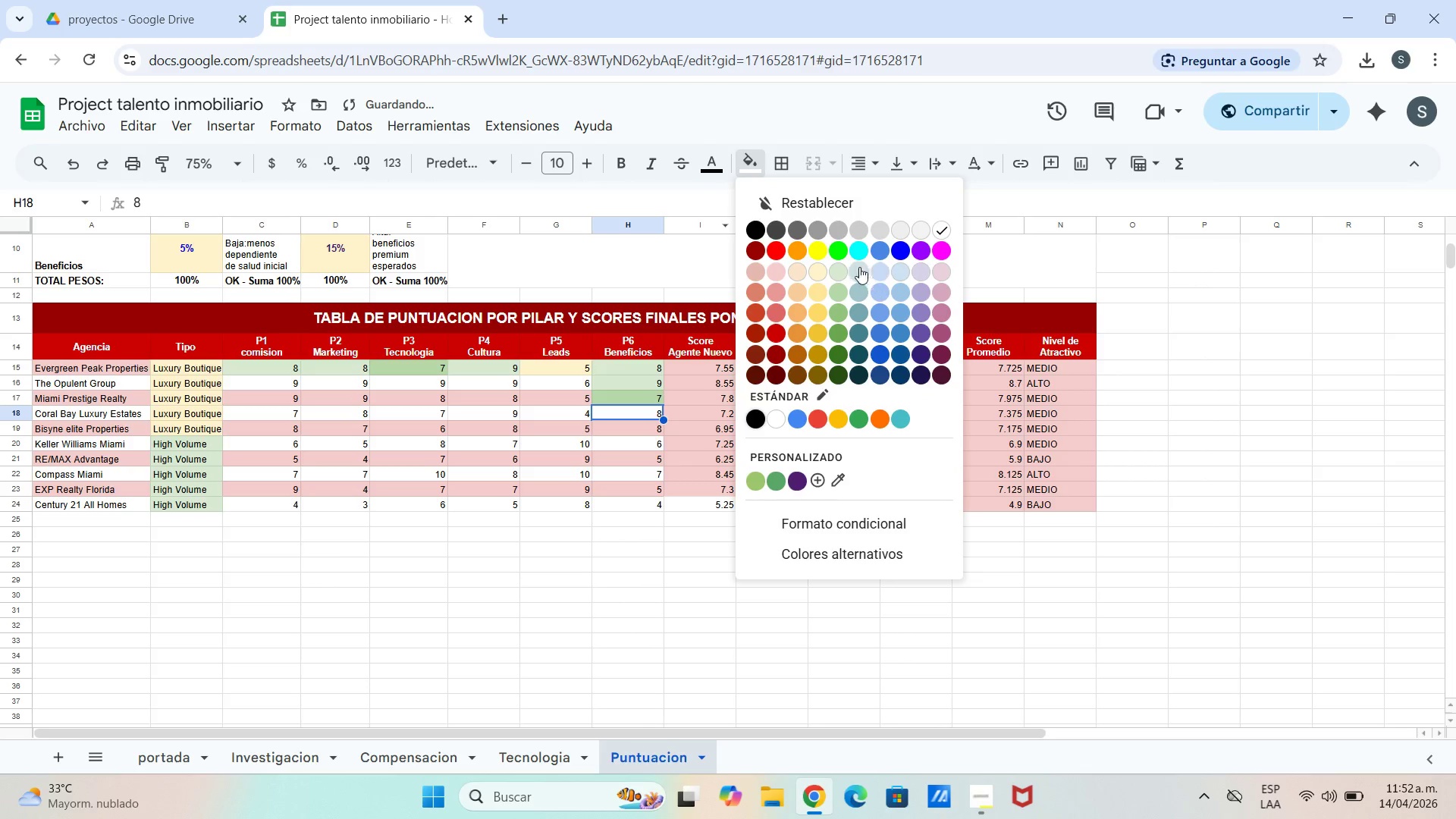 
left_click([843, 275])
 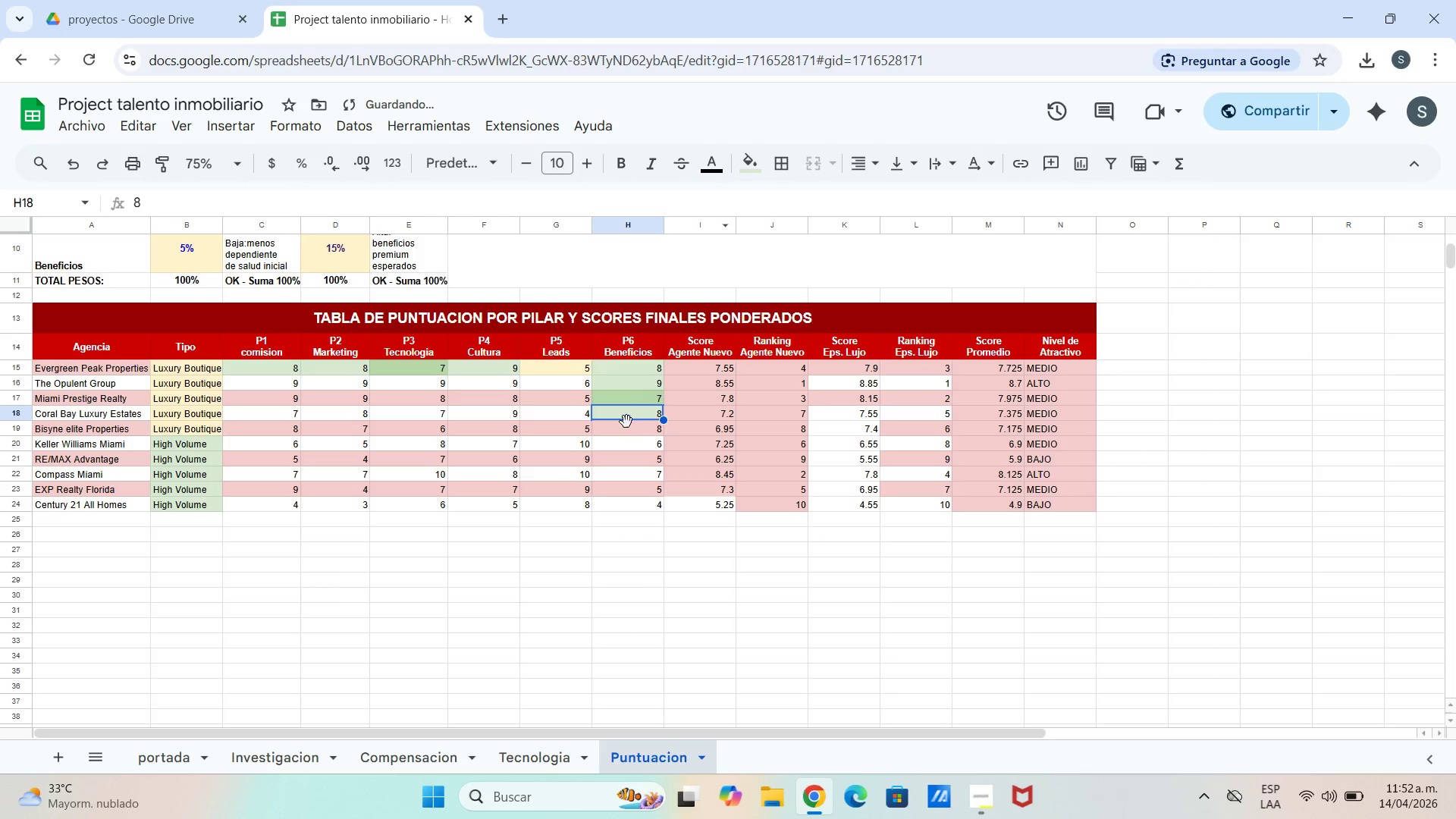 
left_click([626, 424])
 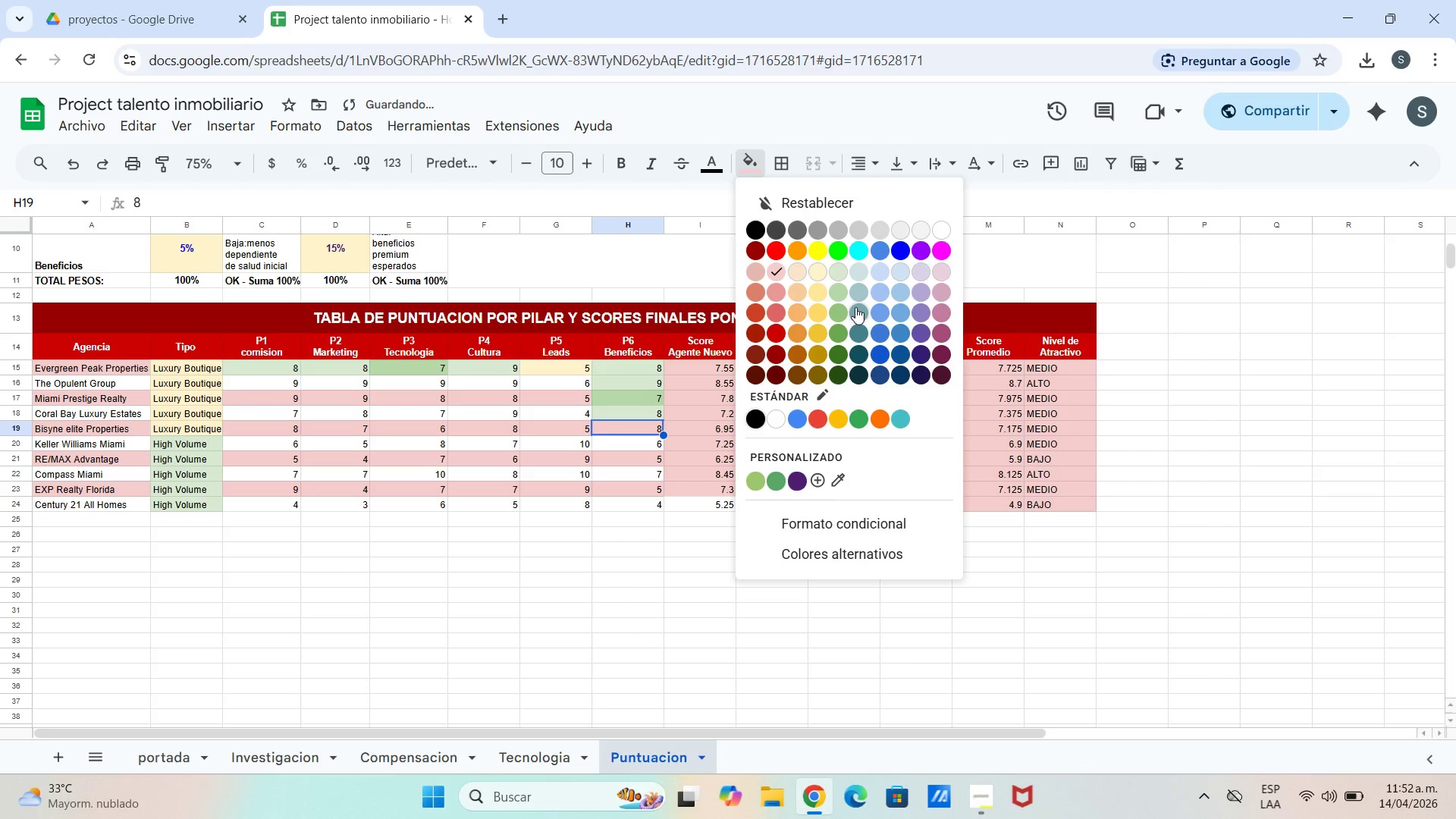 
left_click([839, 271])
 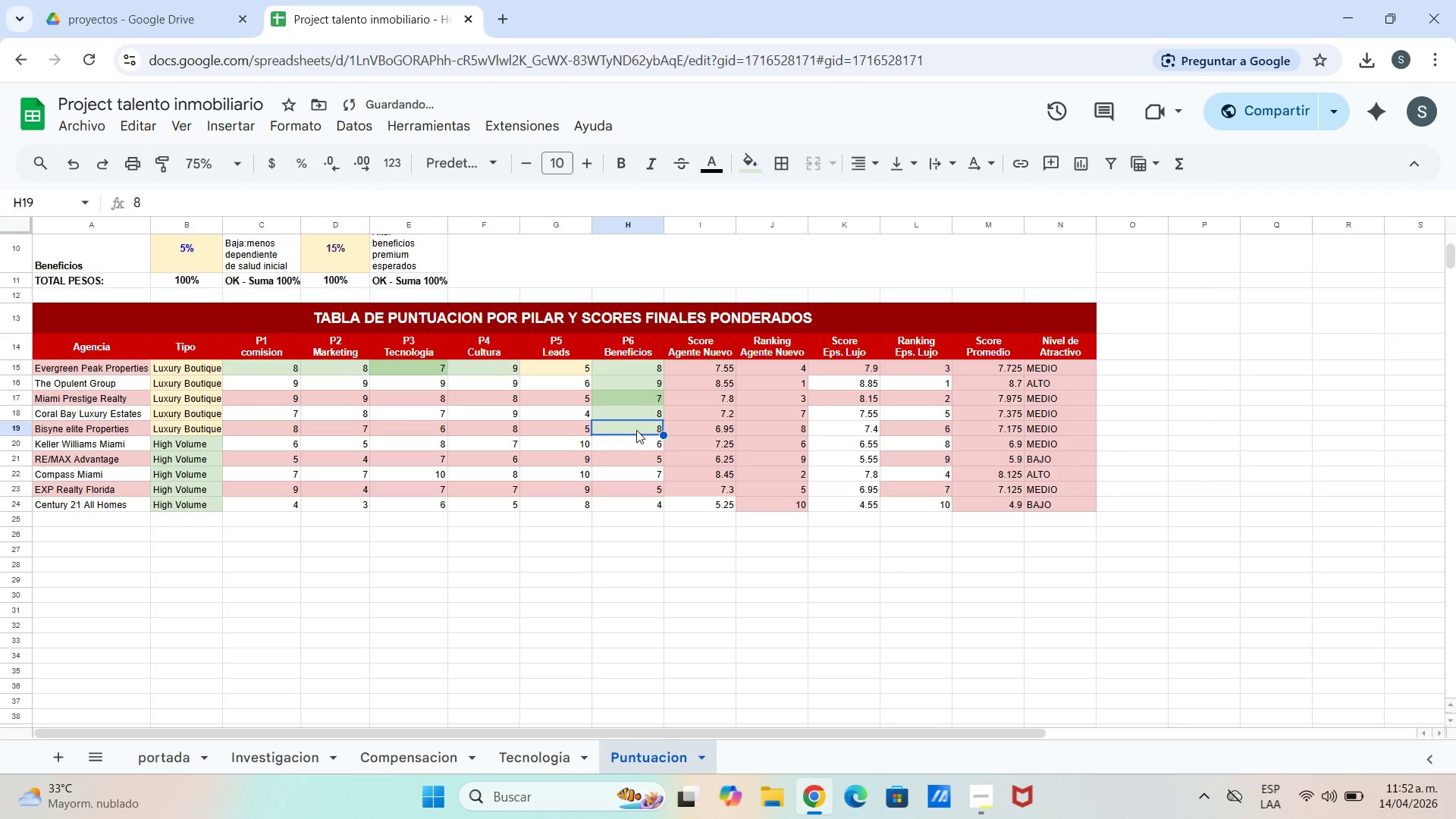 
left_click([636, 441])
 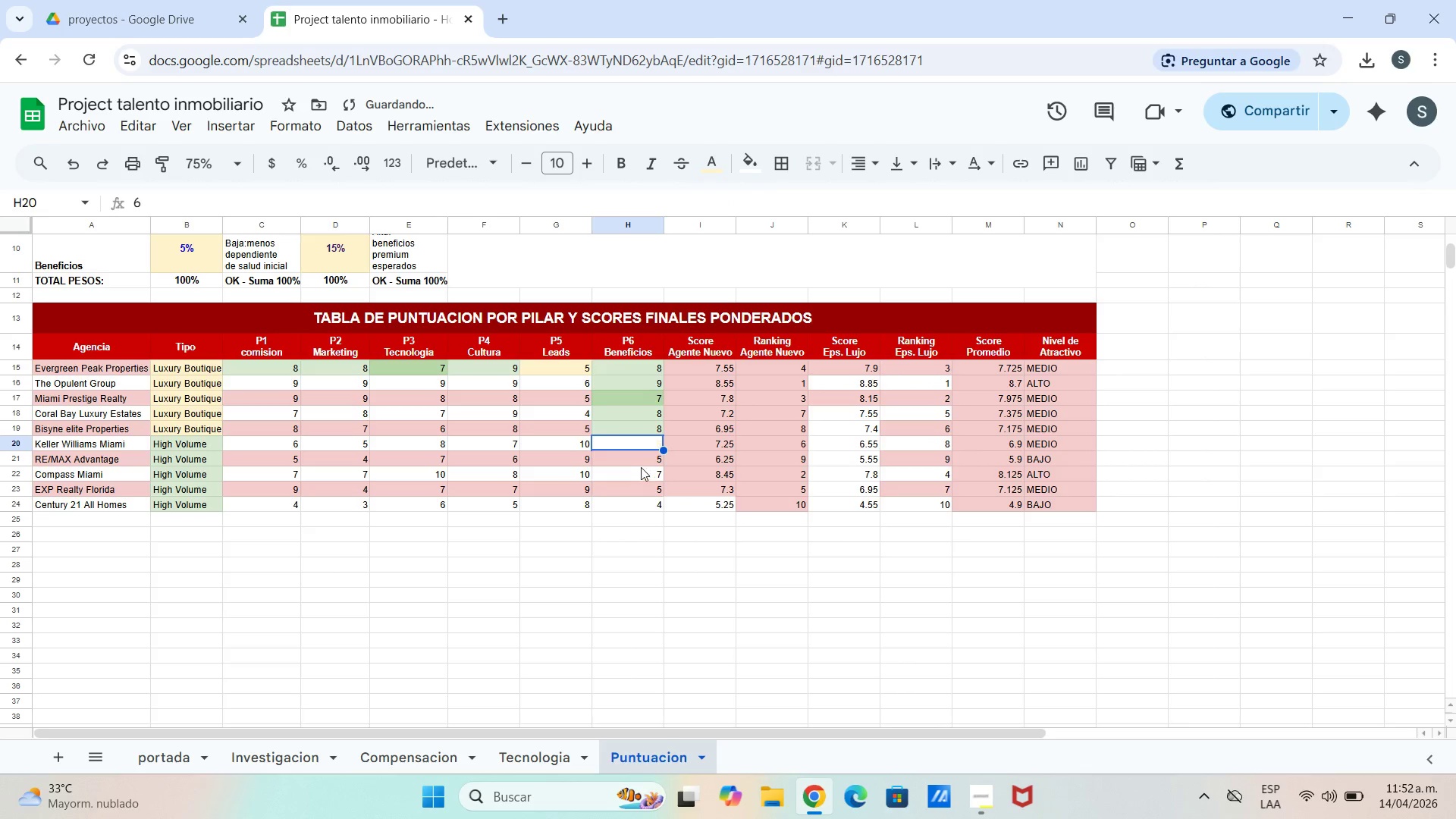 
left_click([78, 174])
 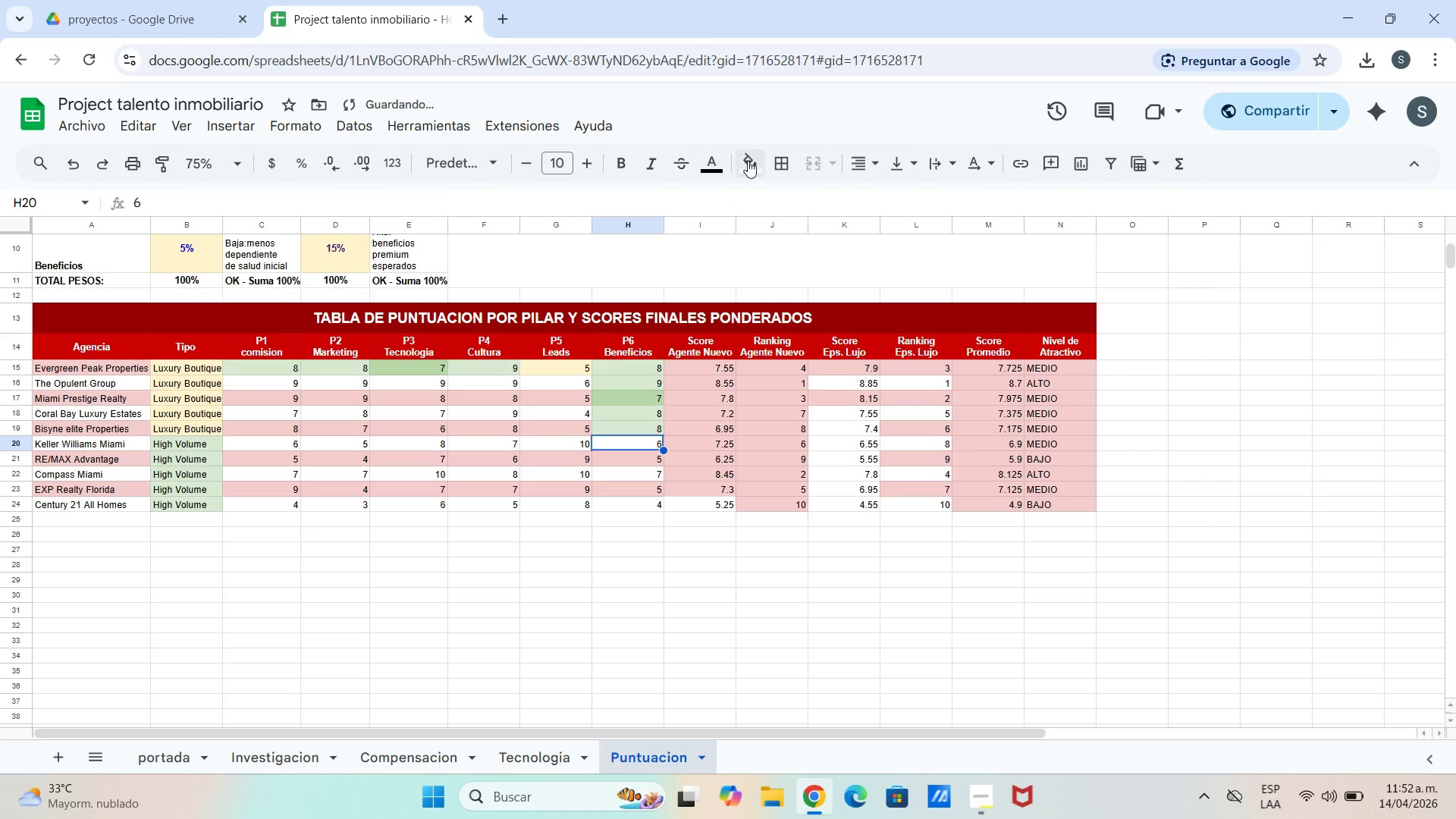 
left_click([739, 164])
 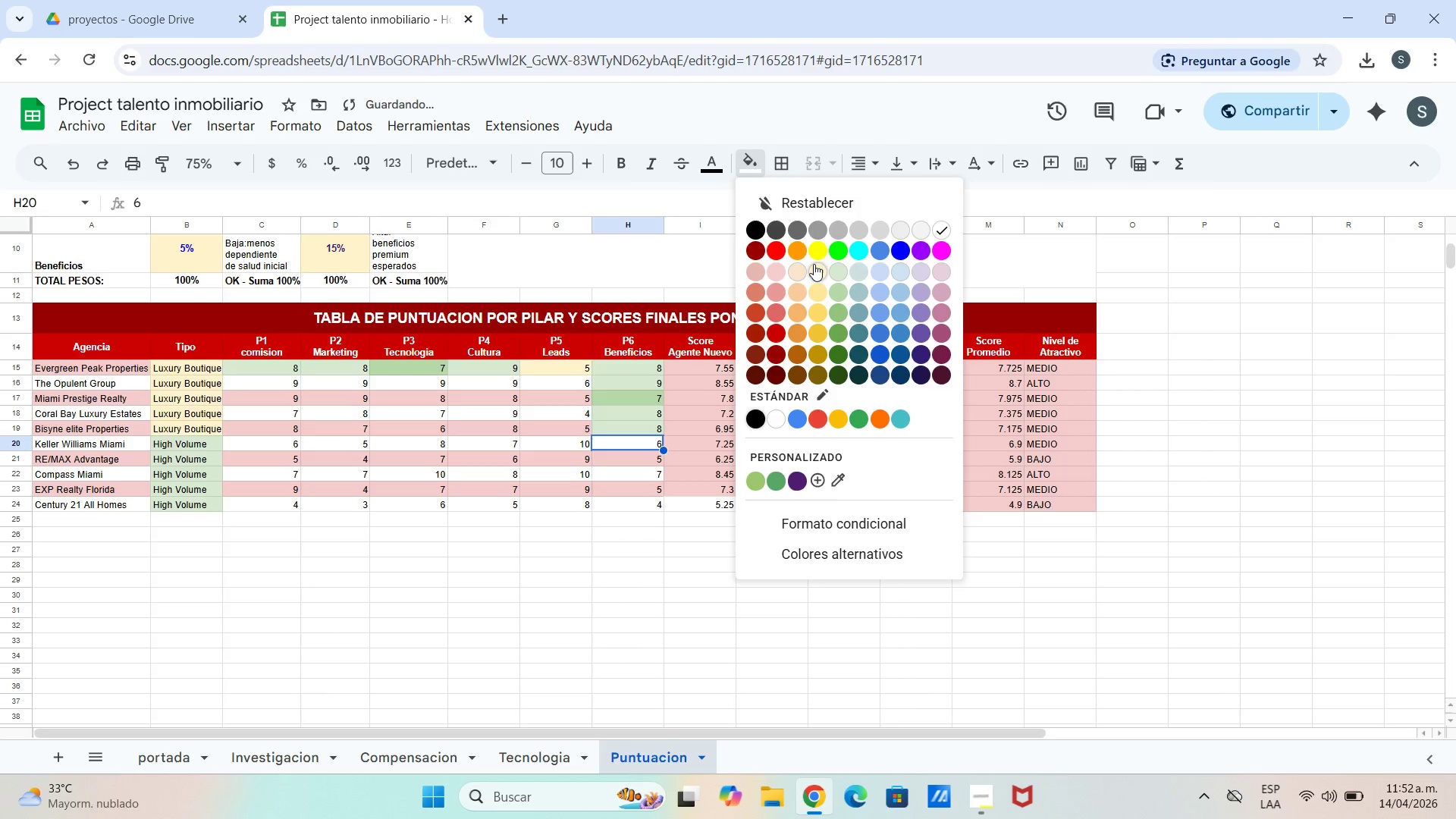 
left_click([814, 274])
 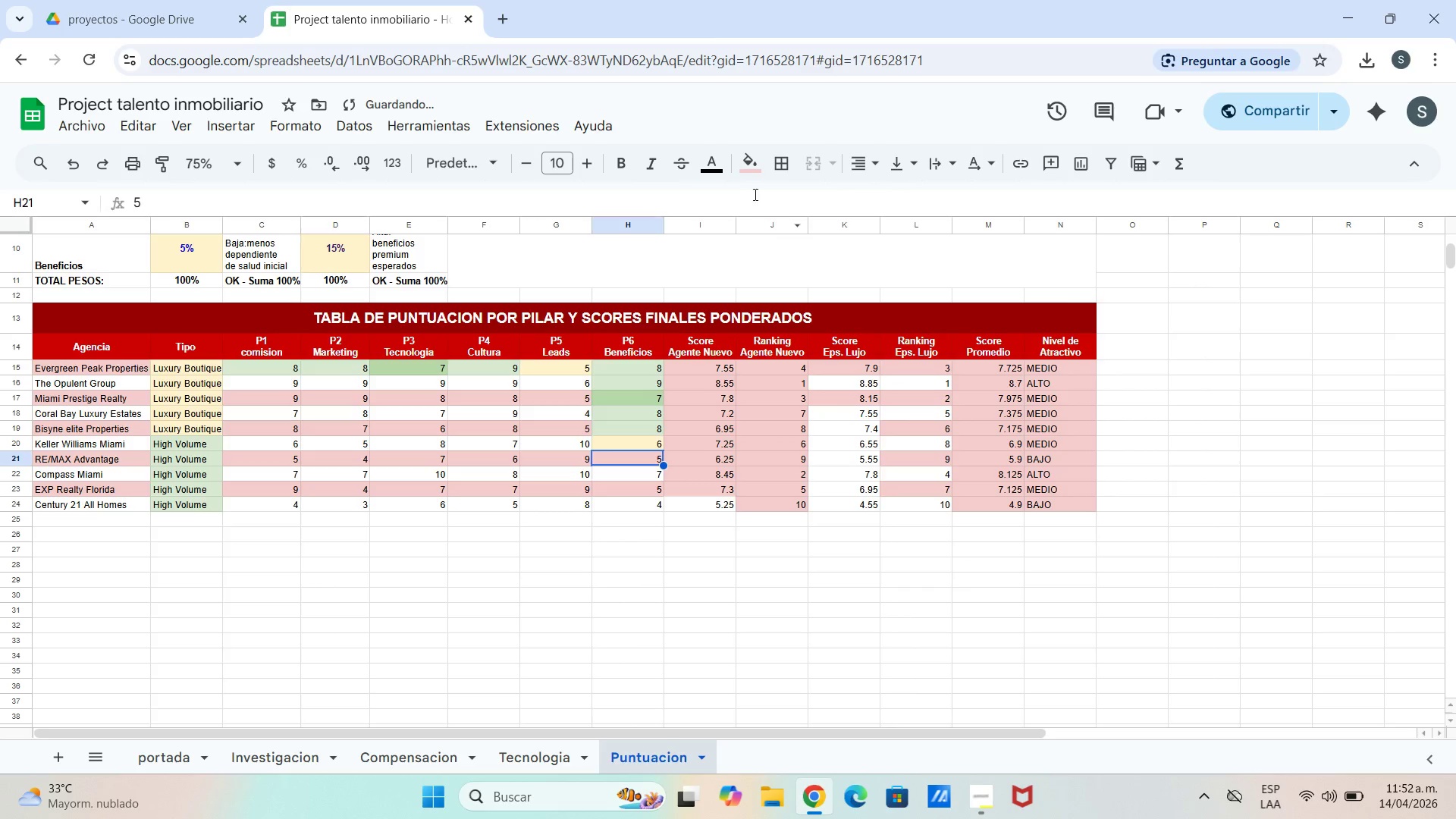 
left_click([764, 165])
 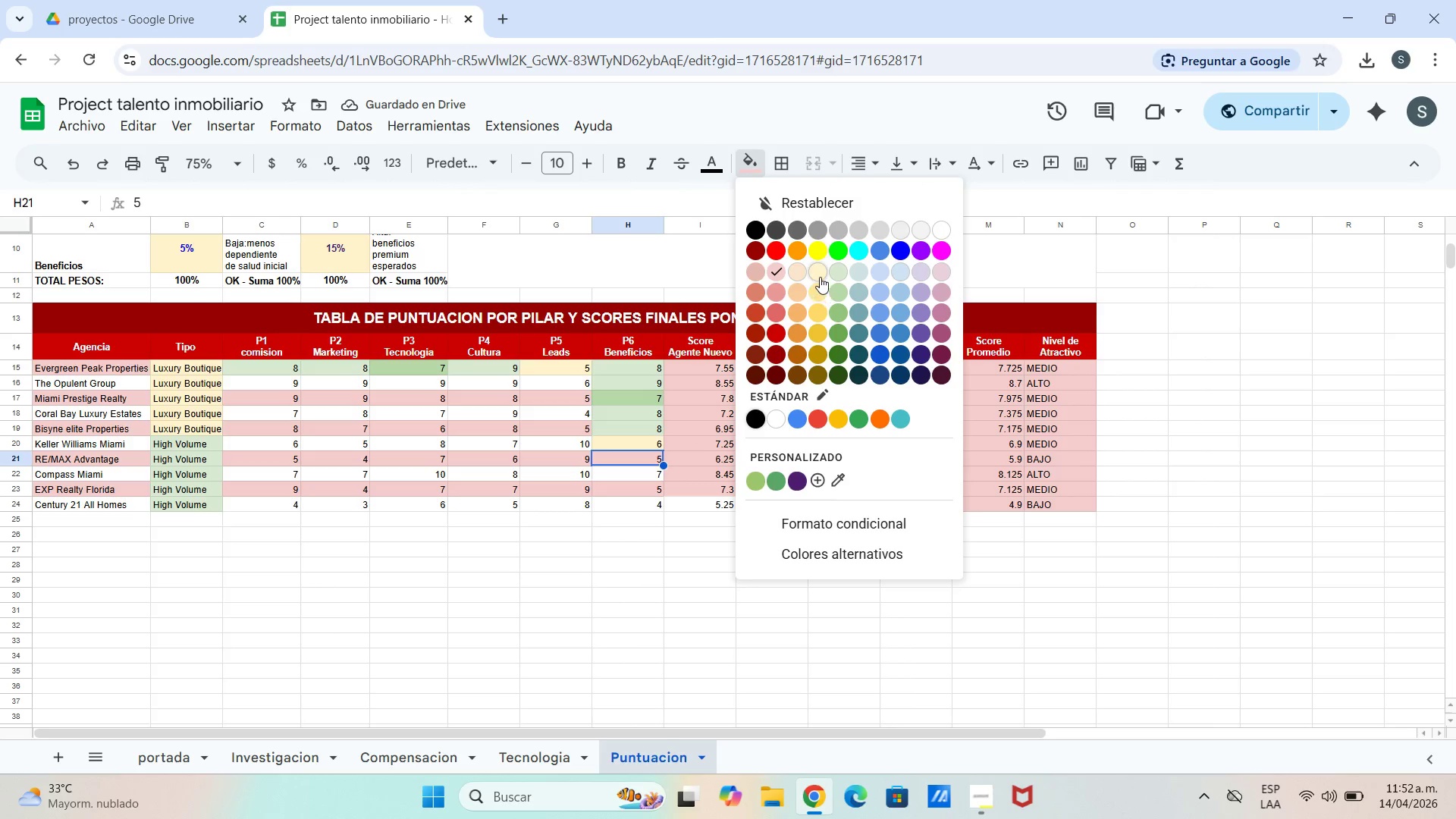 
left_click([819, 293])
 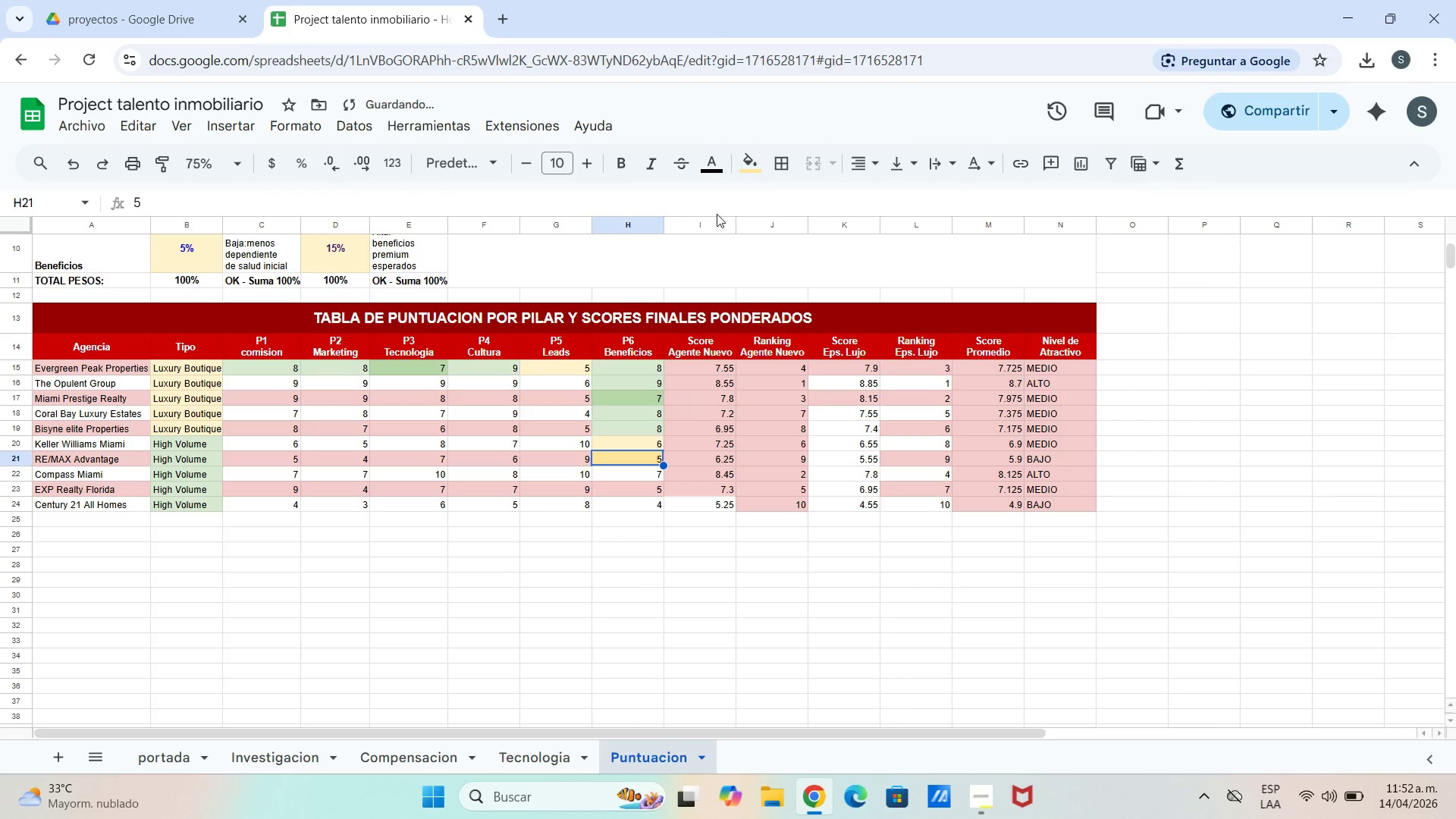 
left_click([739, 165])
 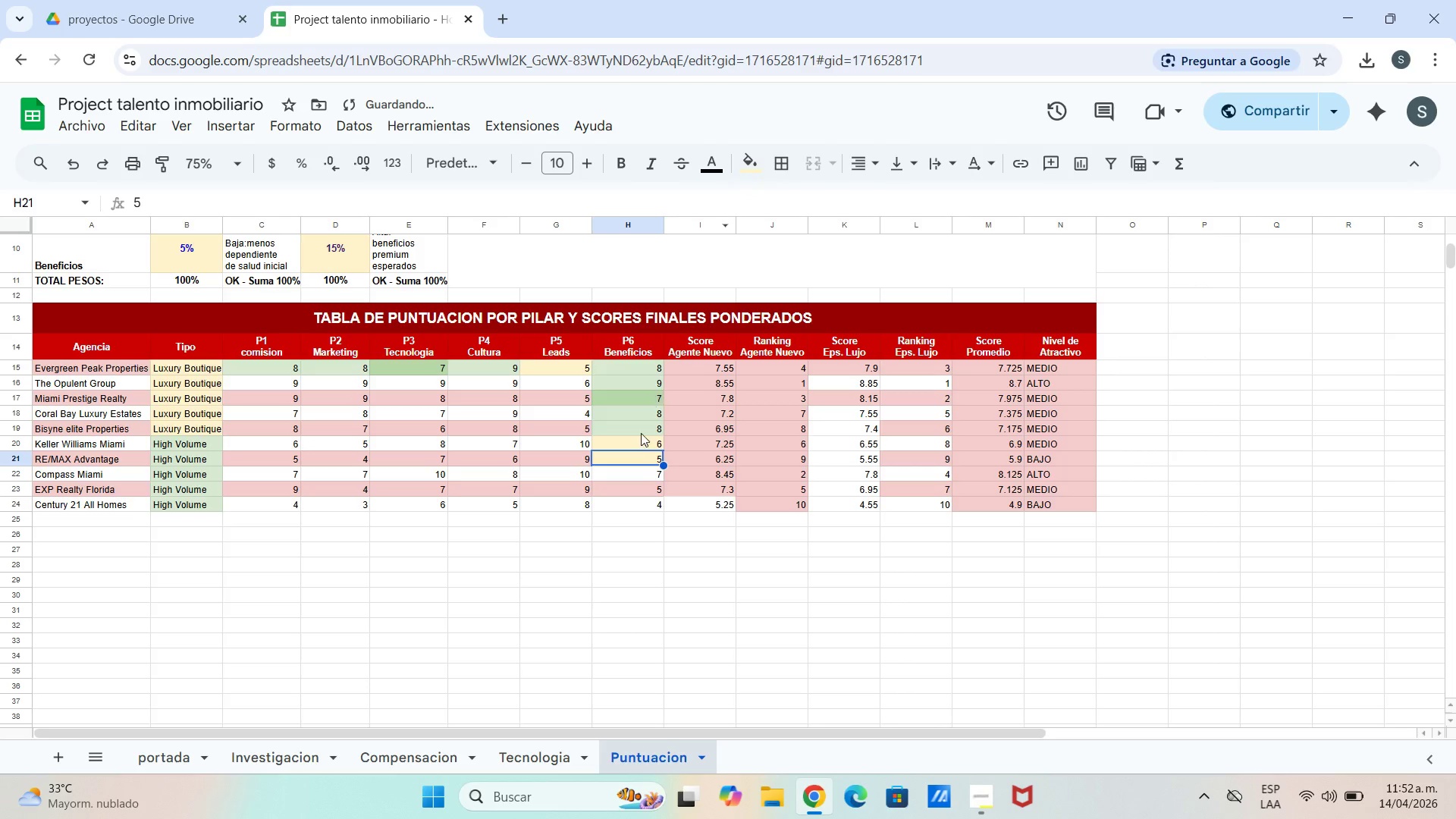 
left_click_drag(start_coordinate=[642, 471], to_coordinate=[642, 466])
 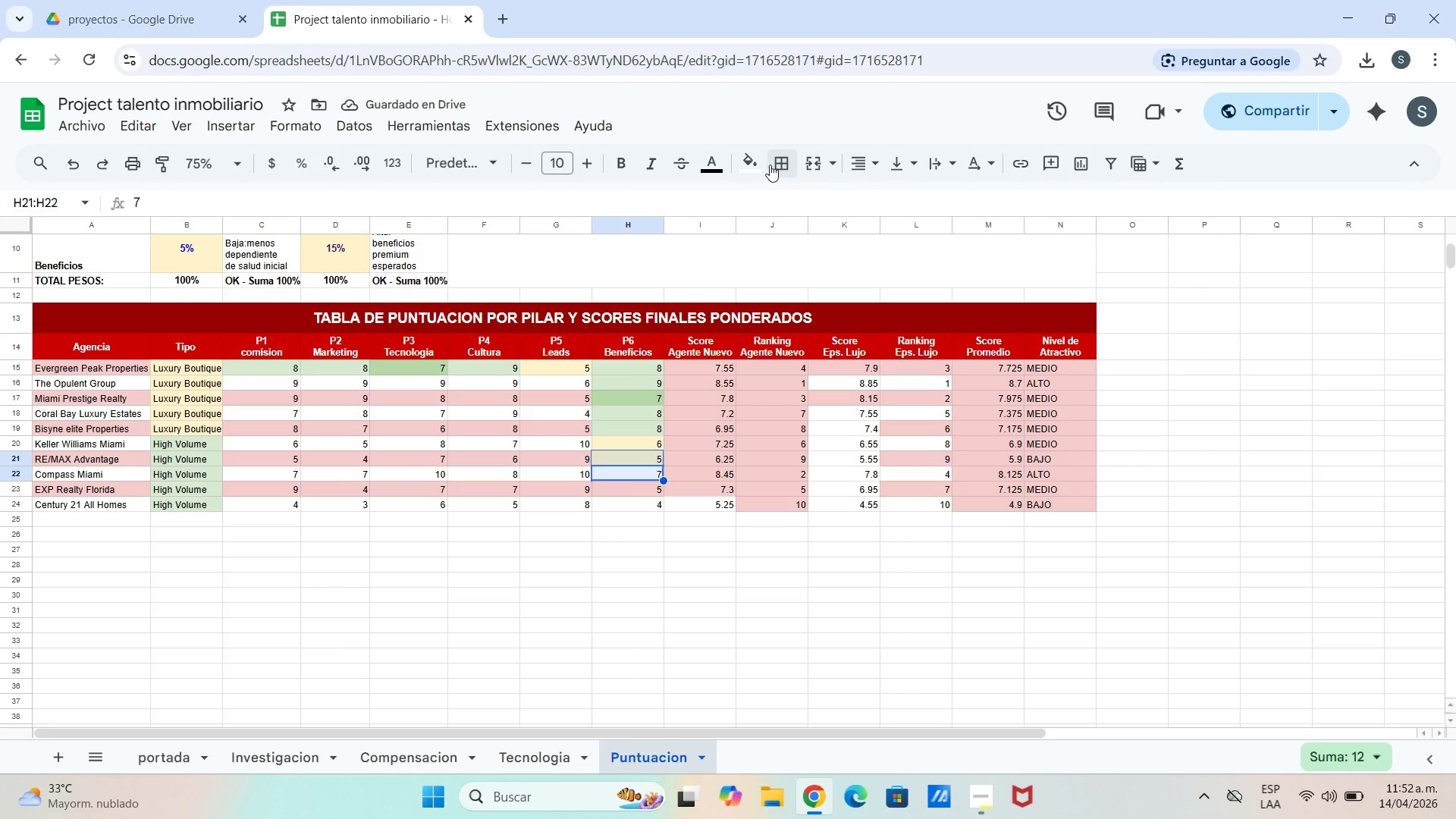 
left_click_drag(start_coordinate=[750, 165], to_coordinate=[755, 168])
 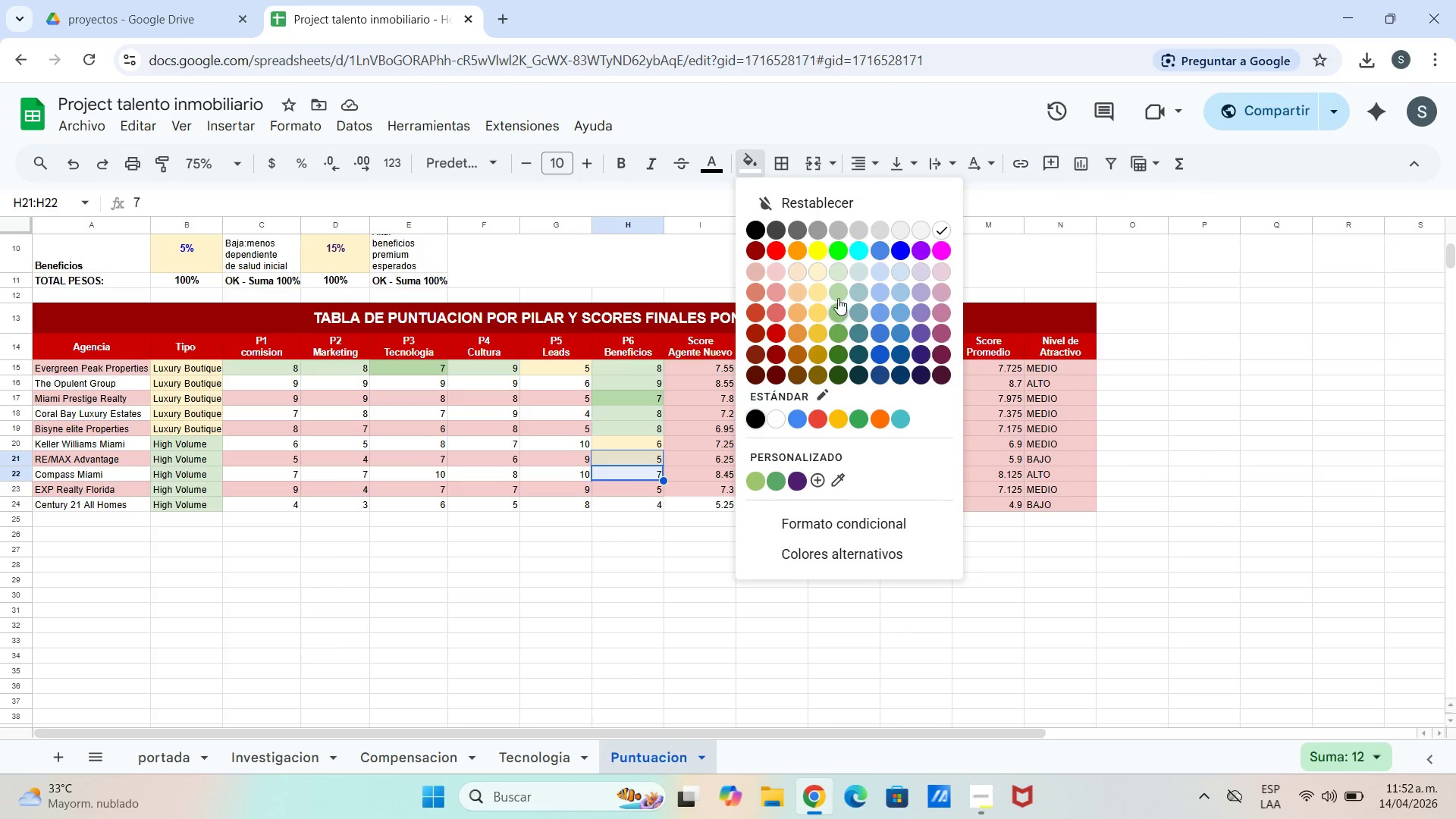 
left_click([838, 292])
 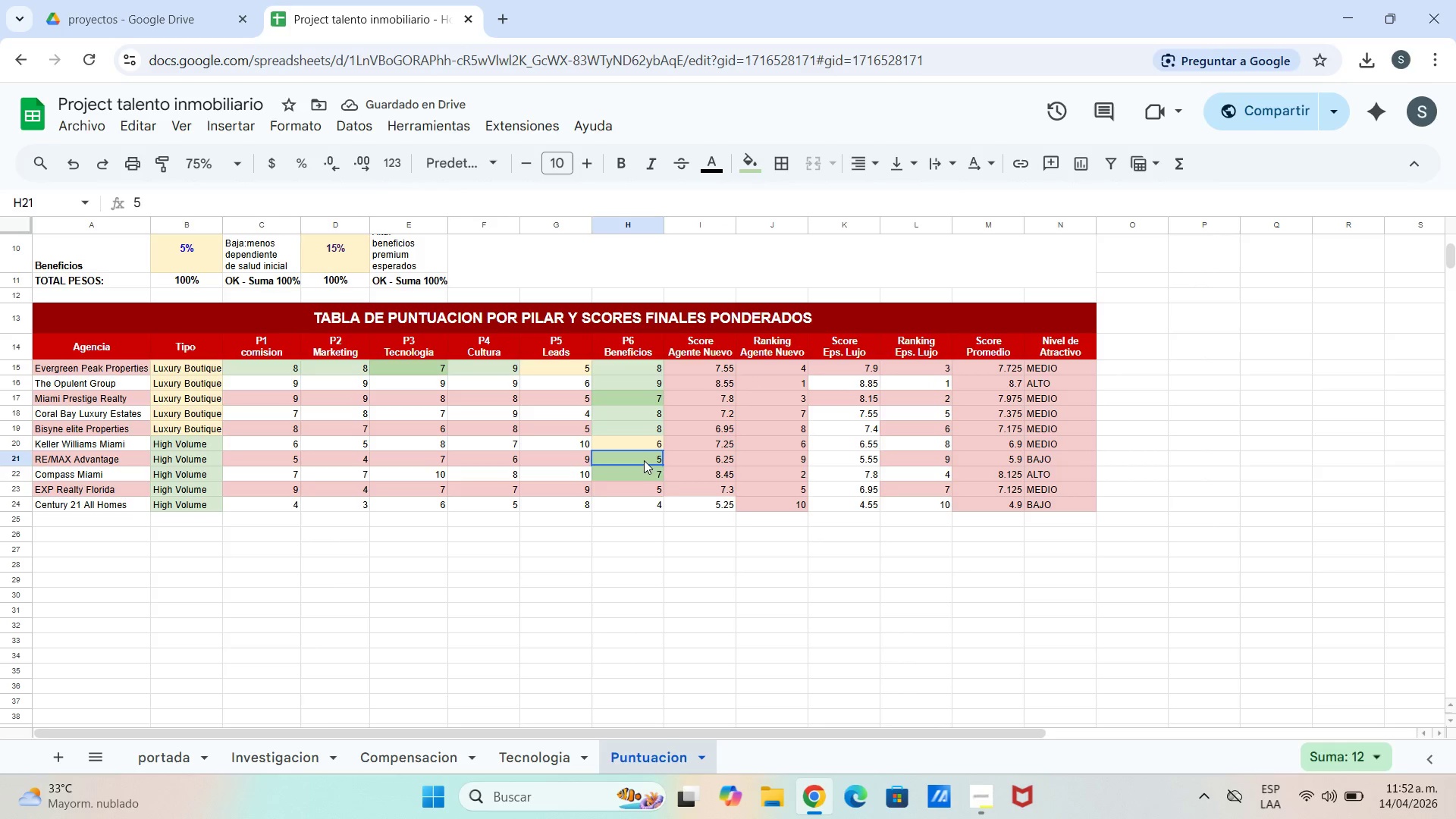 
left_click_drag(start_coordinate=[752, 155], to_coordinate=[754, 159])
 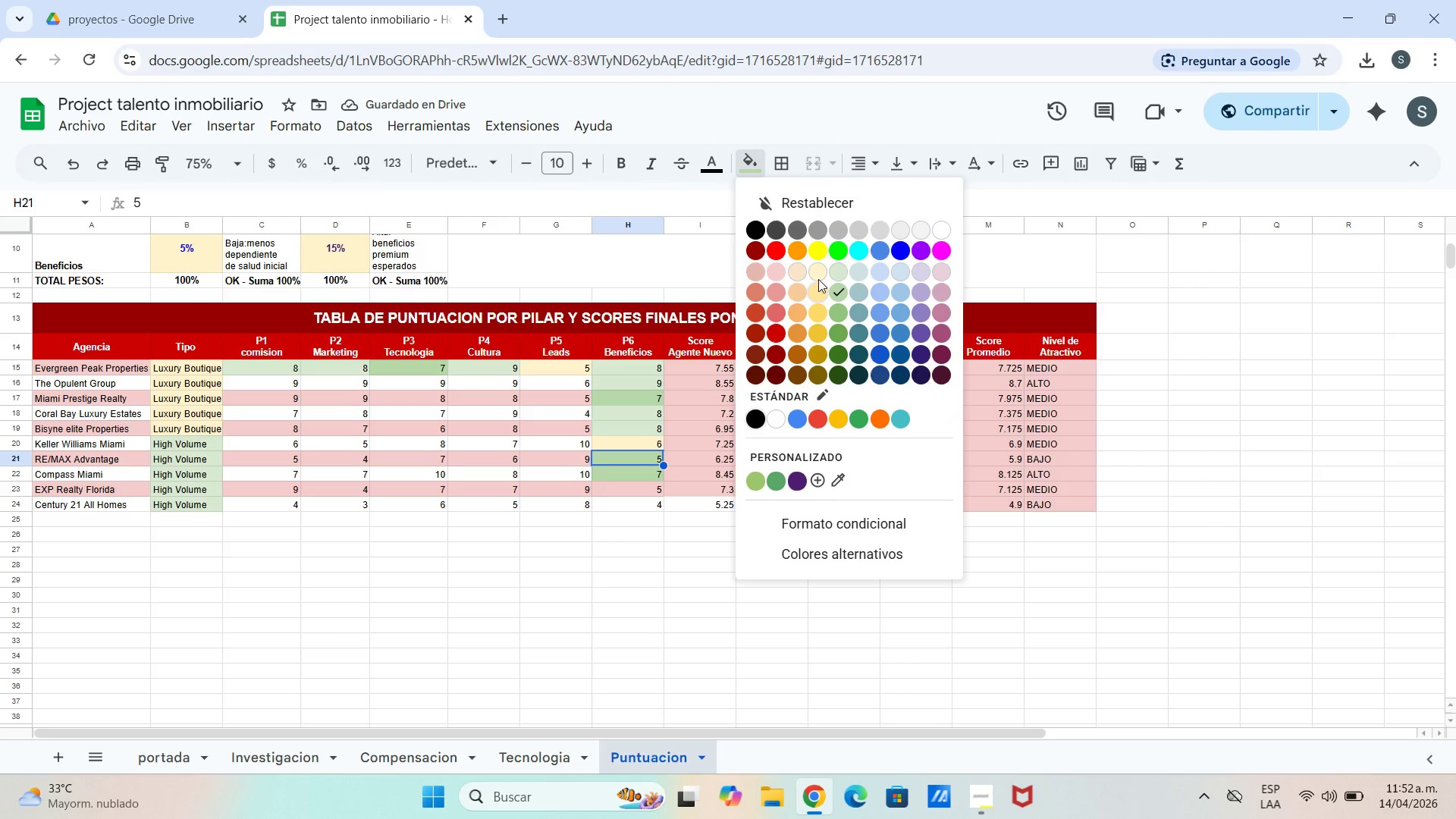 
left_click_drag(start_coordinate=[814, 274], to_coordinate=[805, 293])
 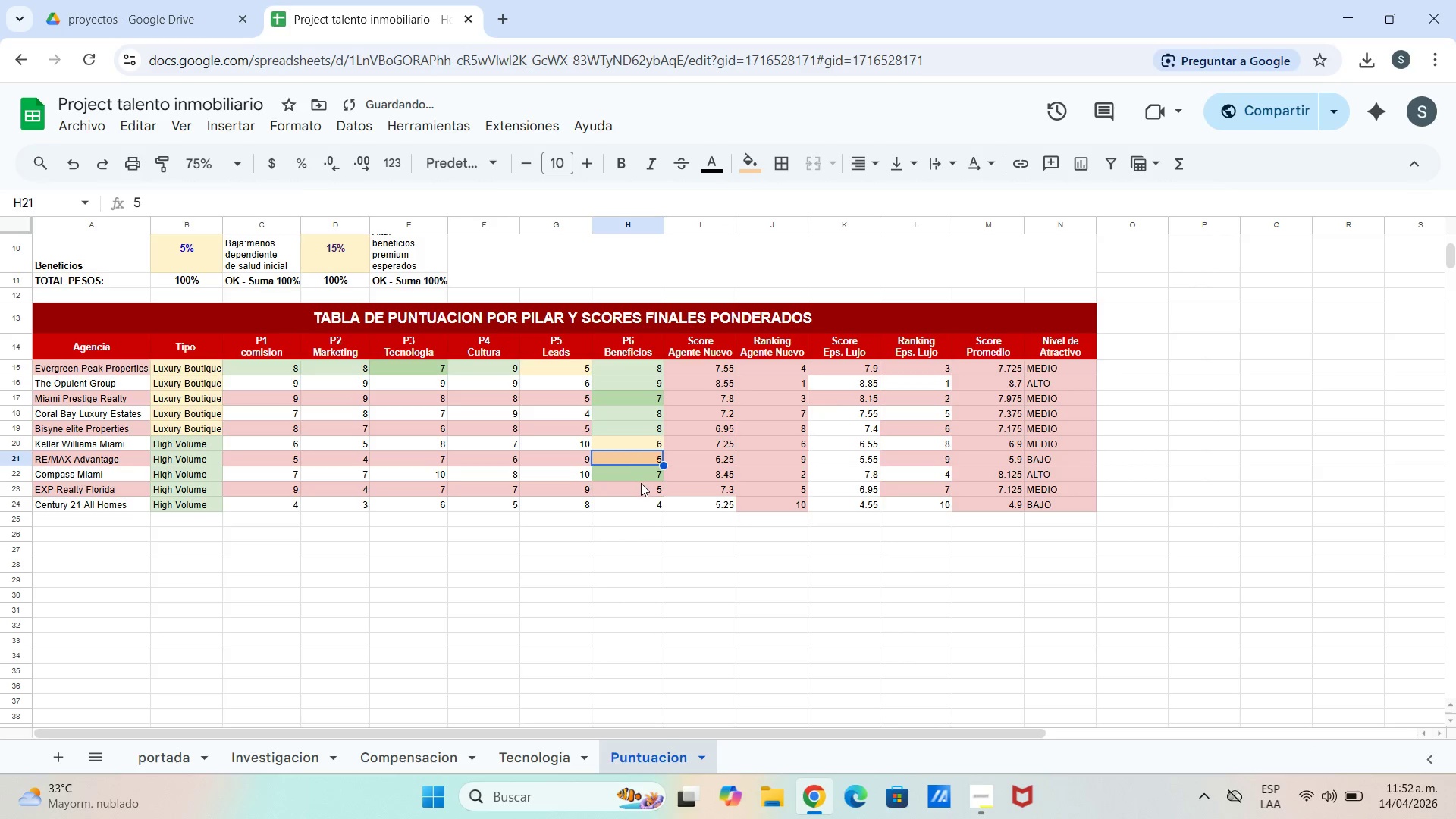 
left_click([644, 489])
 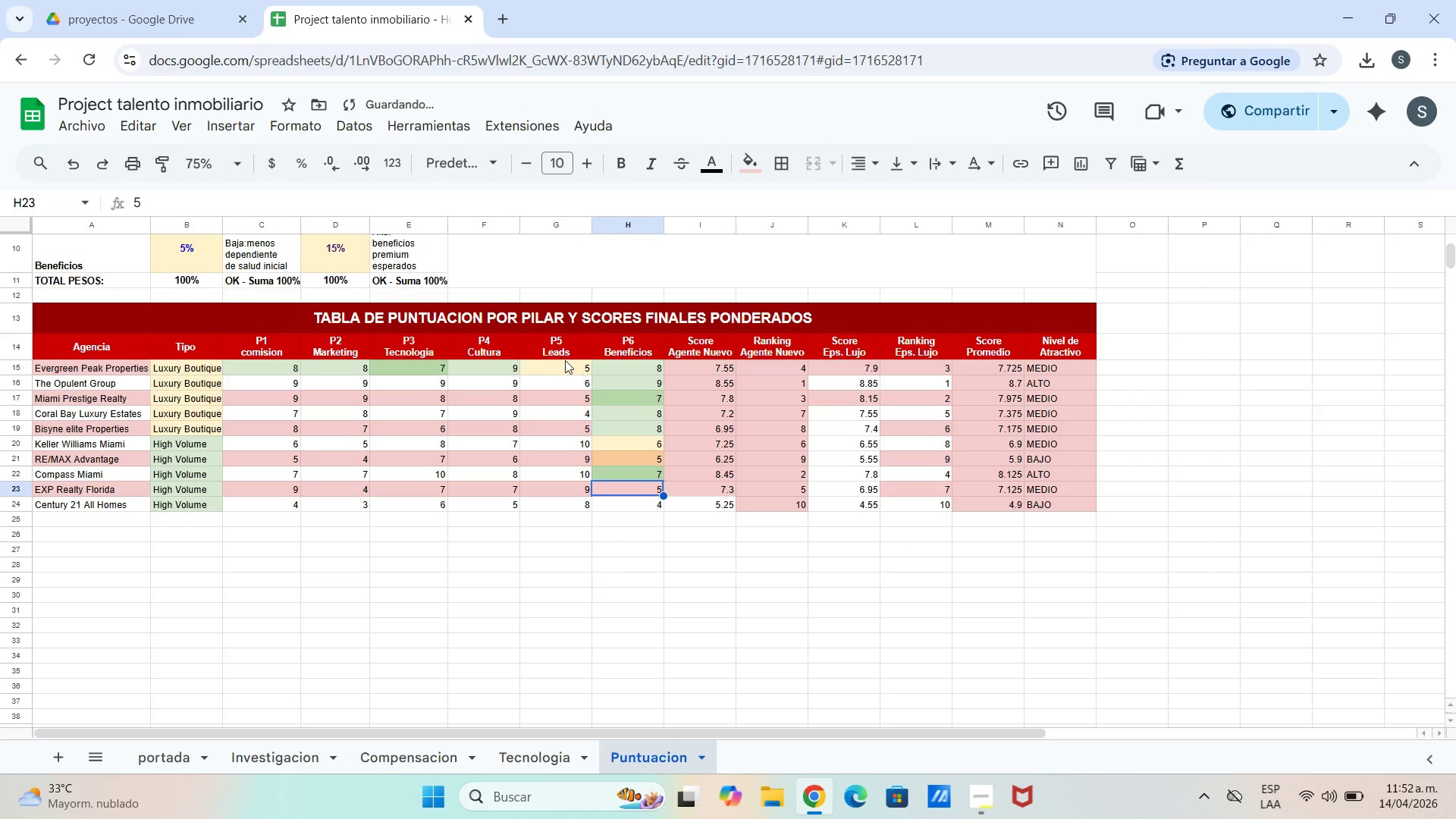 
left_click([570, 369])
 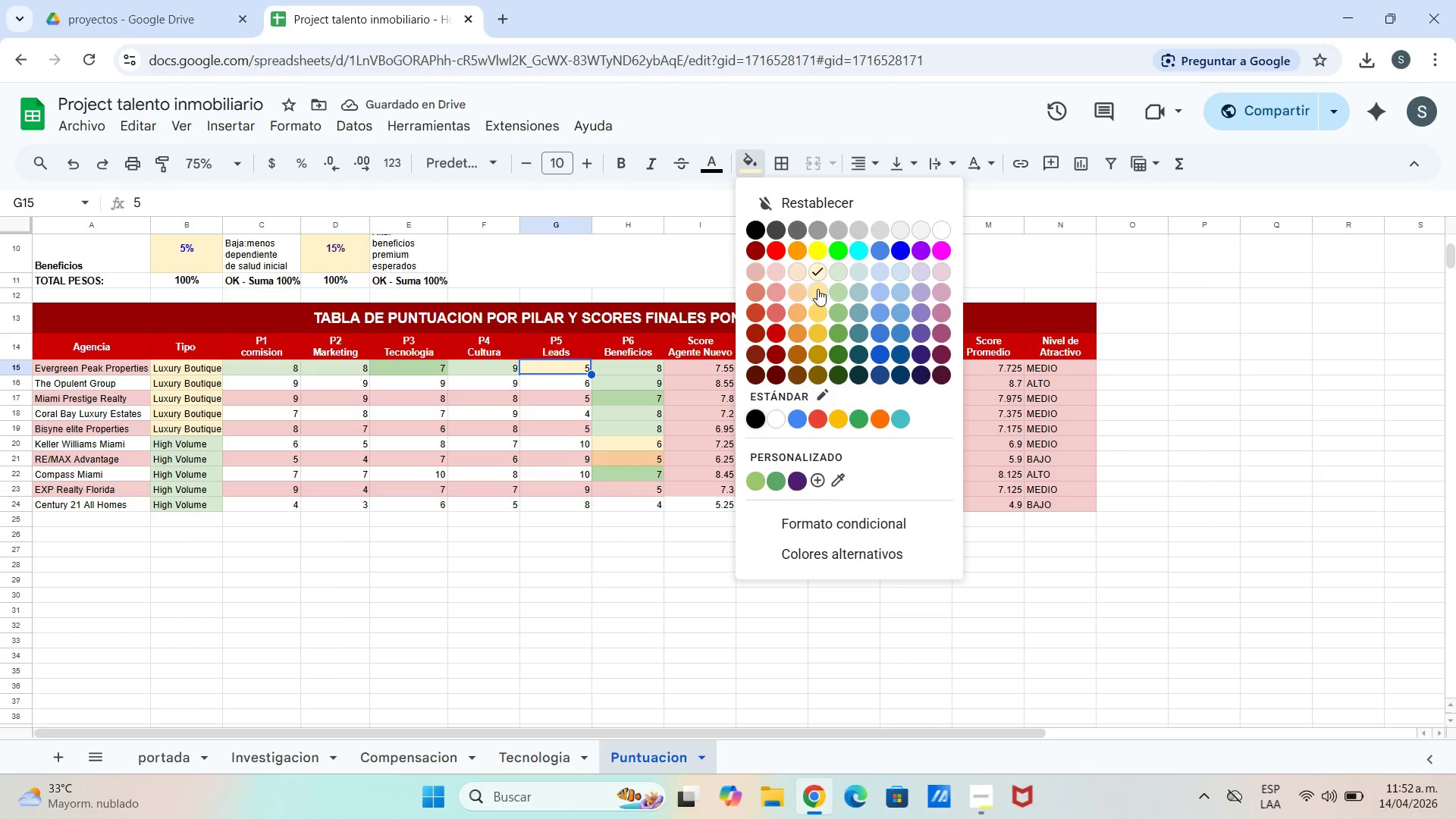 
left_click([817, 287])
 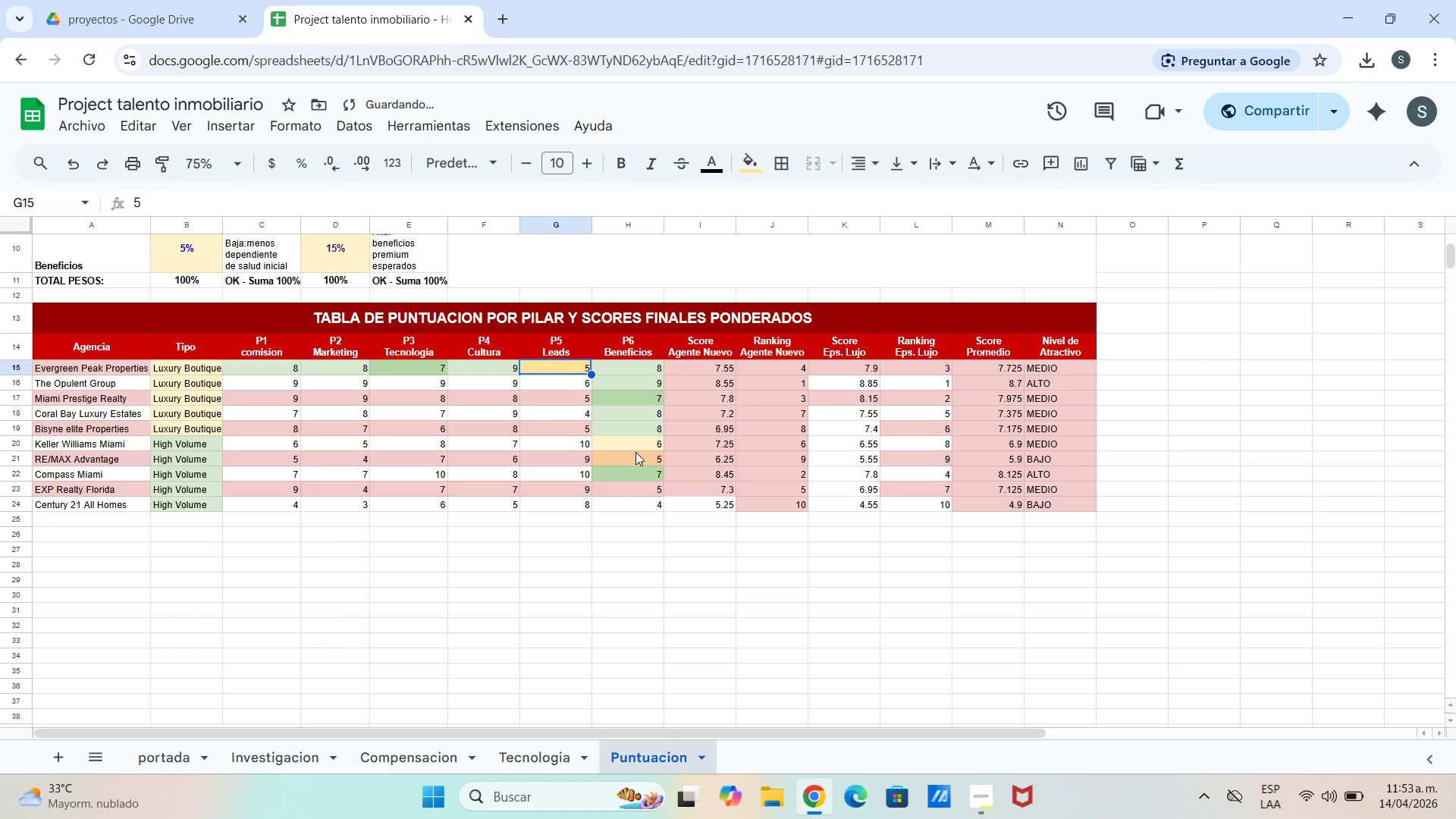 
left_click([640, 457])
 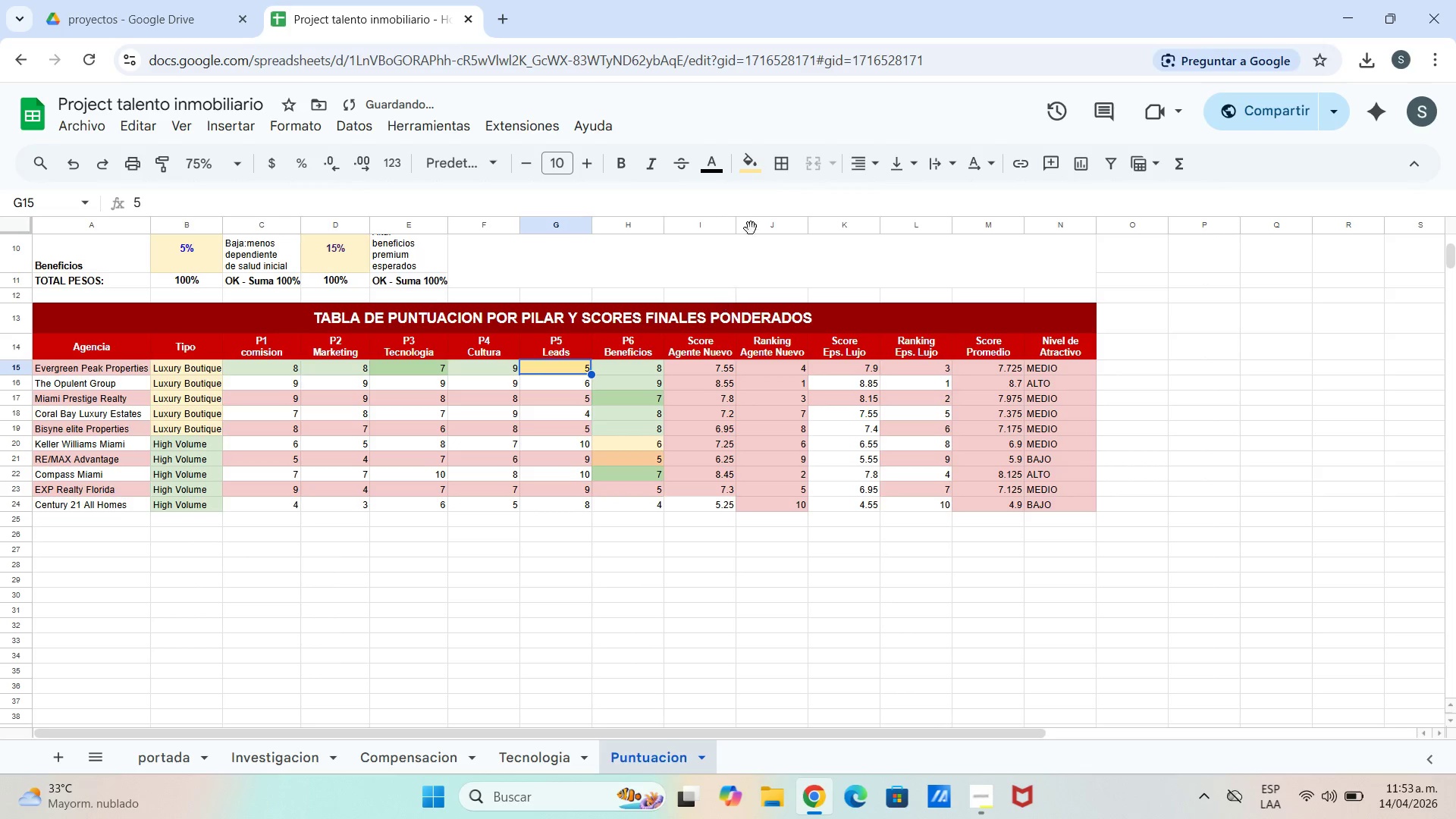 
left_click([750, 182])
 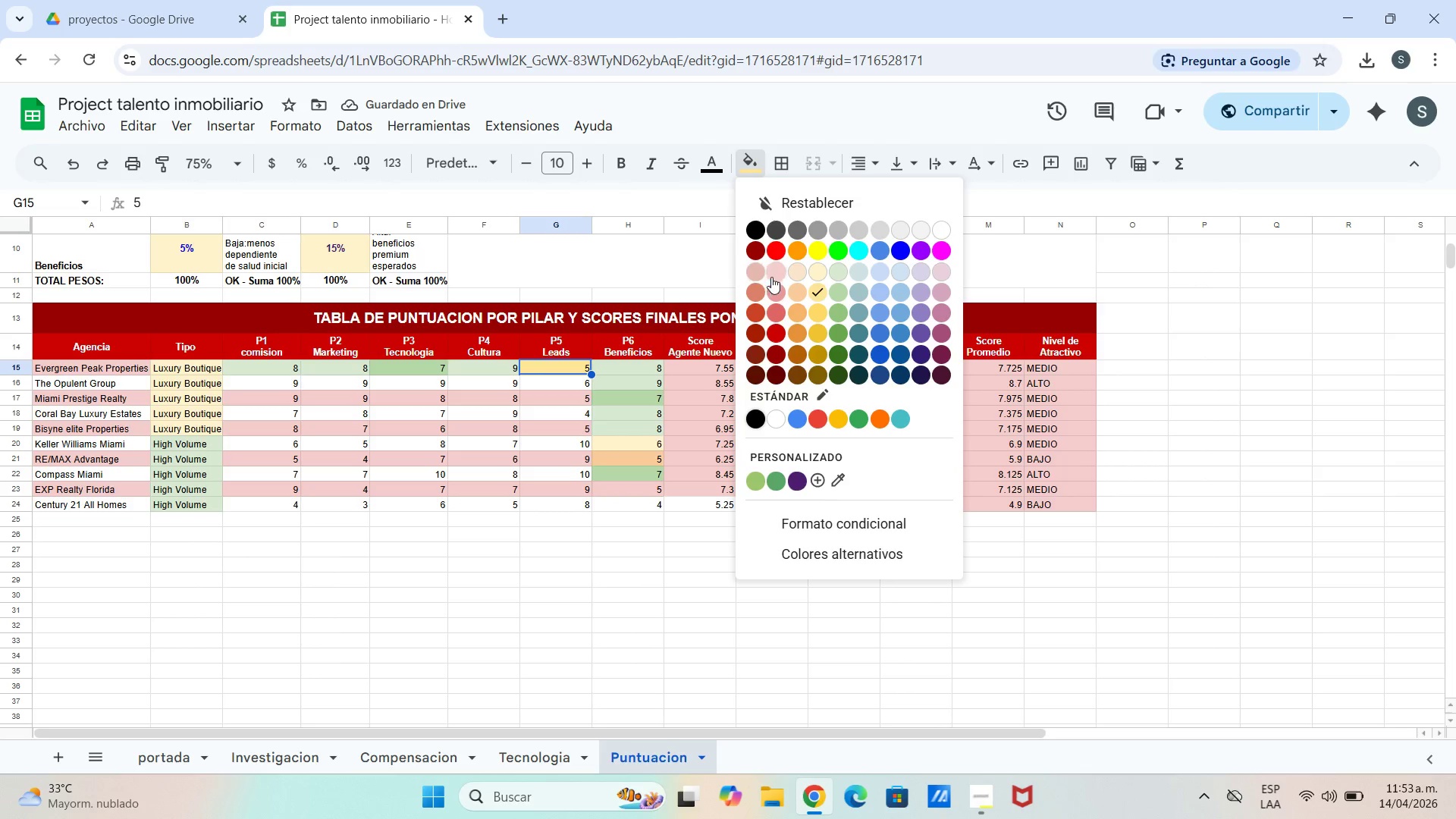 
left_click([791, 277])
 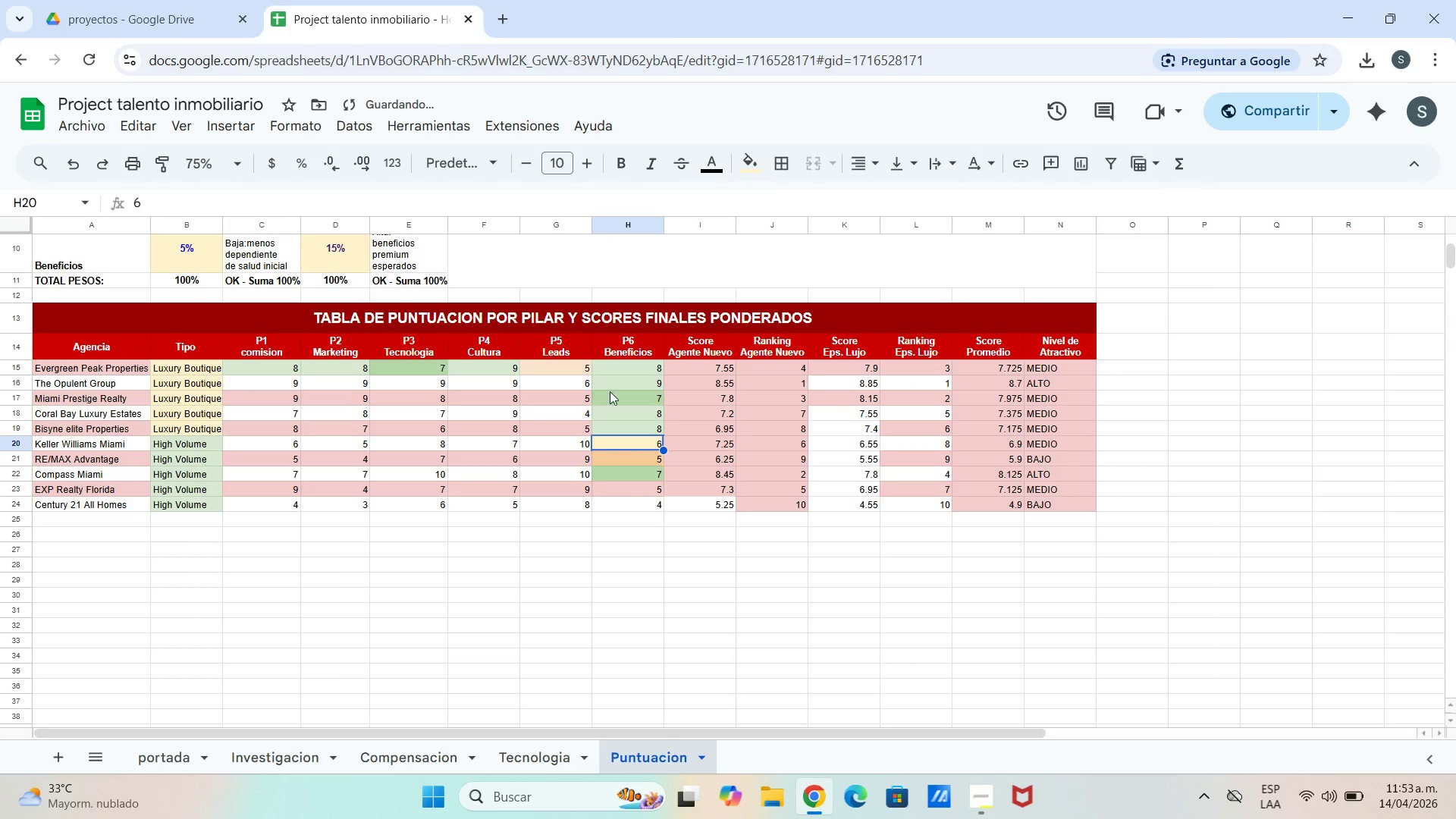 
left_click_drag(start_coordinate=[651, 461], to_coordinate=[648, 460])
 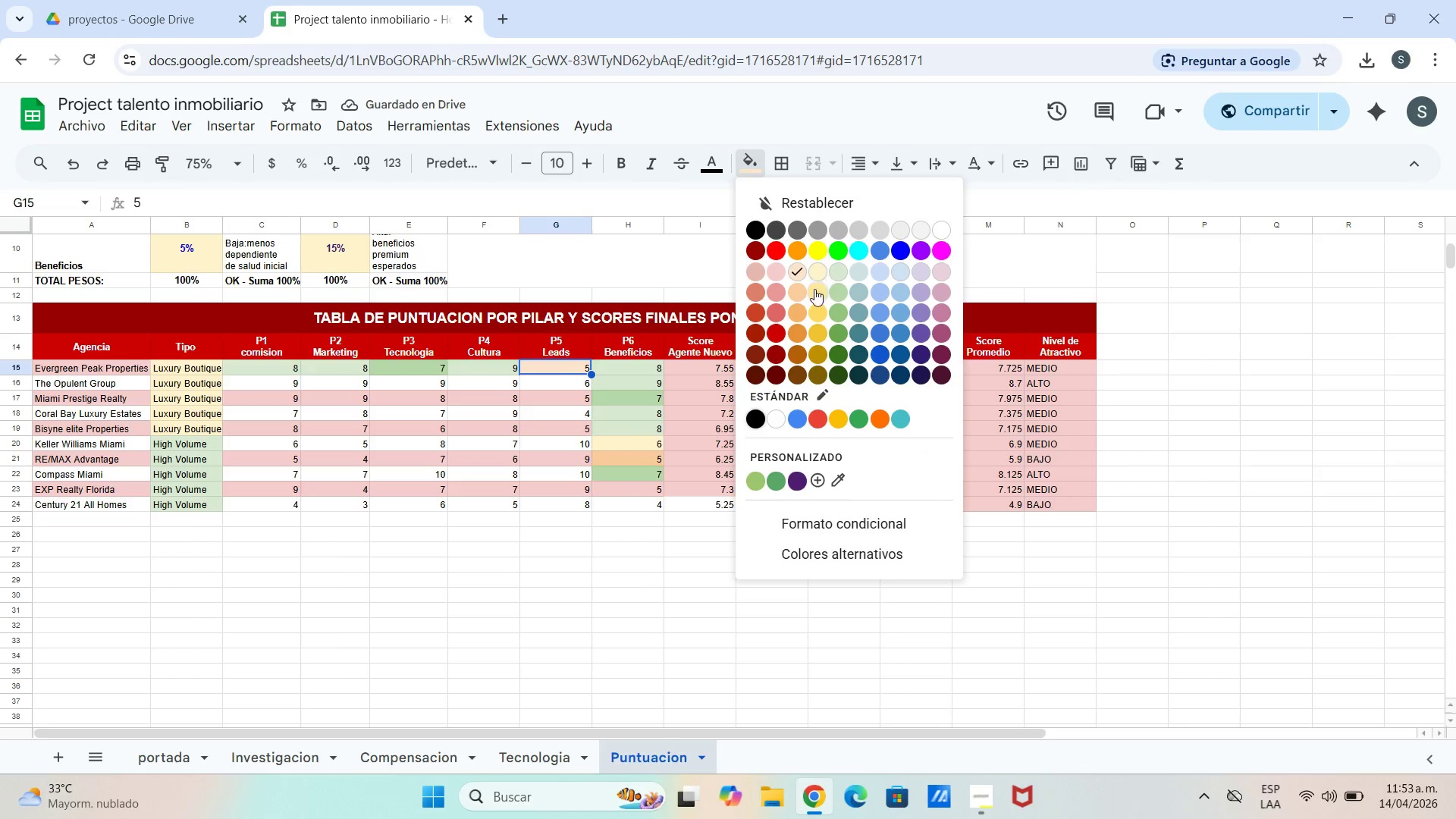 
double_click([639, 441])
 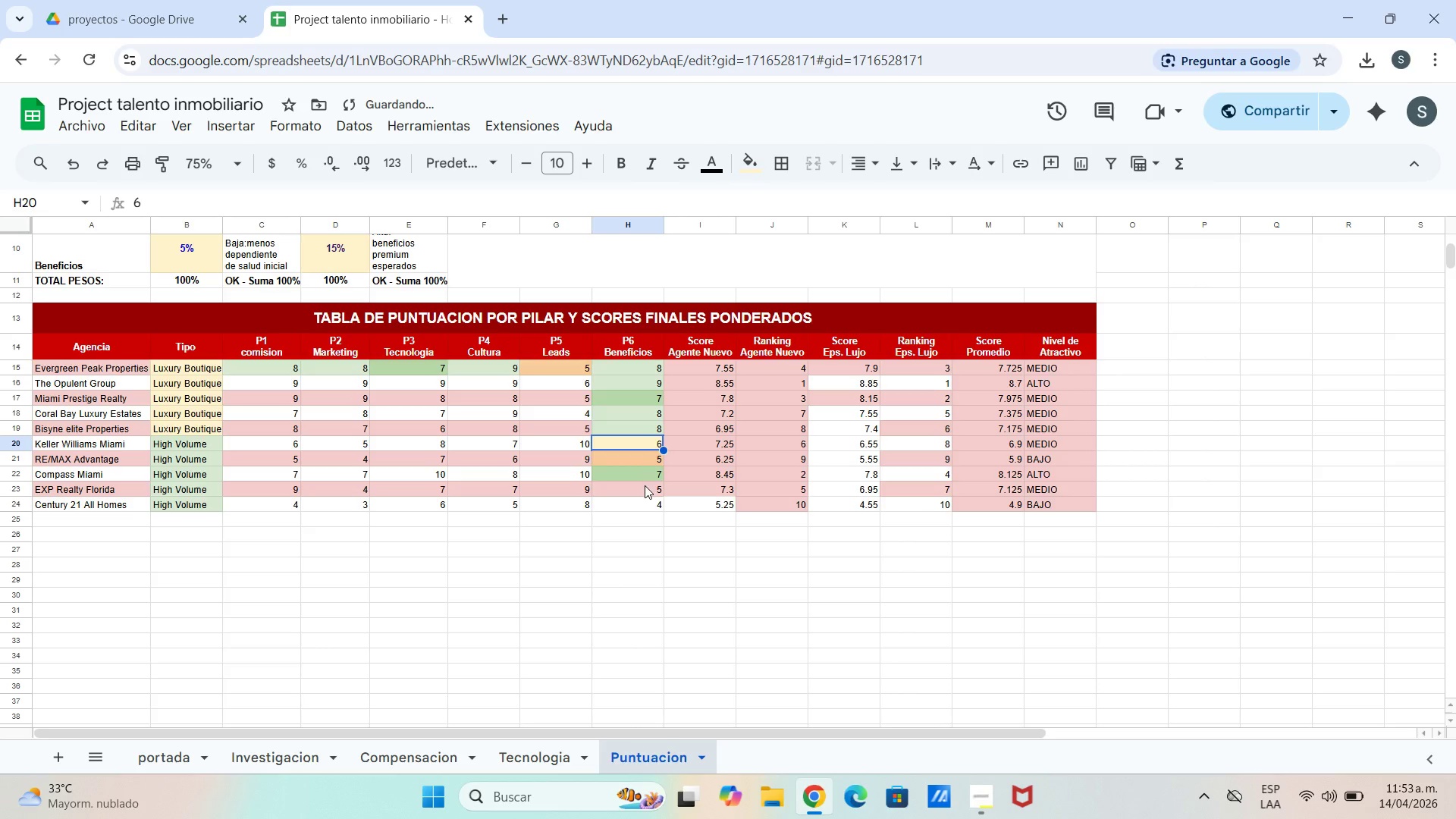 
left_click([645, 485])
 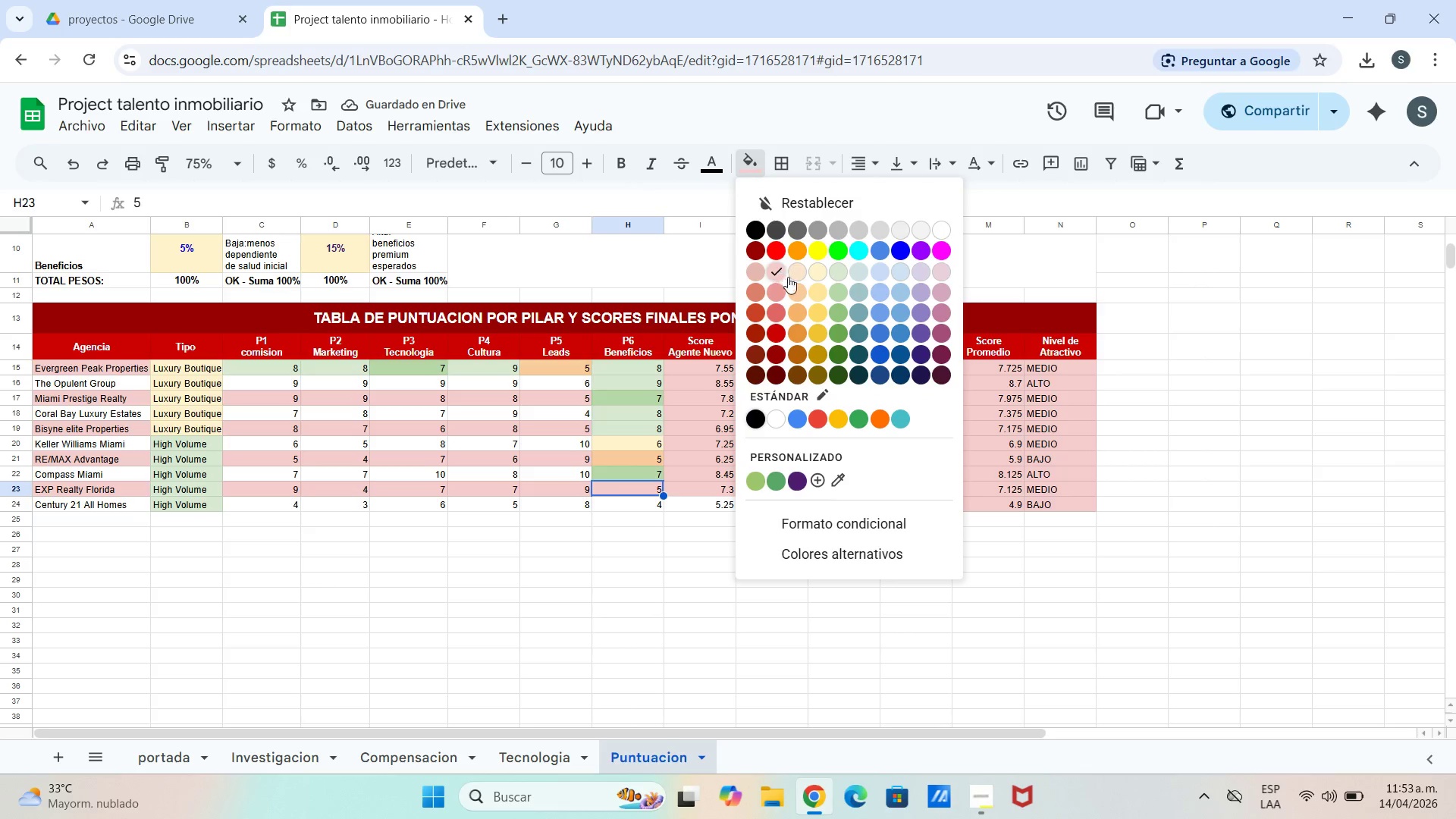 
left_click([796, 289])
 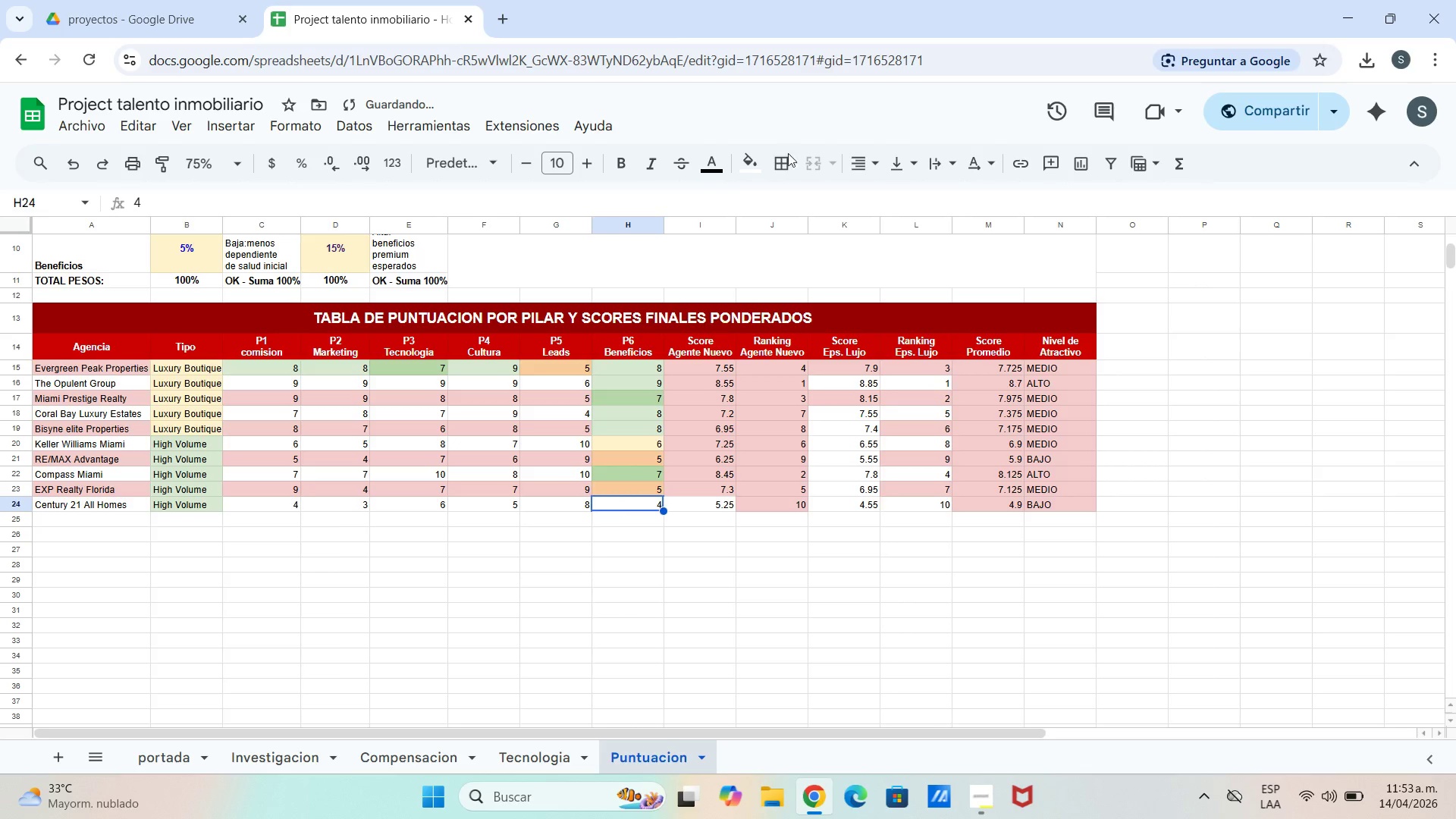 
left_click([752, 167])
 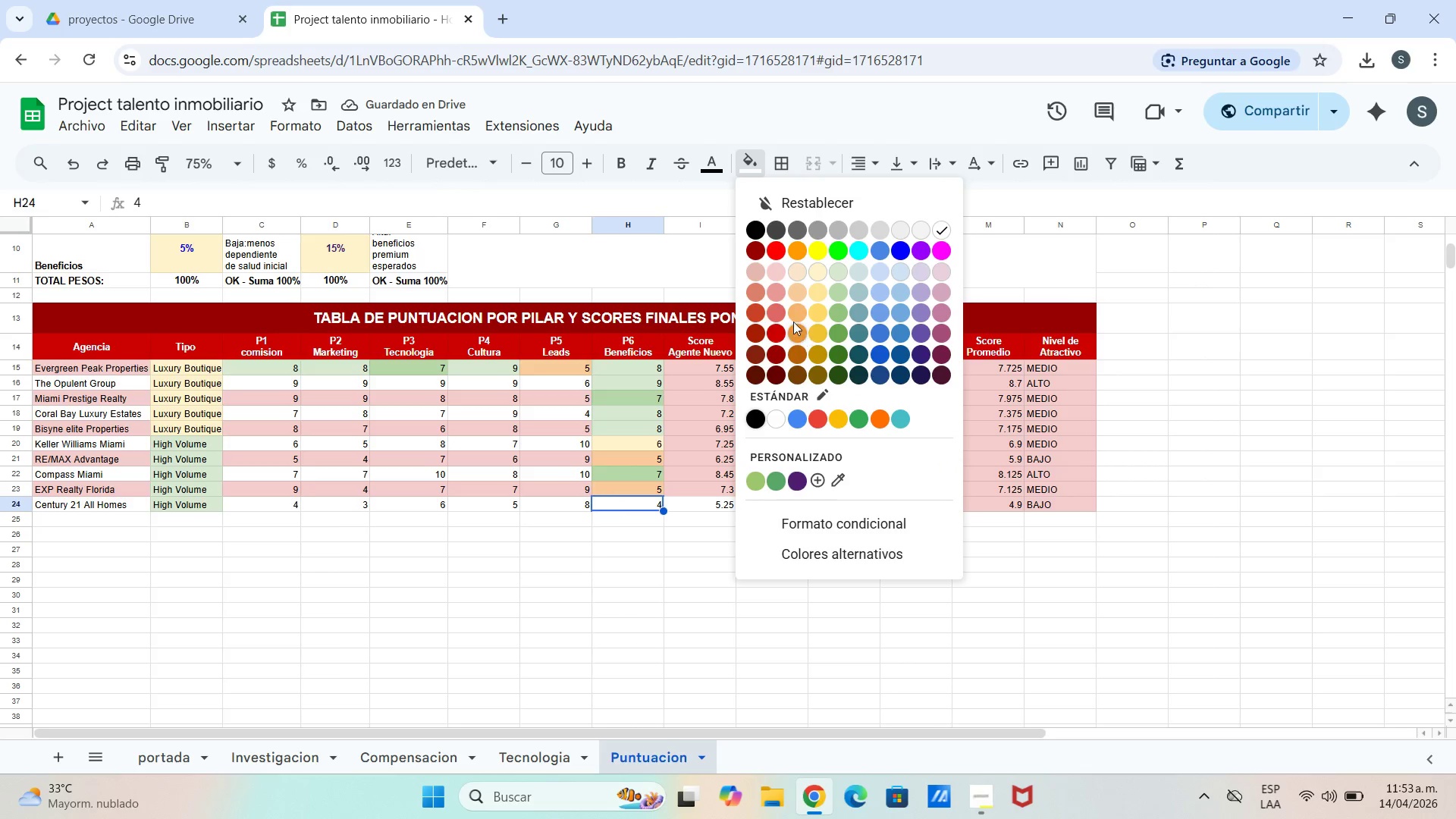 
left_click([777, 314])
 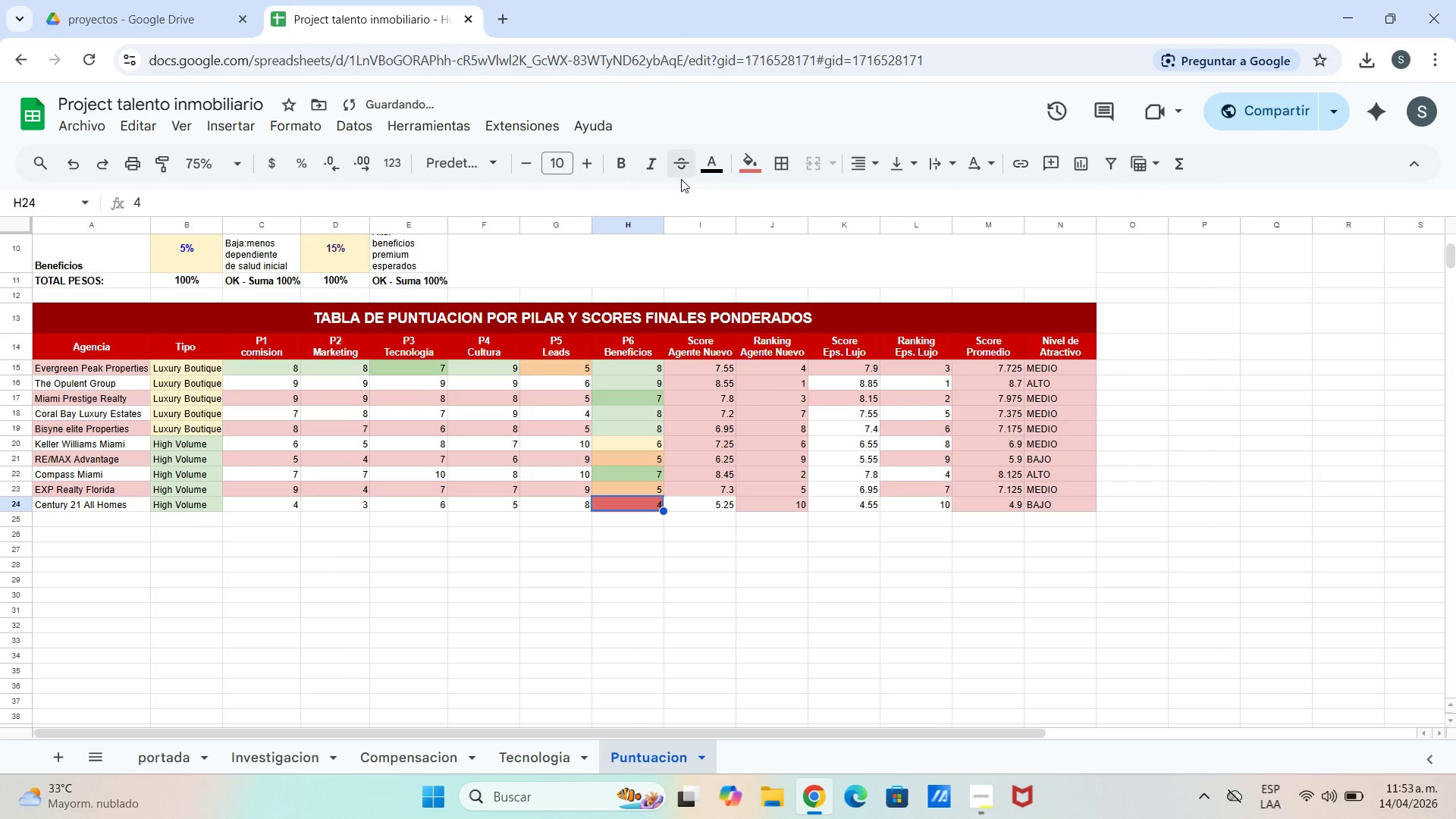 
left_click([757, 165])
 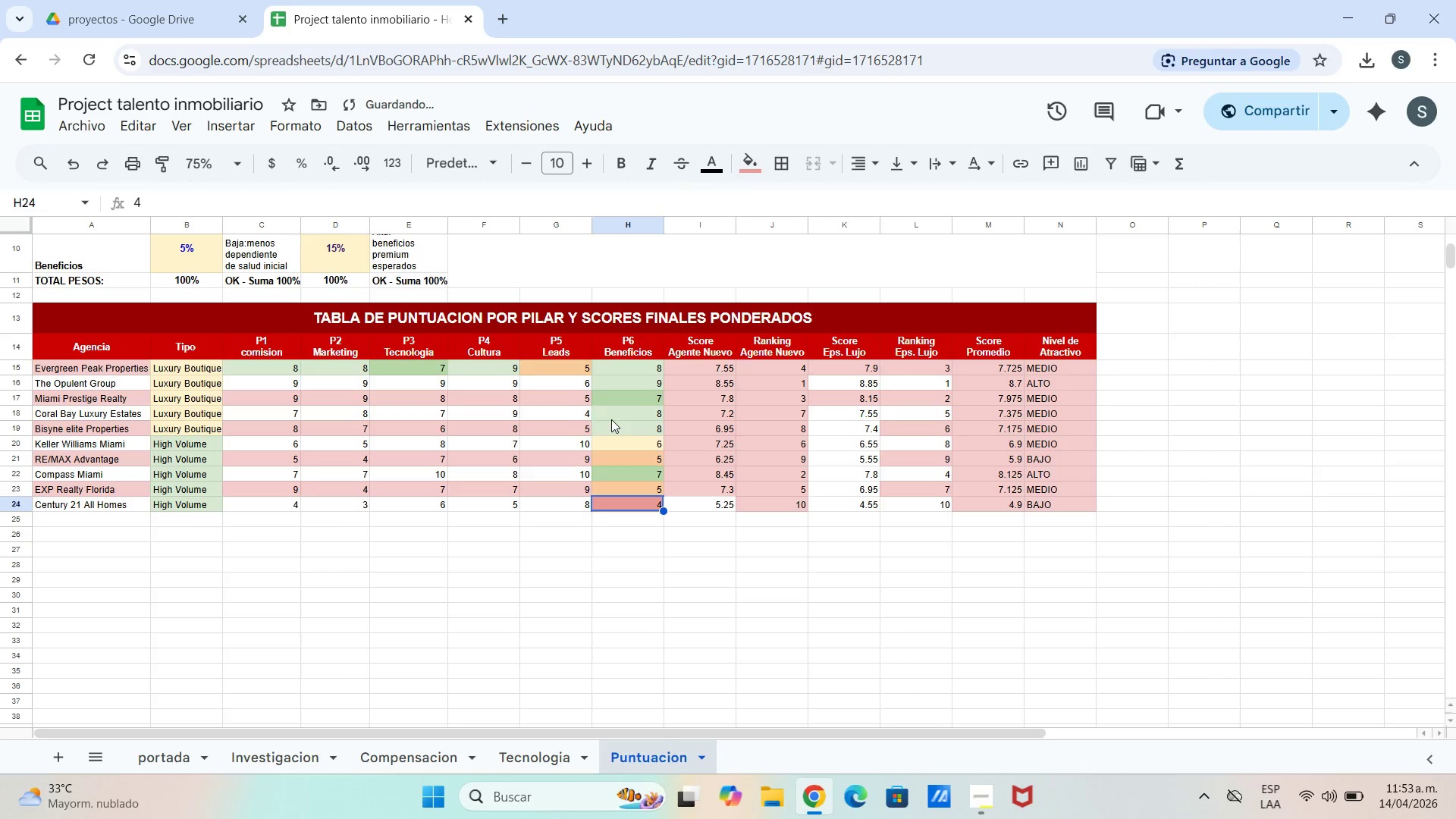 
double_click([568, 389])
 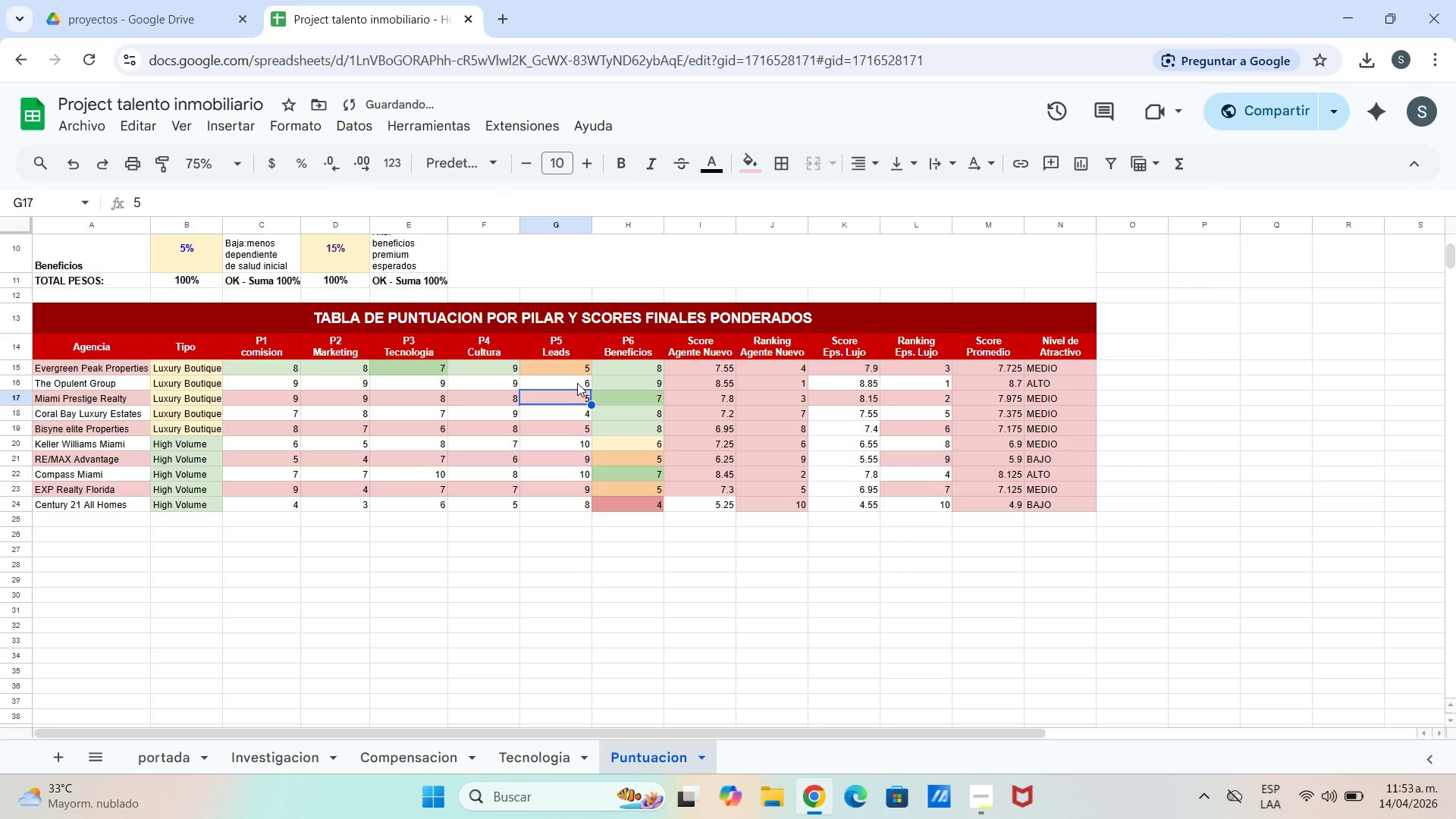 
left_click([576, 382])
 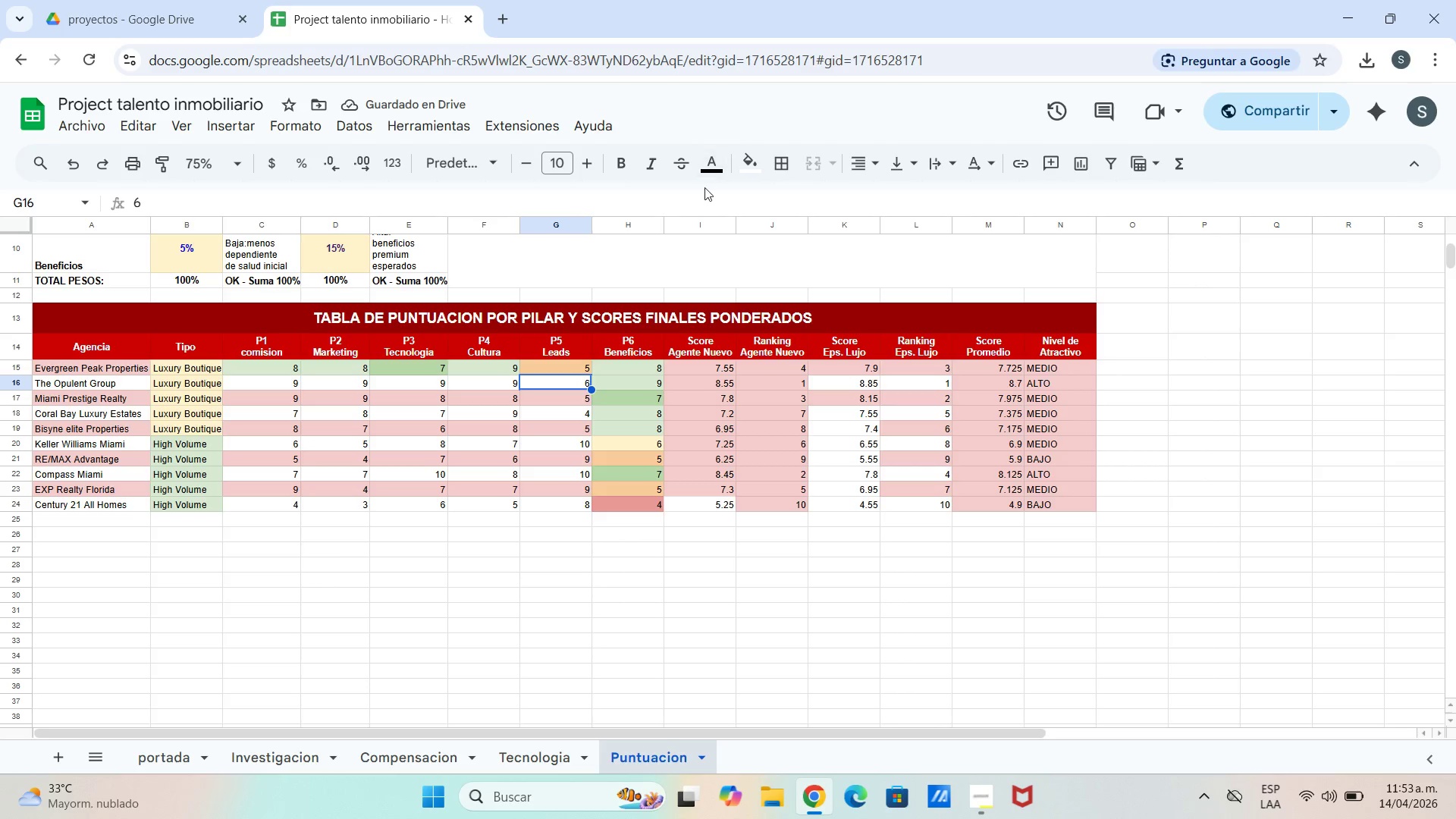 
double_click([718, 169])
 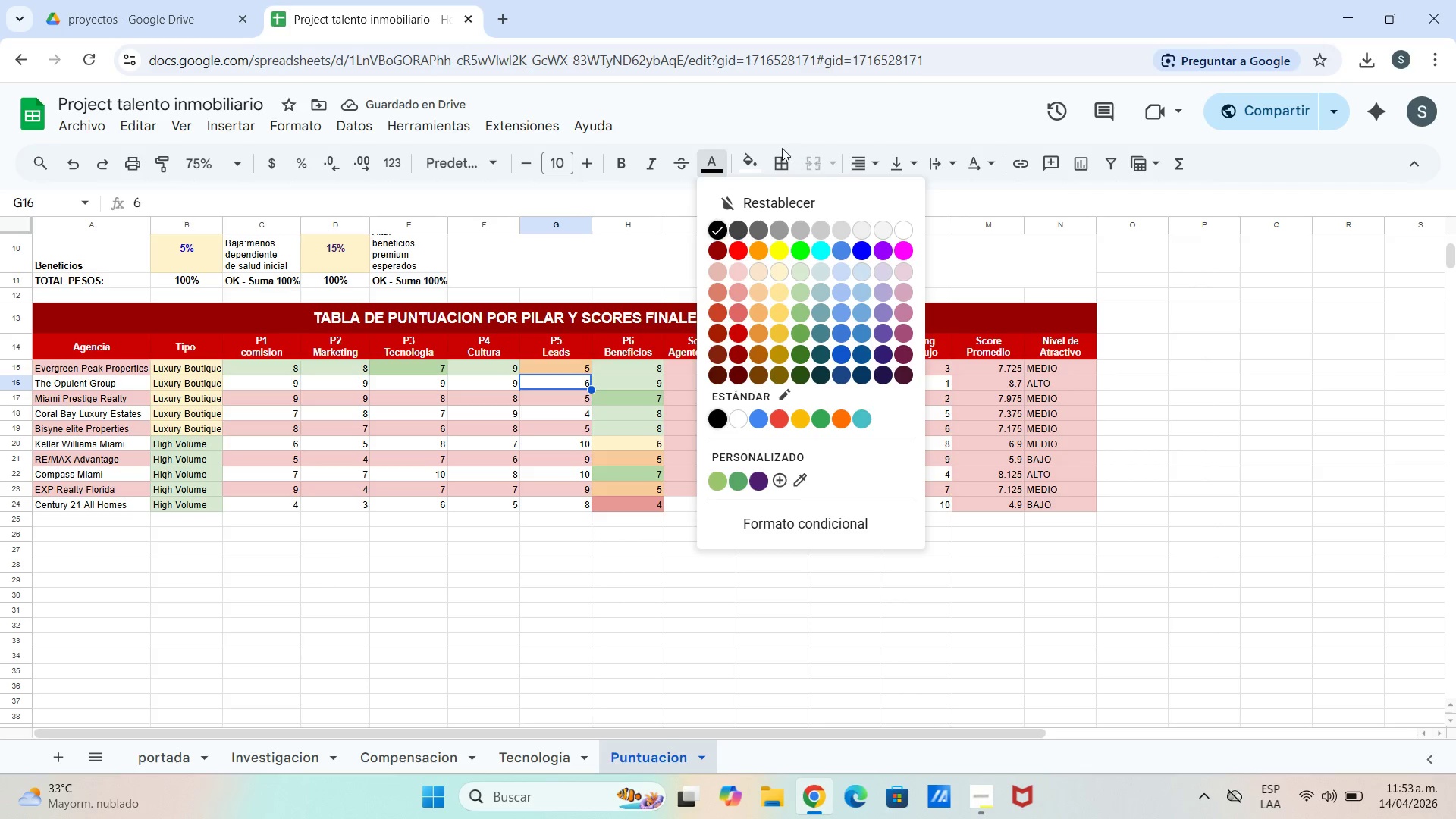 
left_click([755, 163])
 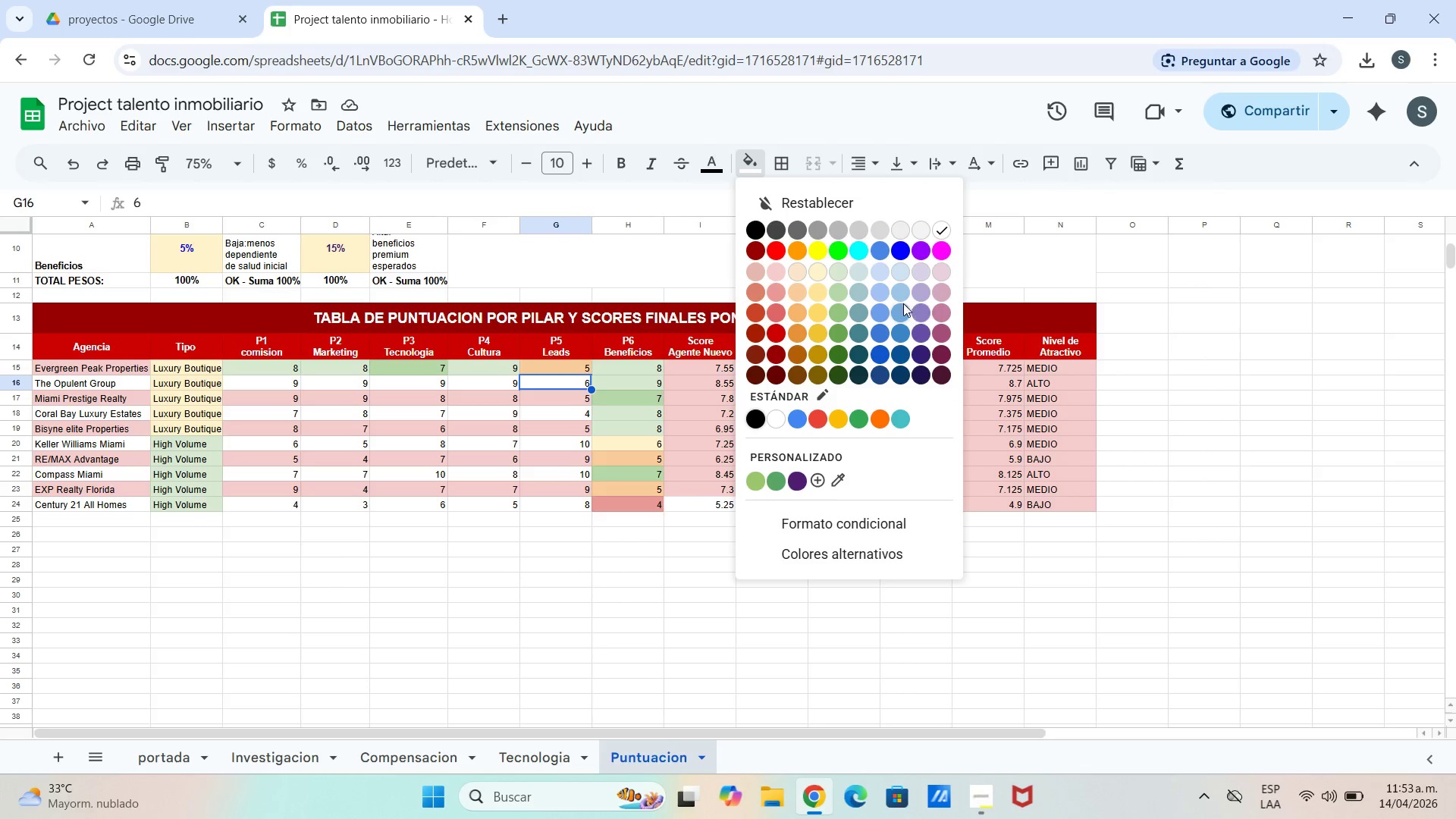 
left_click([820, 273])
 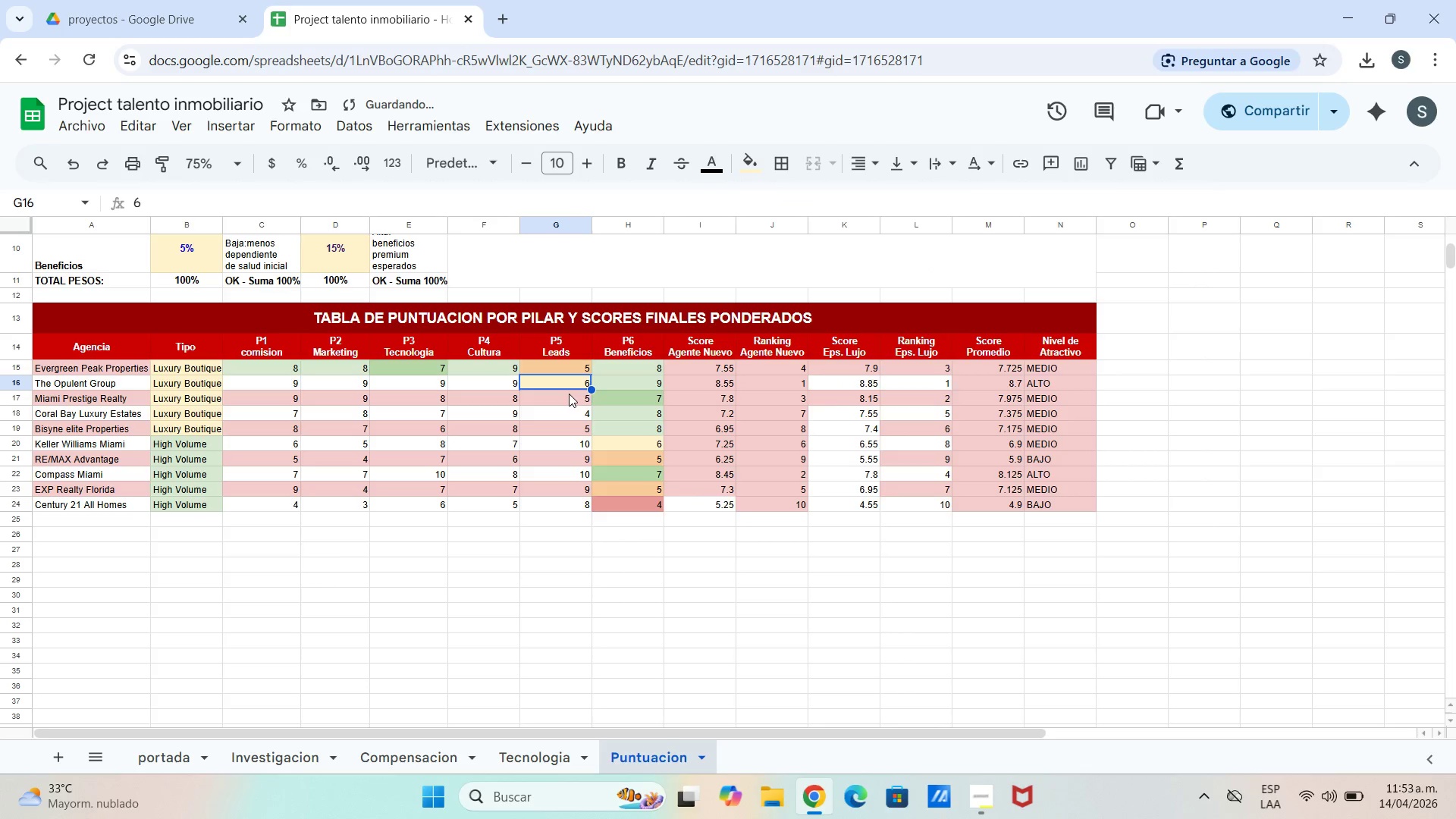 
left_click([566, 394])
 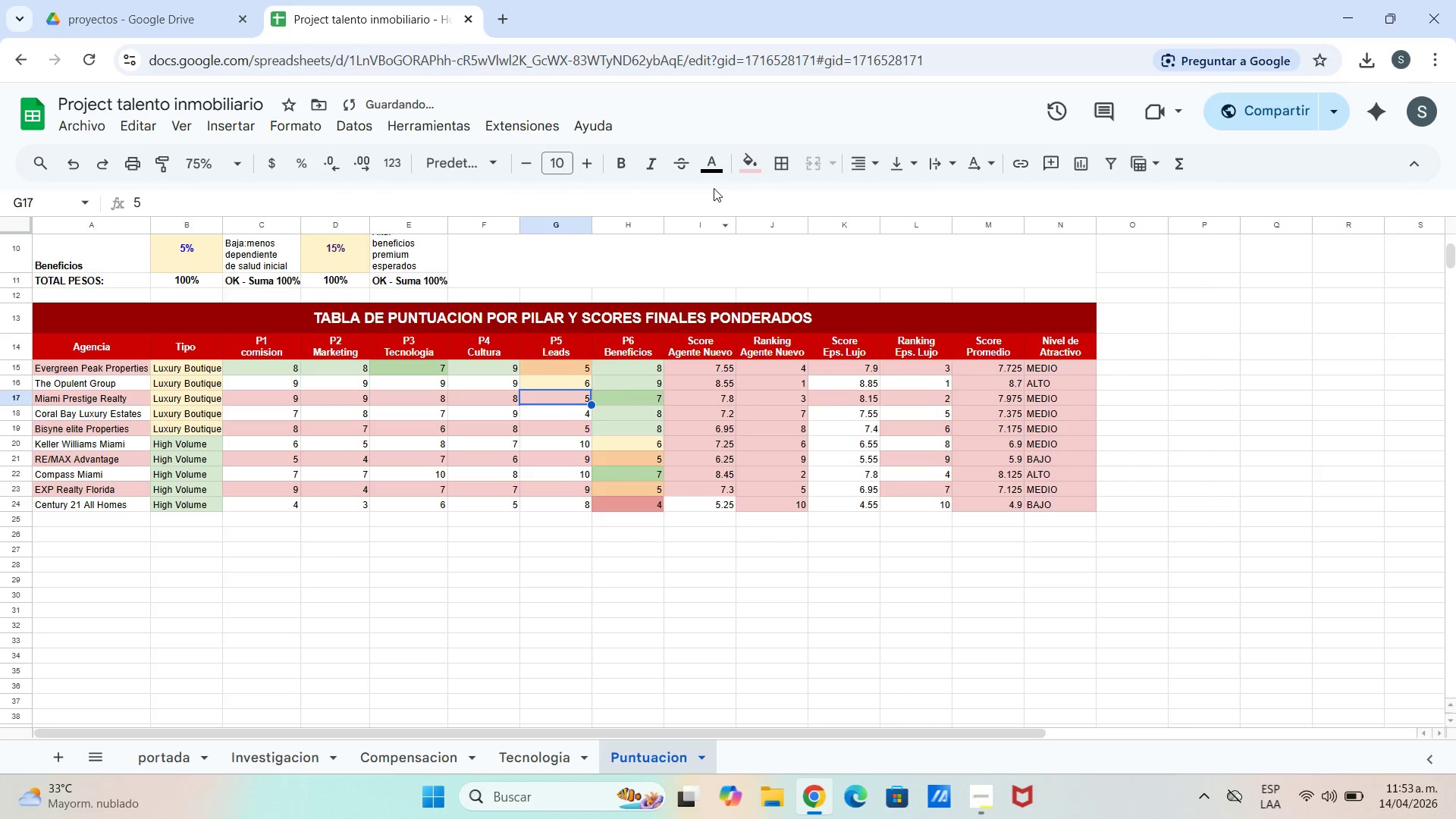 
left_click([753, 174])
 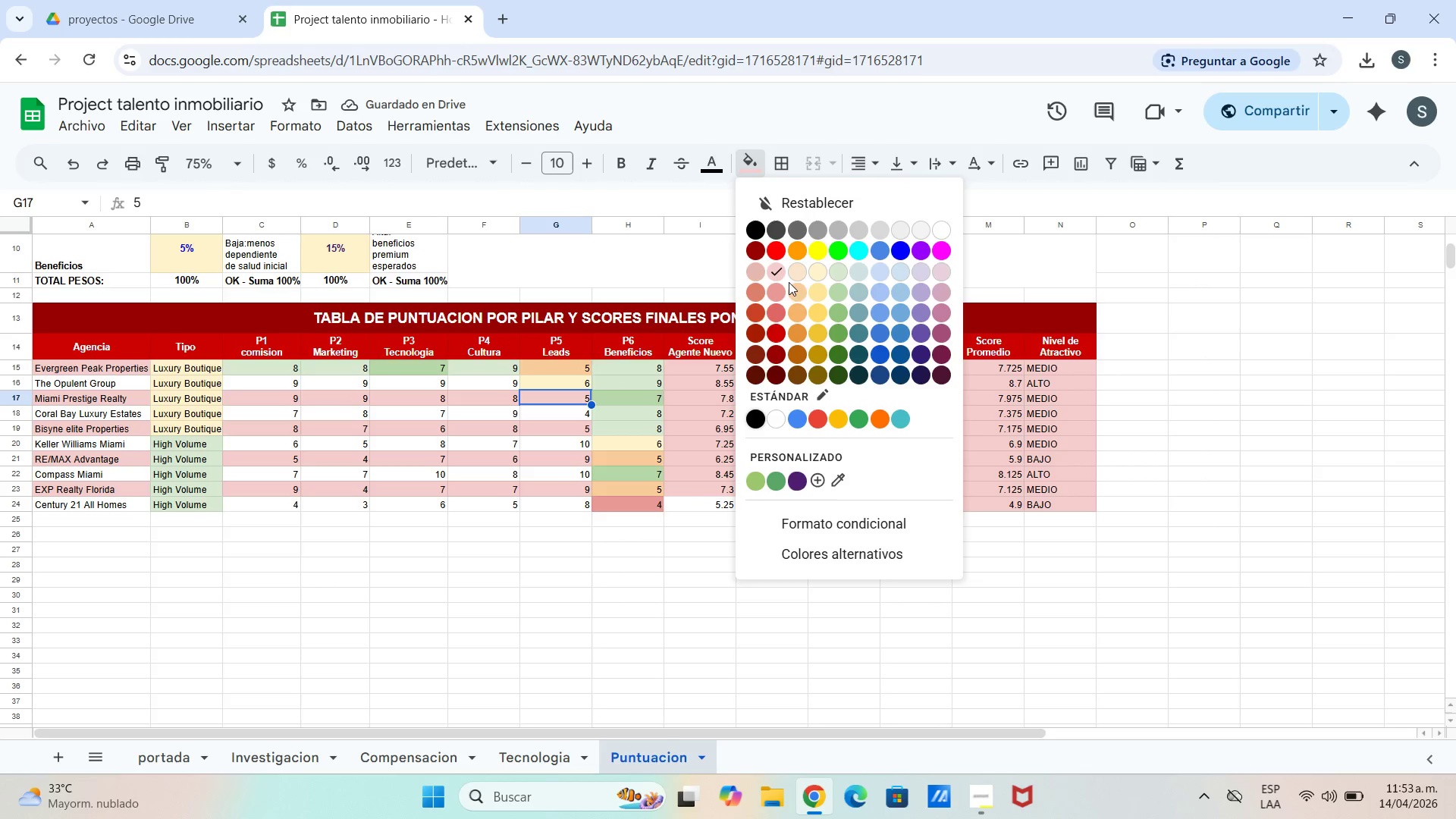 
left_click([799, 273])
 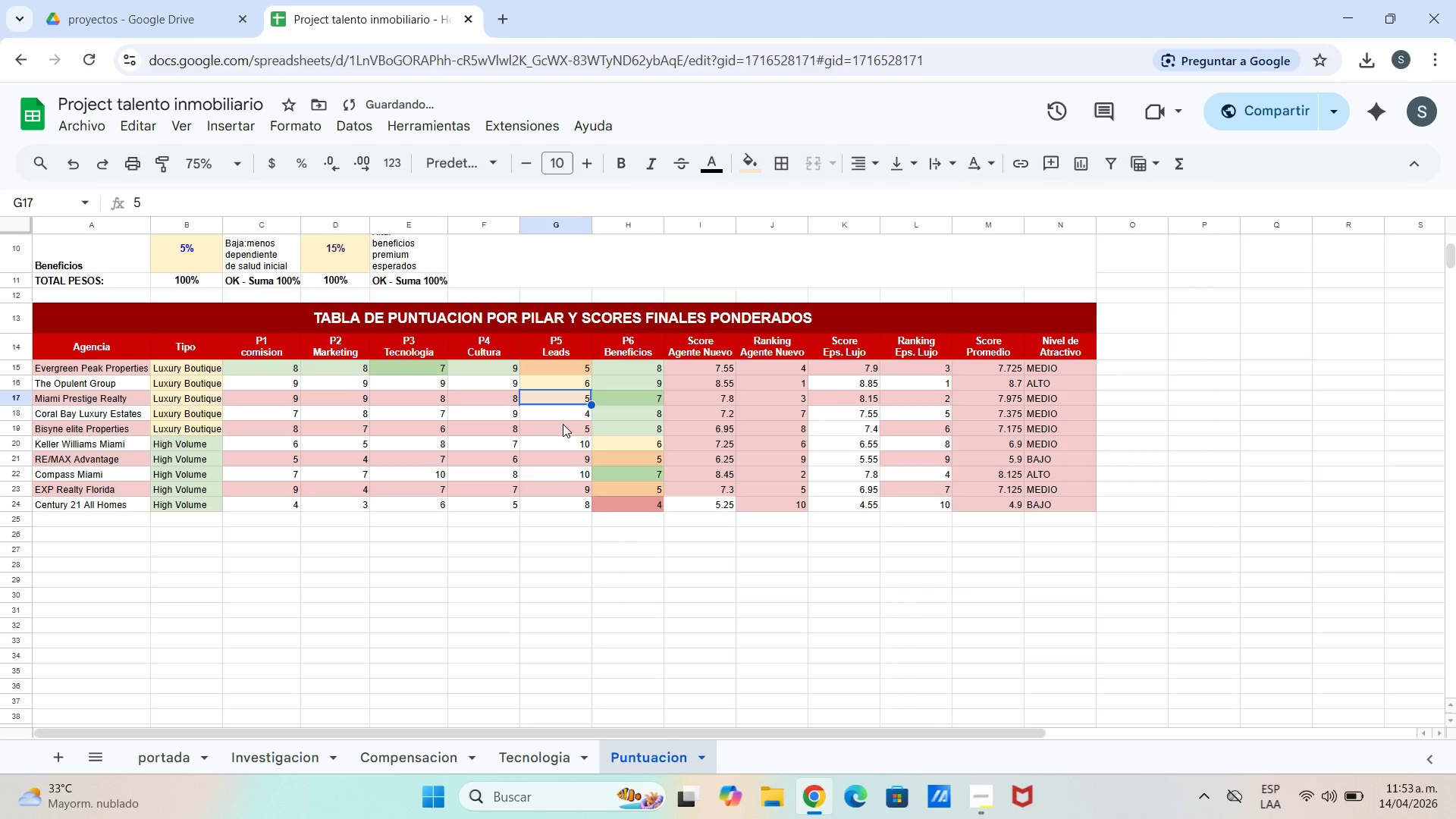 
left_click_drag(start_coordinate=[563, 414], to_coordinate=[567, 410])
 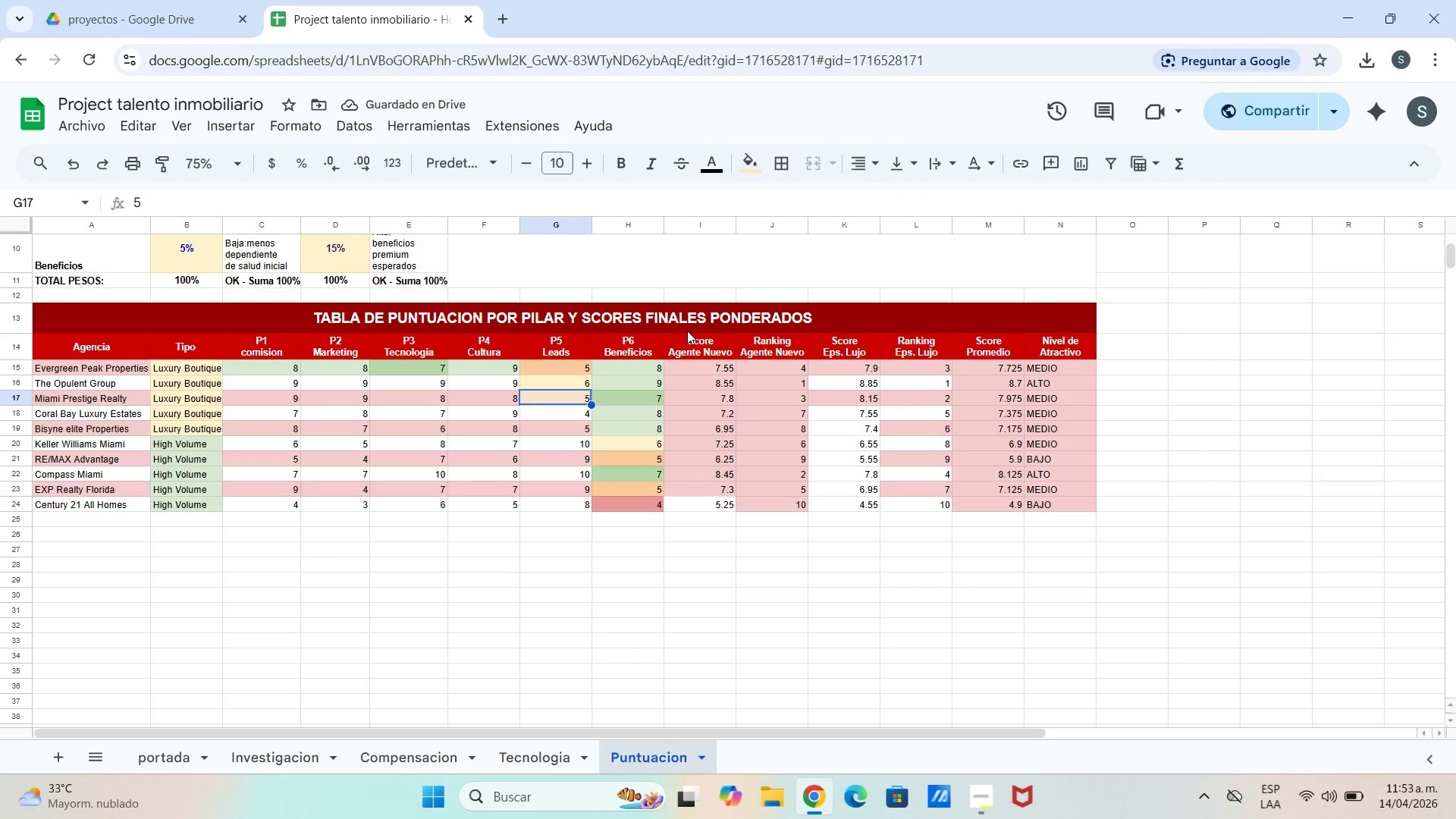 
double_click([747, 177])
 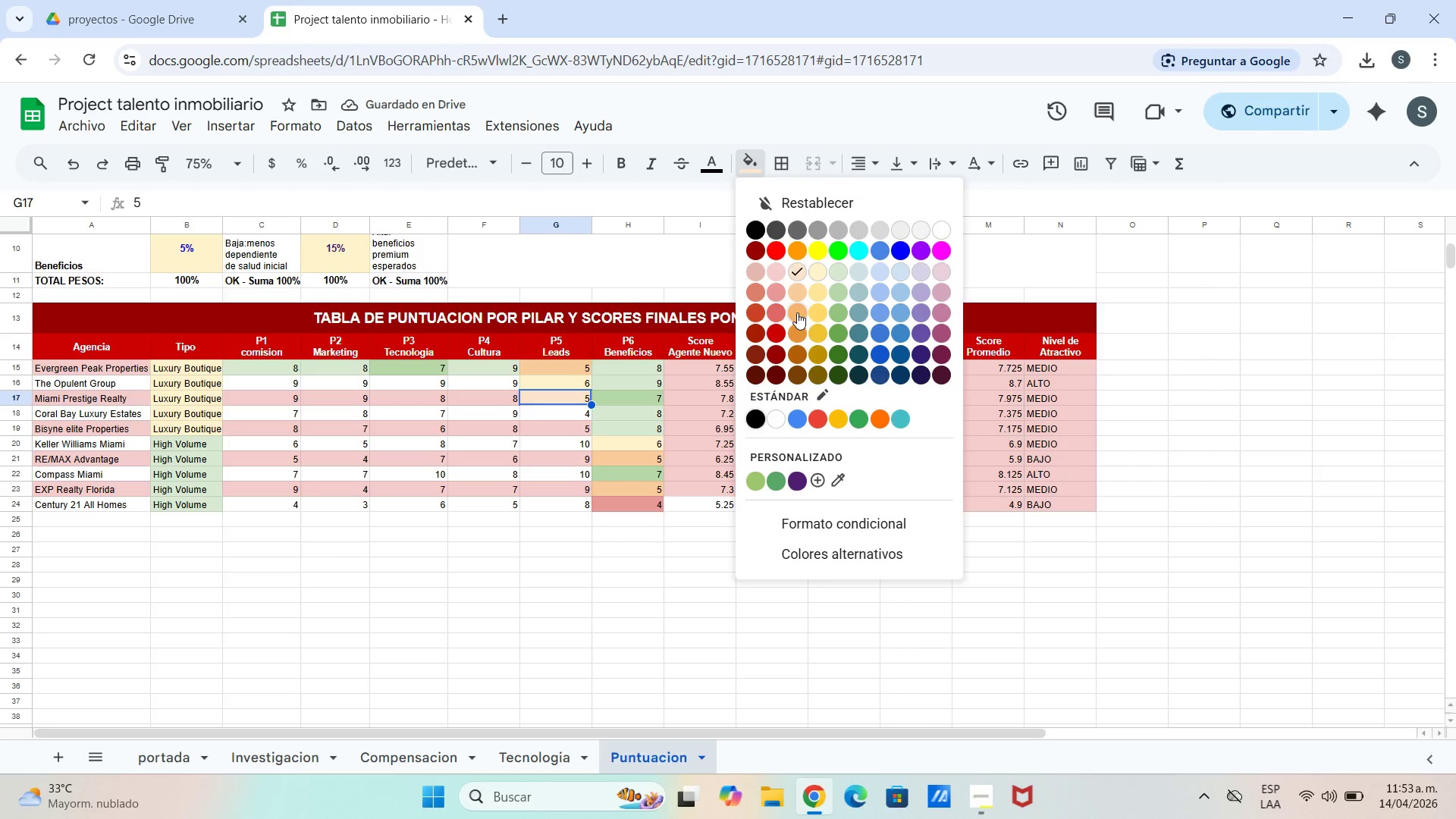 
left_click([797, 297])
 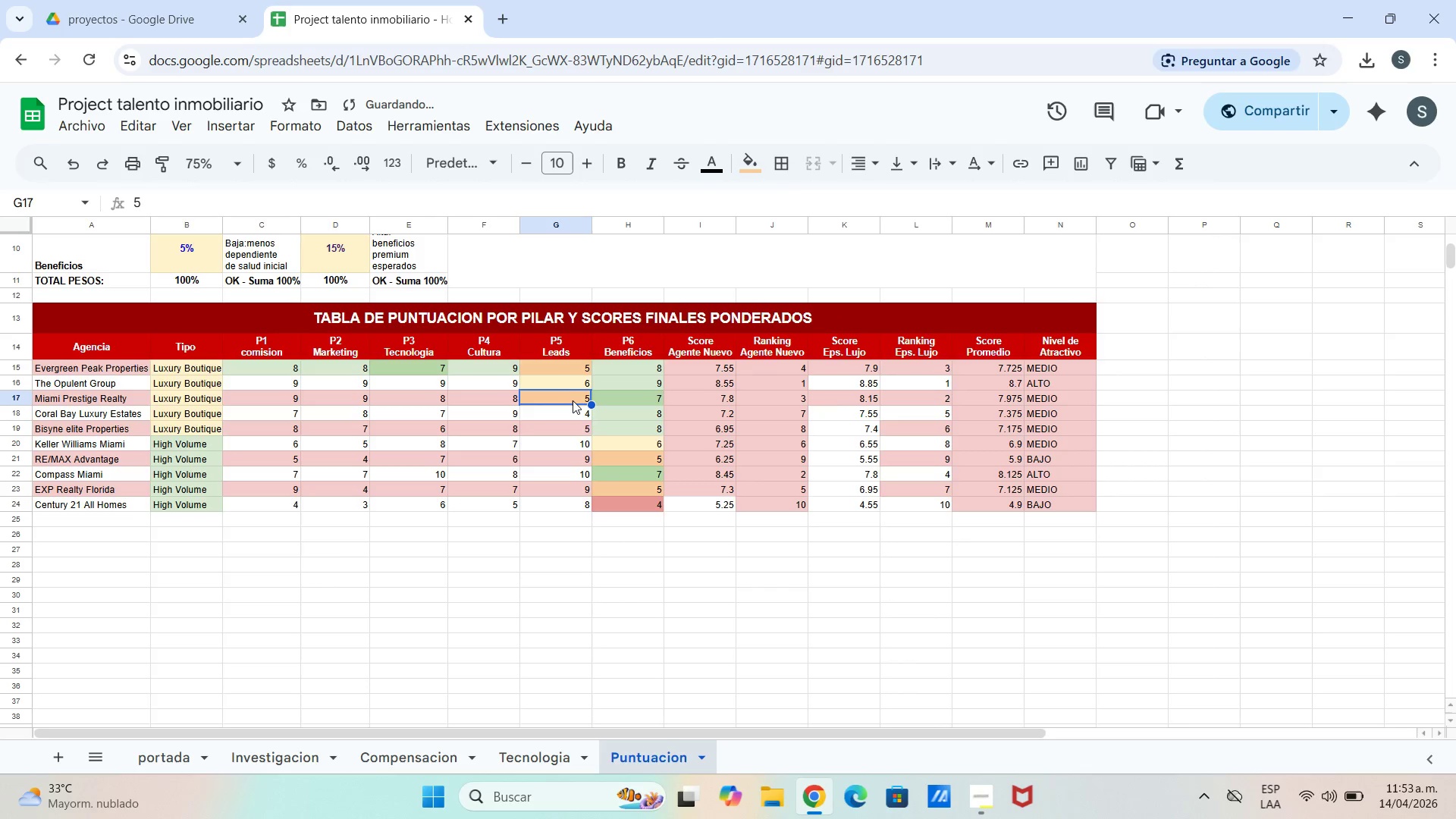 
double_click([579, 414])
 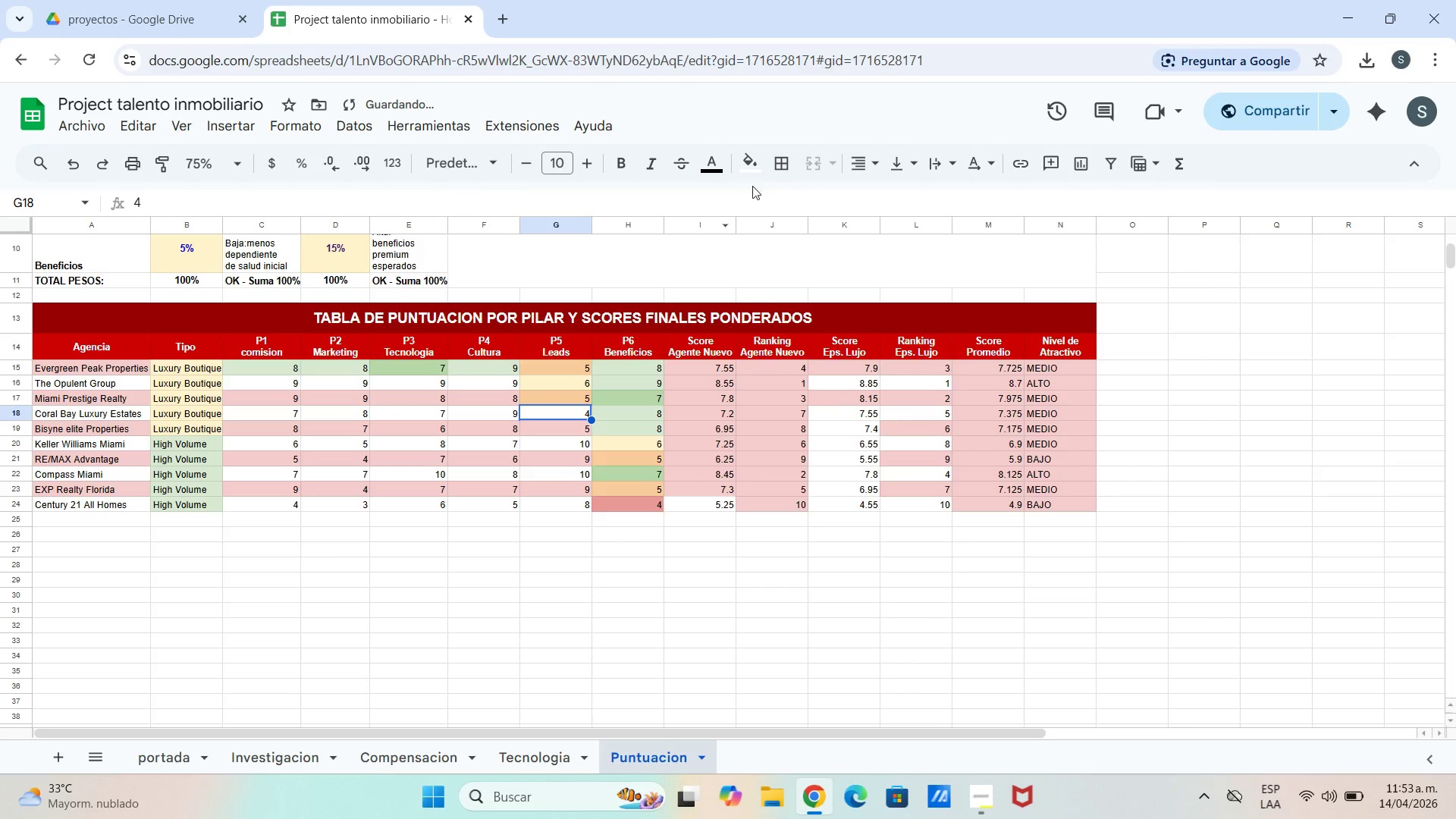 
left_click_drag(start_coordinate=[757, 170], to_coordinate=[757, 177])
 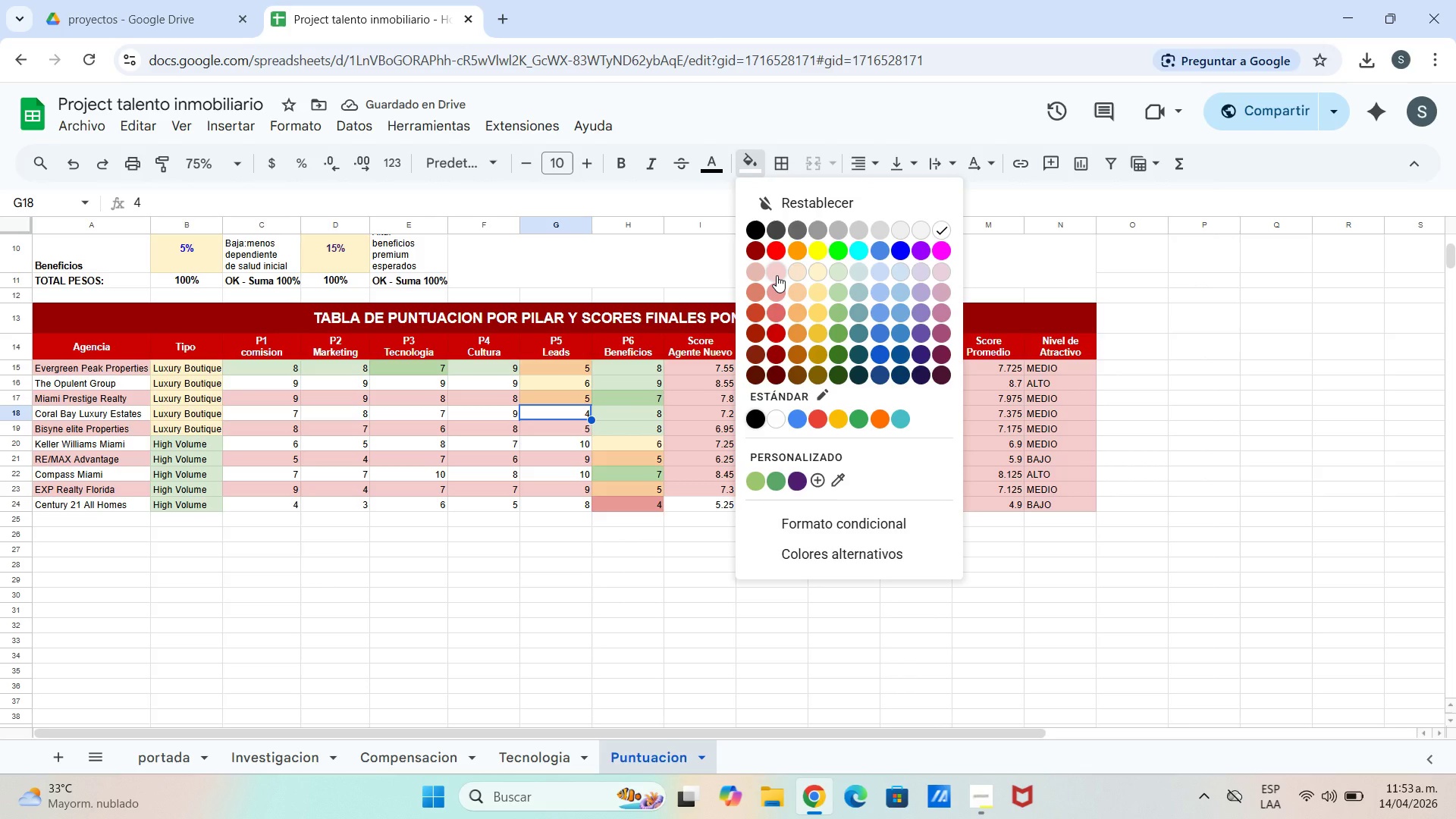 
left_click_drag(start_coordinate=[777, 275], to_coordinate=[777, 279])
 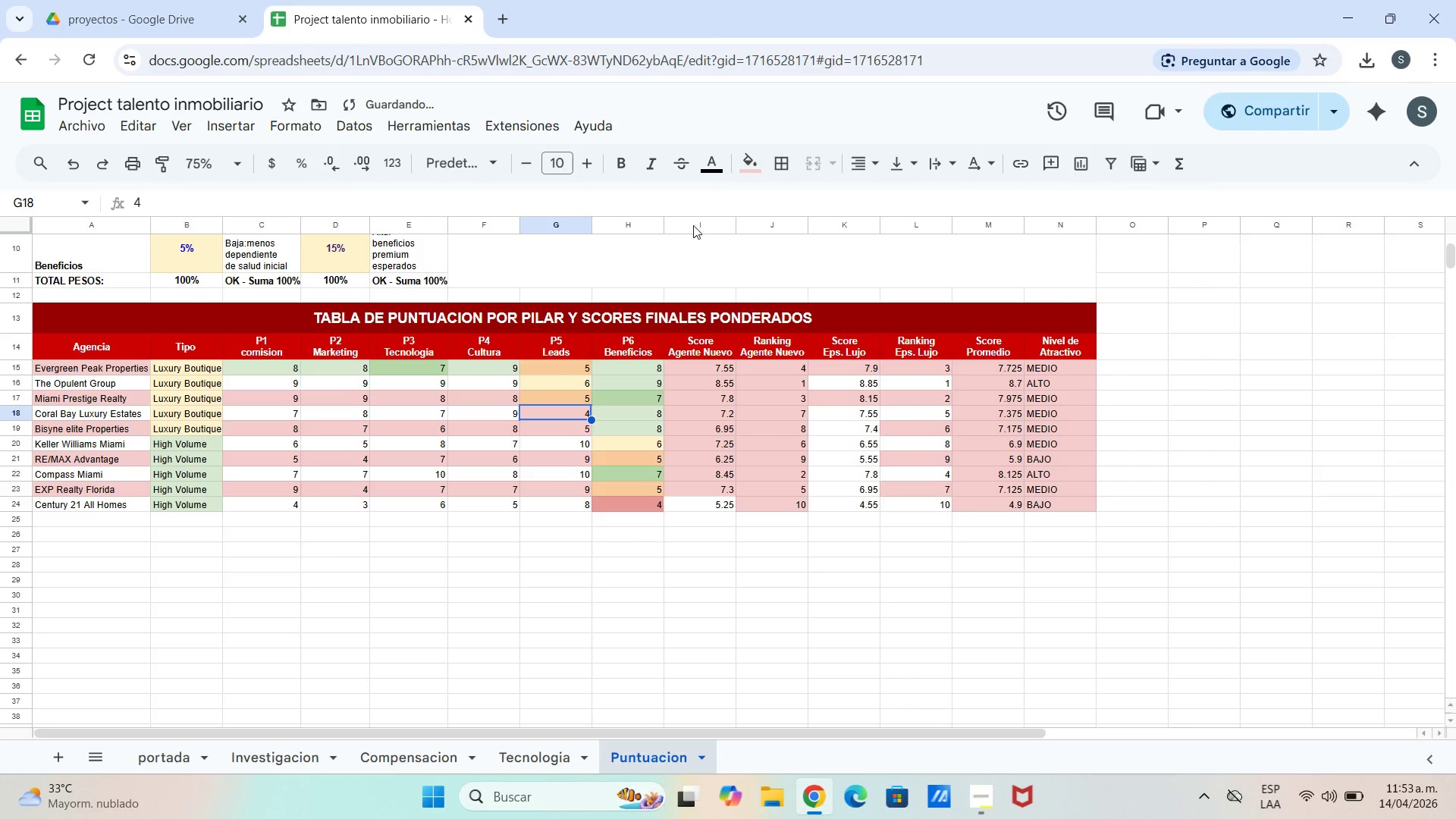 
left_click_drag(start_coordinate=[763, 155], to_coordinate=[755, 166])
 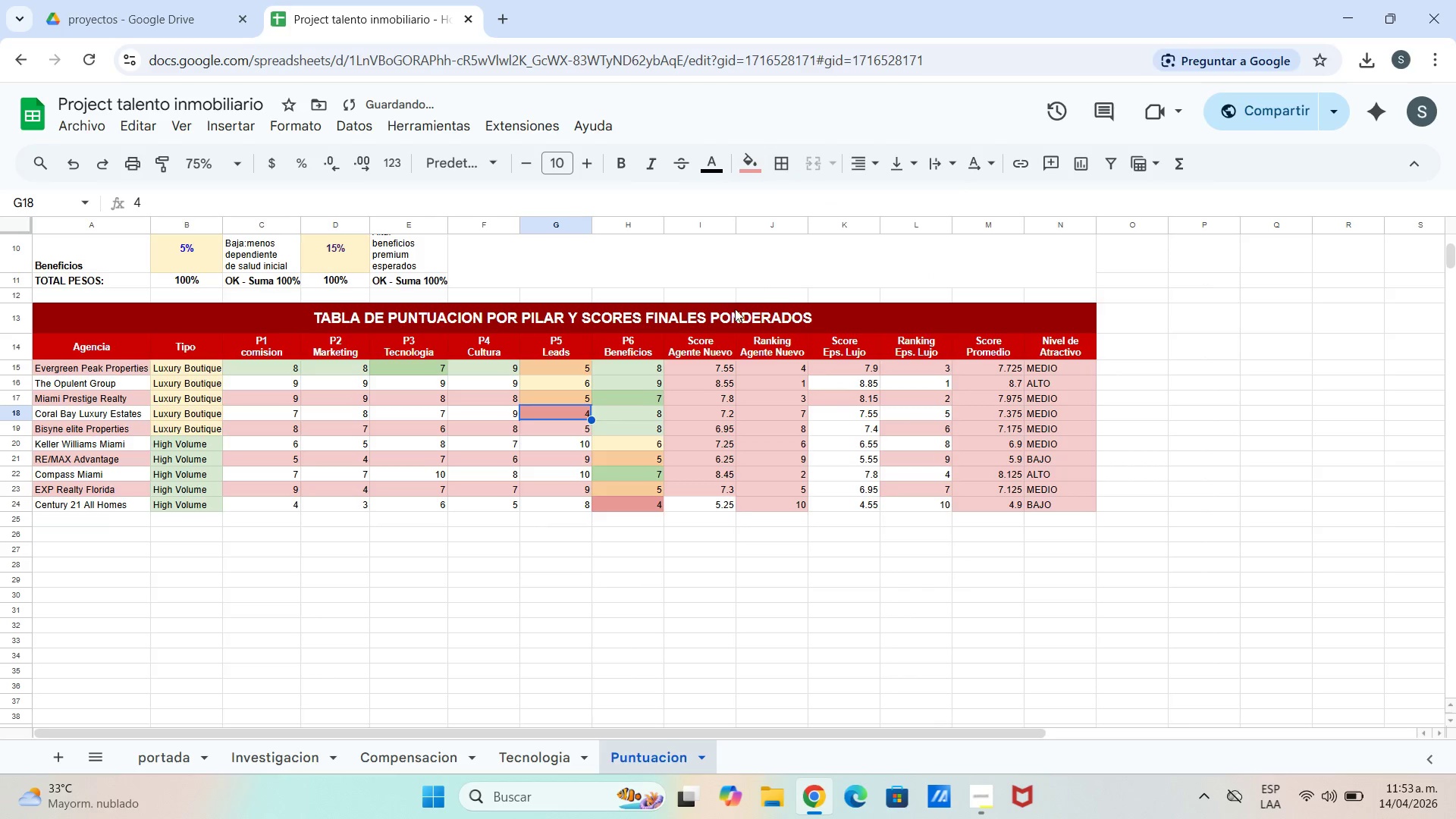 
left_click([576, 430])
 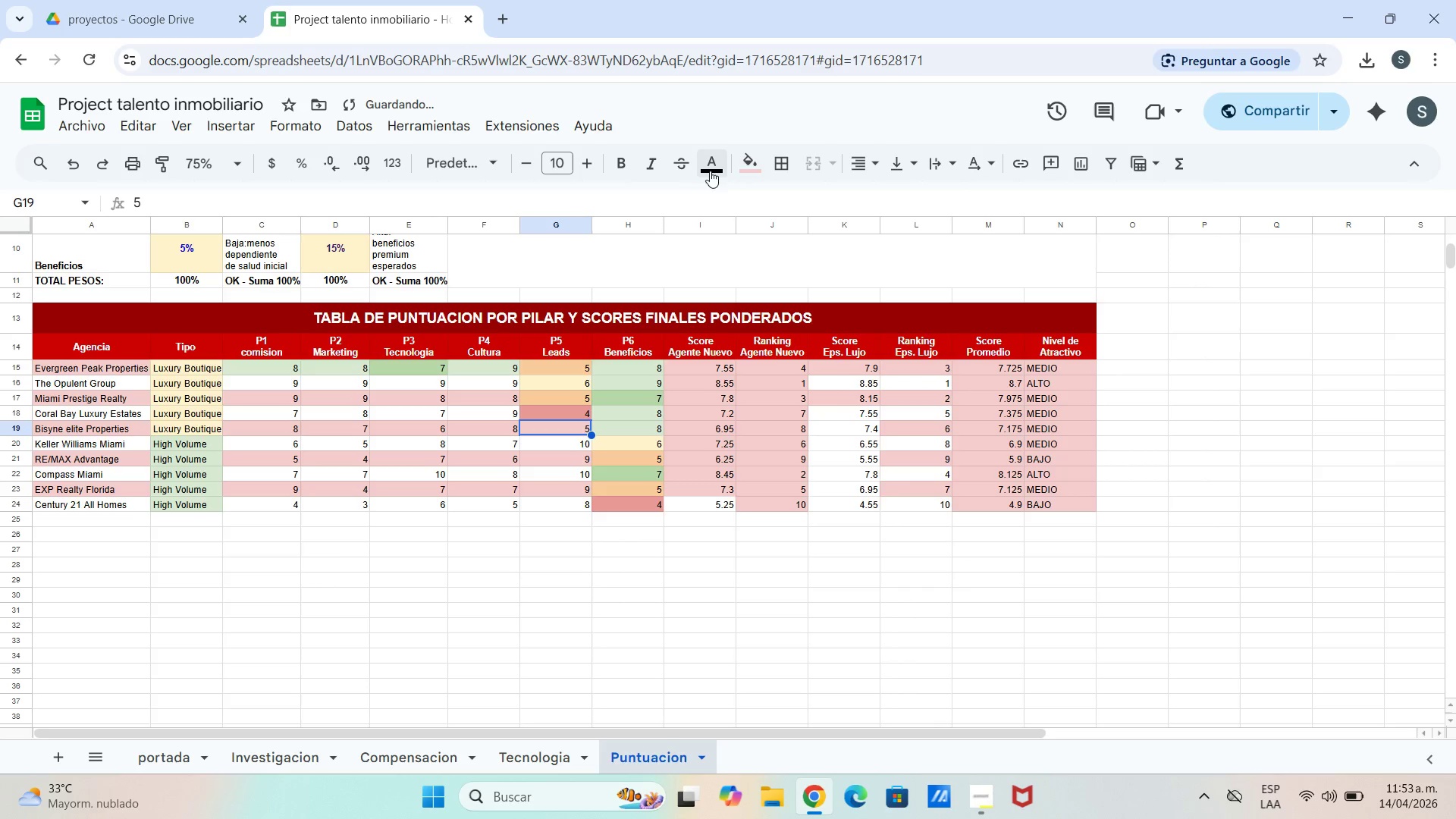 
left_click([752, 165])
 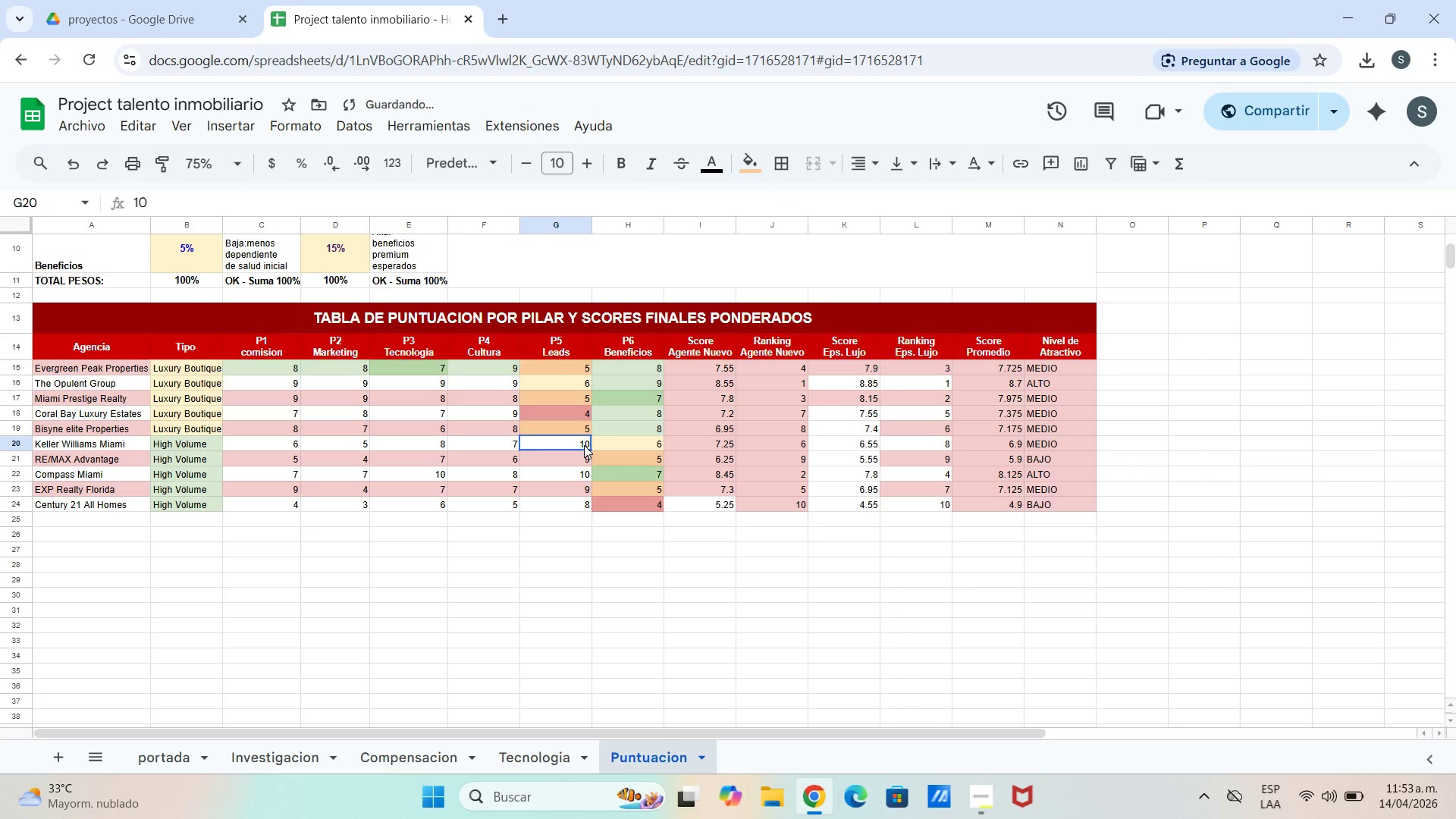 
left_click([752, 172])
 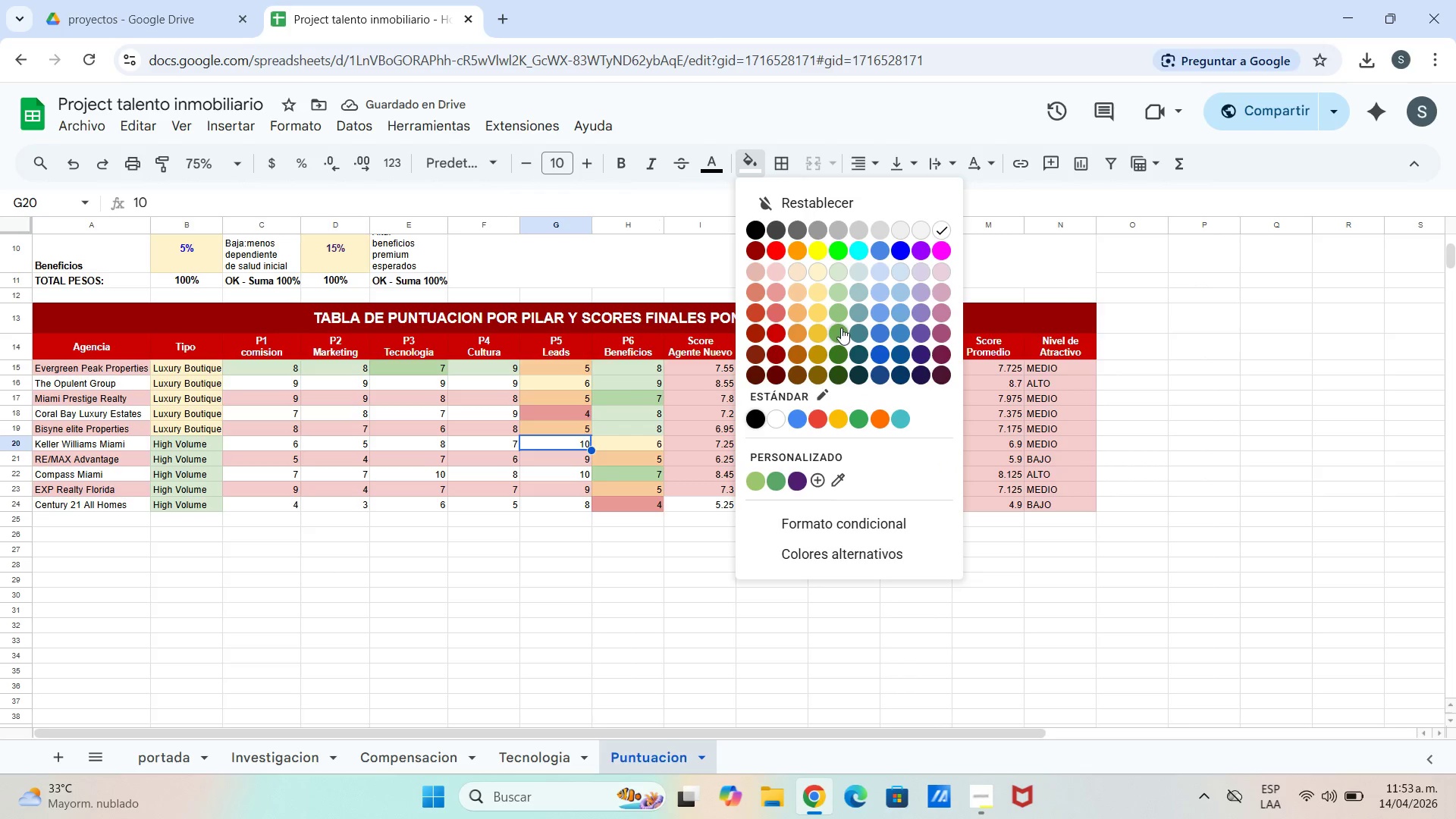 
left_click_drag(start_coordinate=[839, 245], to_coordinate=[835, 248])
 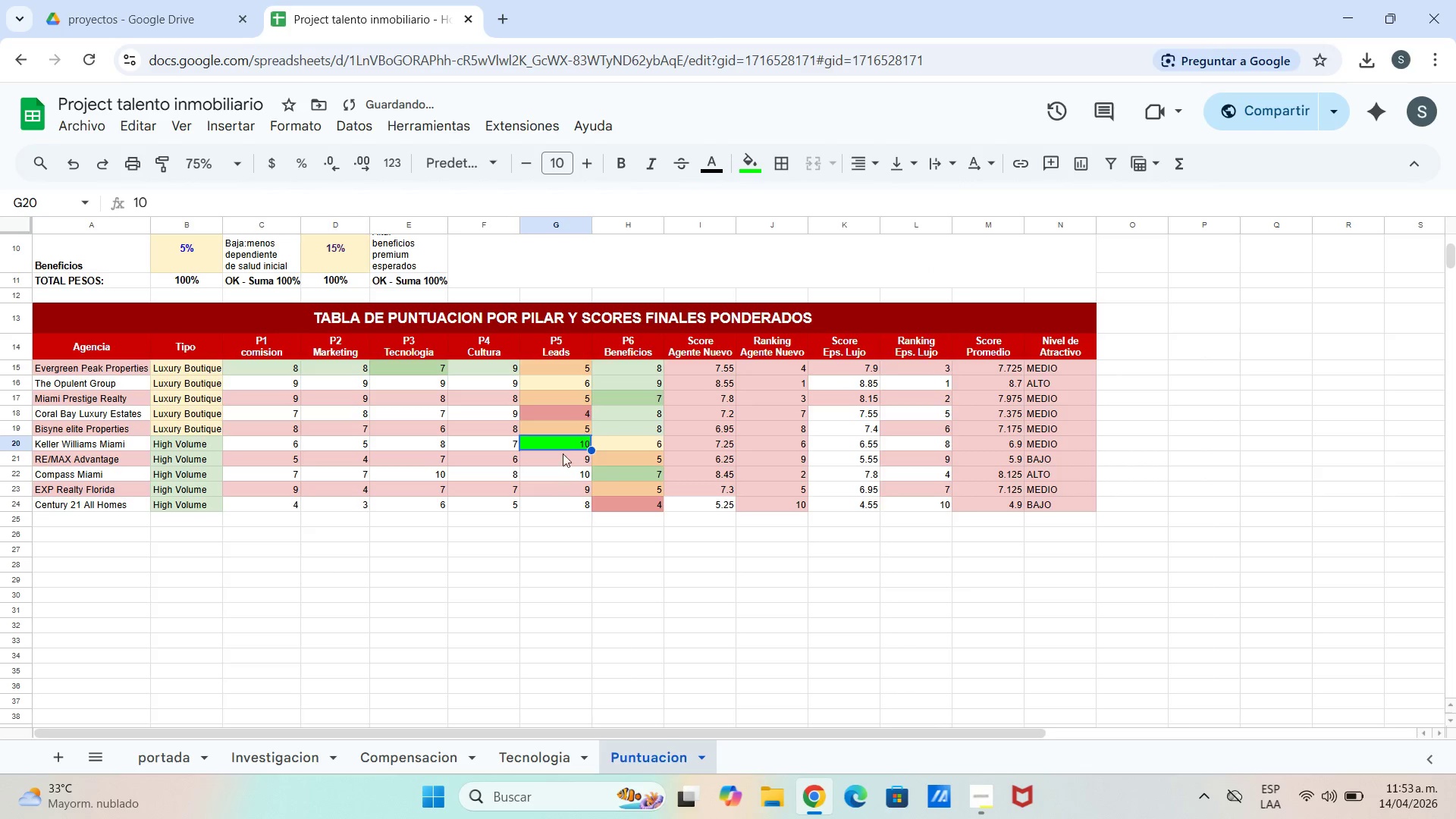 
left_click_drag(start_coordinate=[569, 439], to_coordinate=[571, 444])
 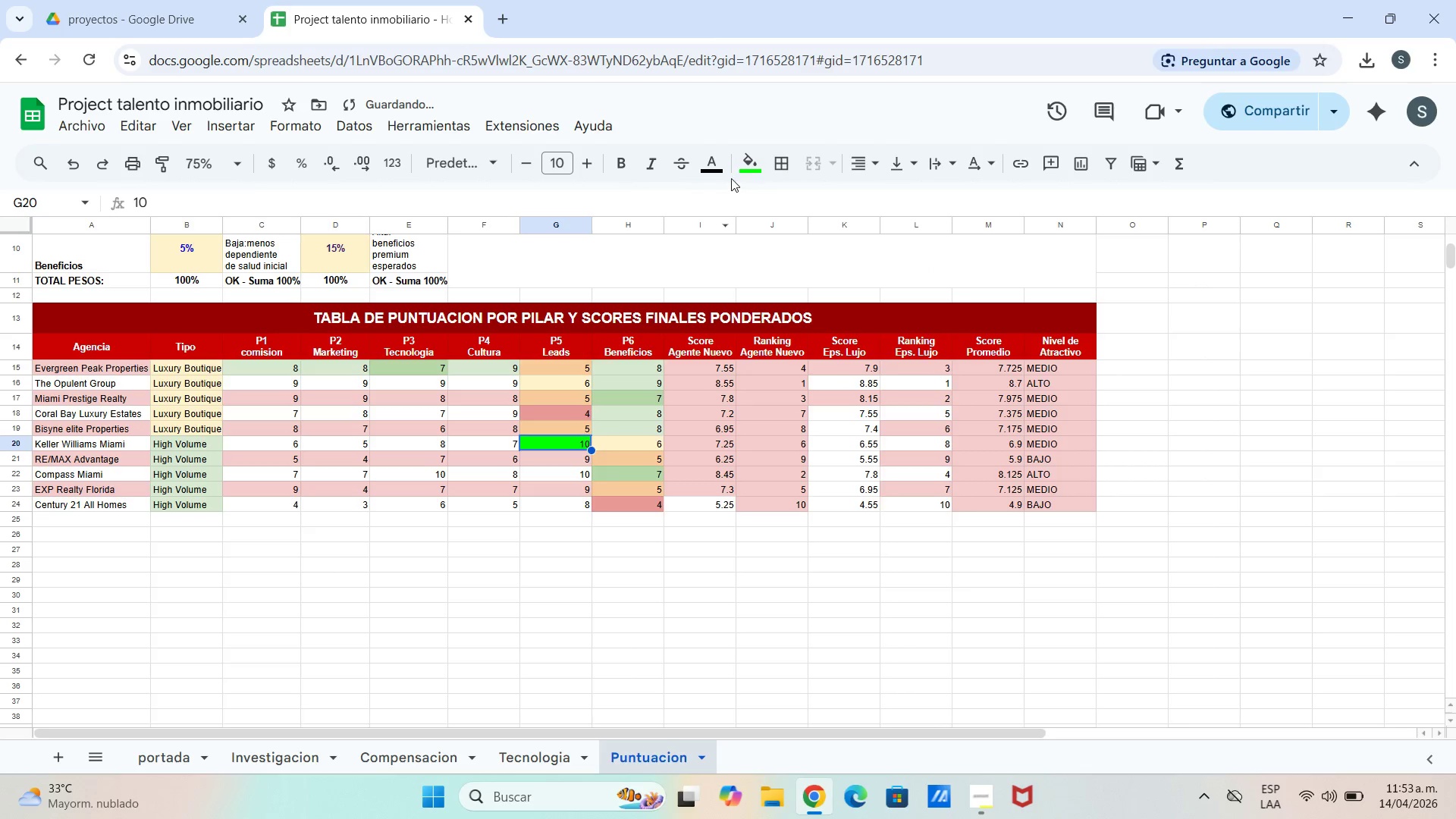 
left_click([743, 167])
 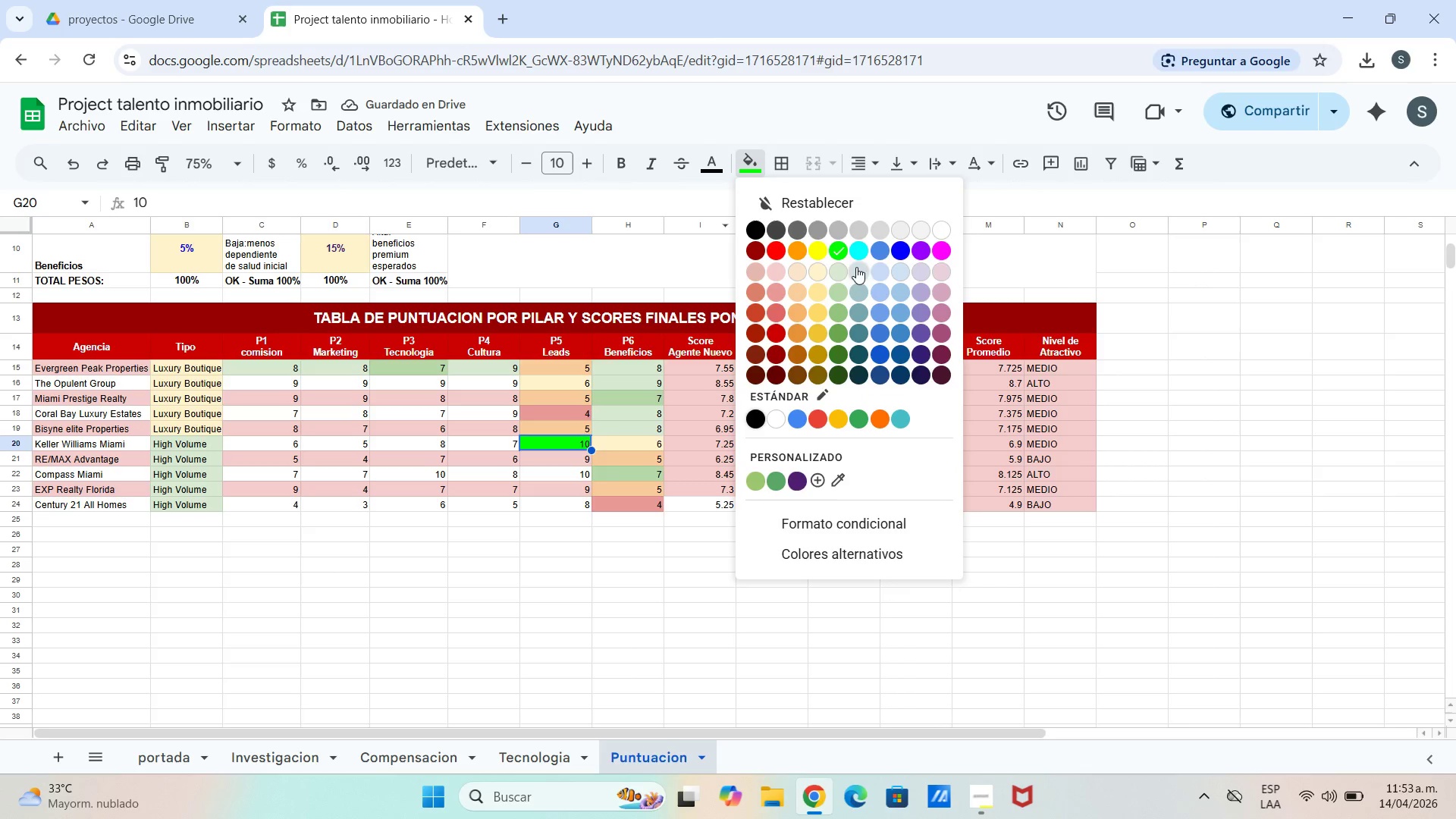 
left_click([835, 270])
 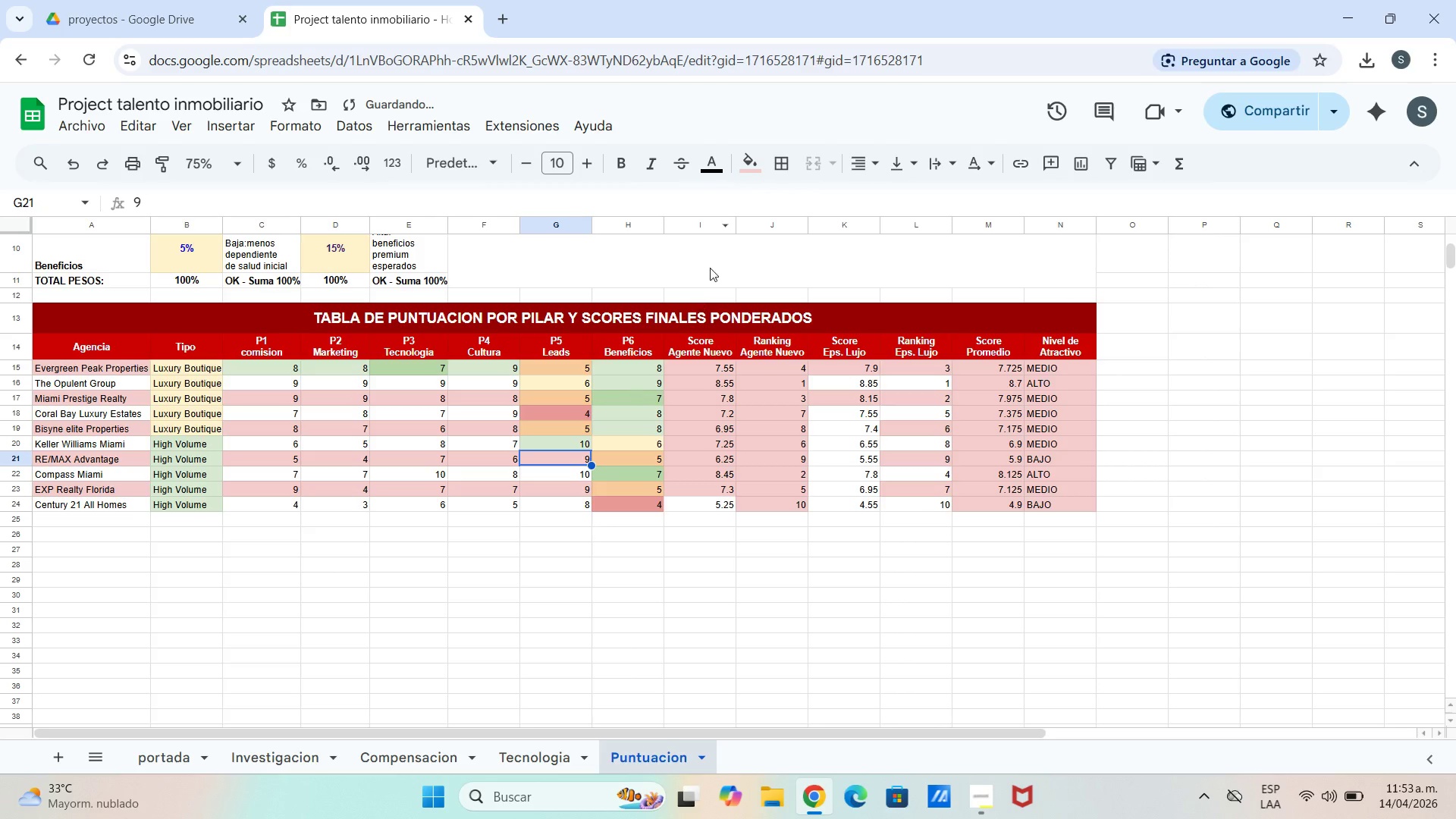 
left_click([755, 158])
 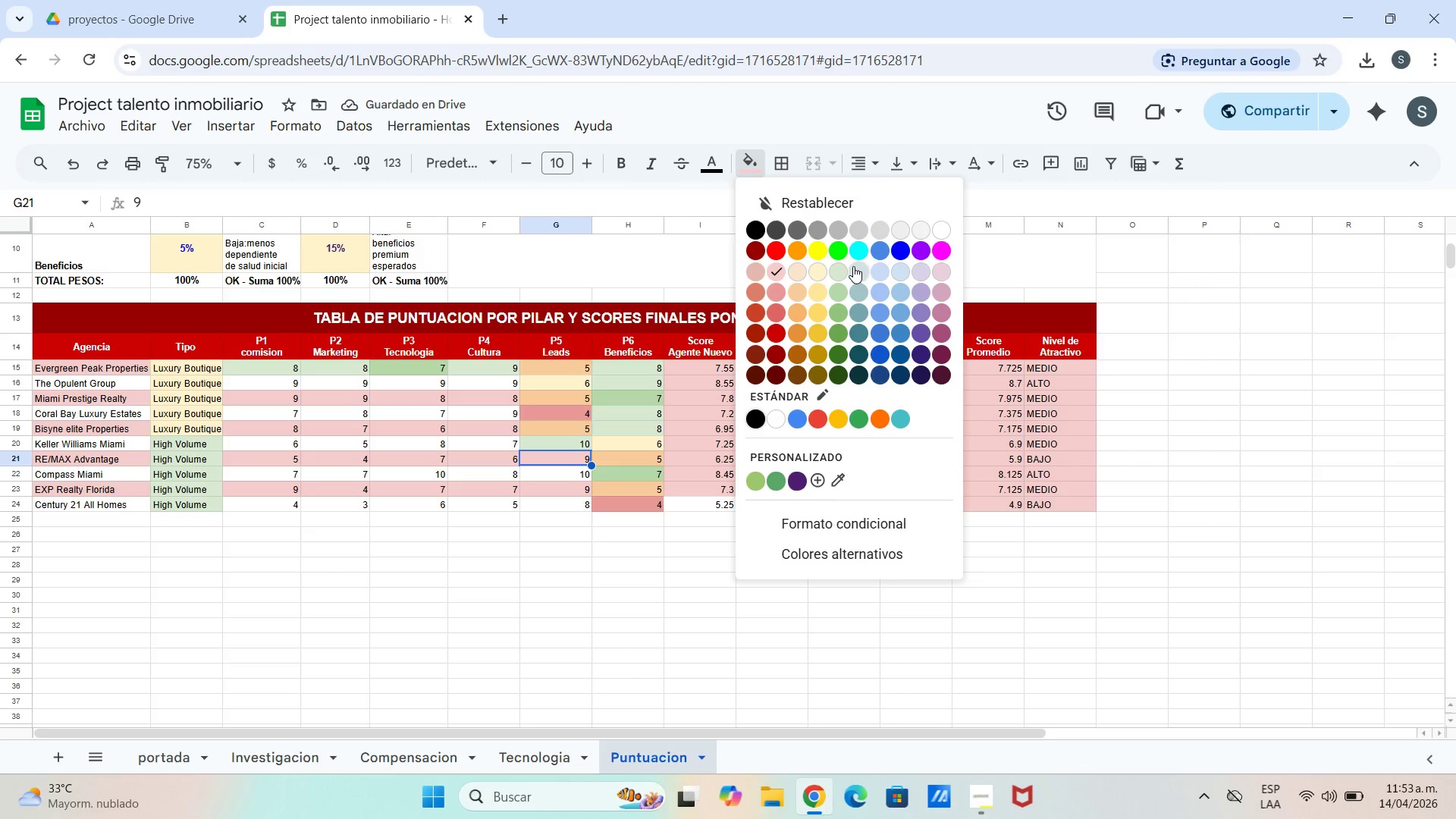 
left_click([832, 270])
 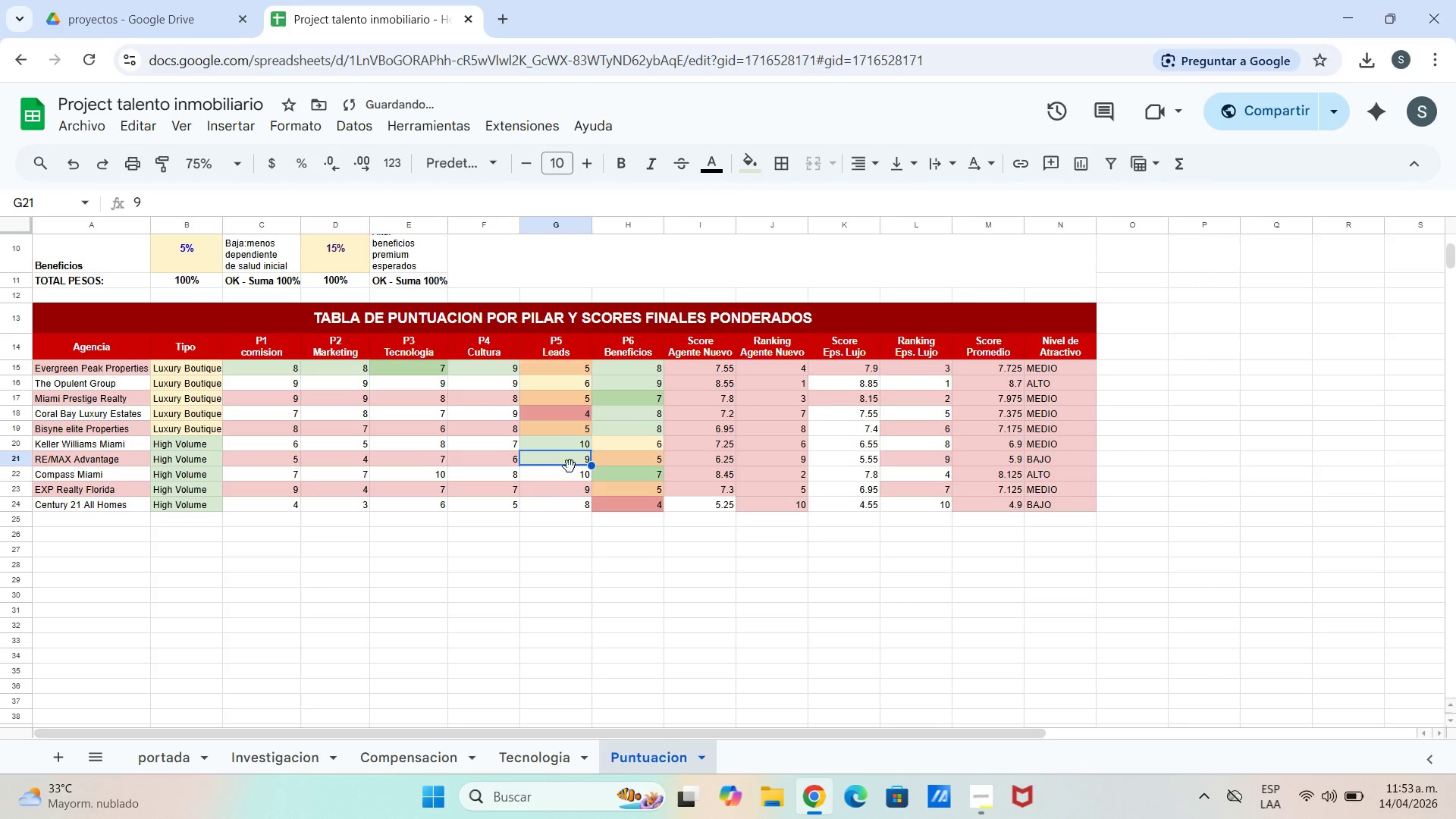 
left_click([569, 475])
 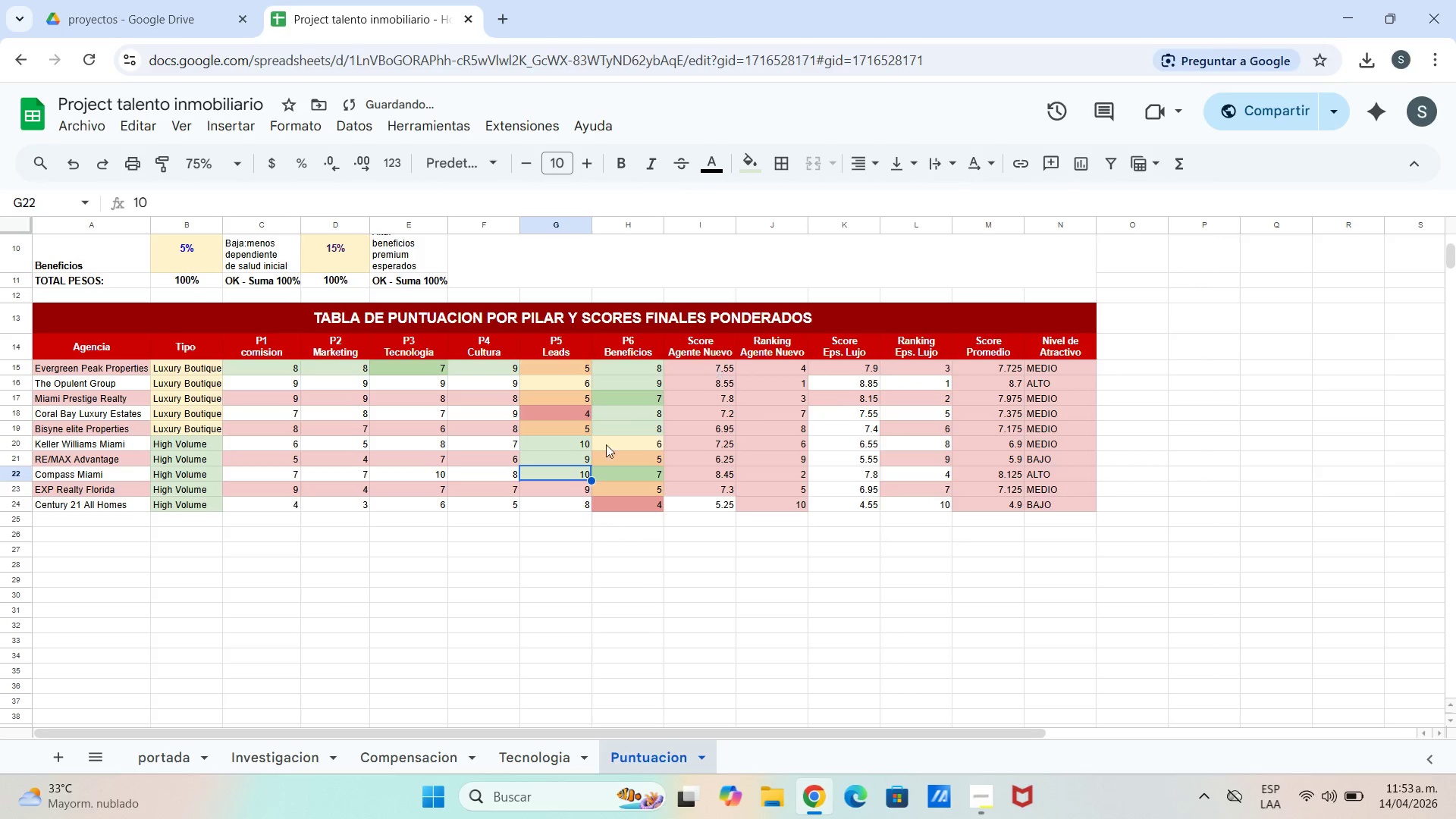 
left_click_drag(start_coordinate=[576, 491], to_coordinate=[577, 485])
 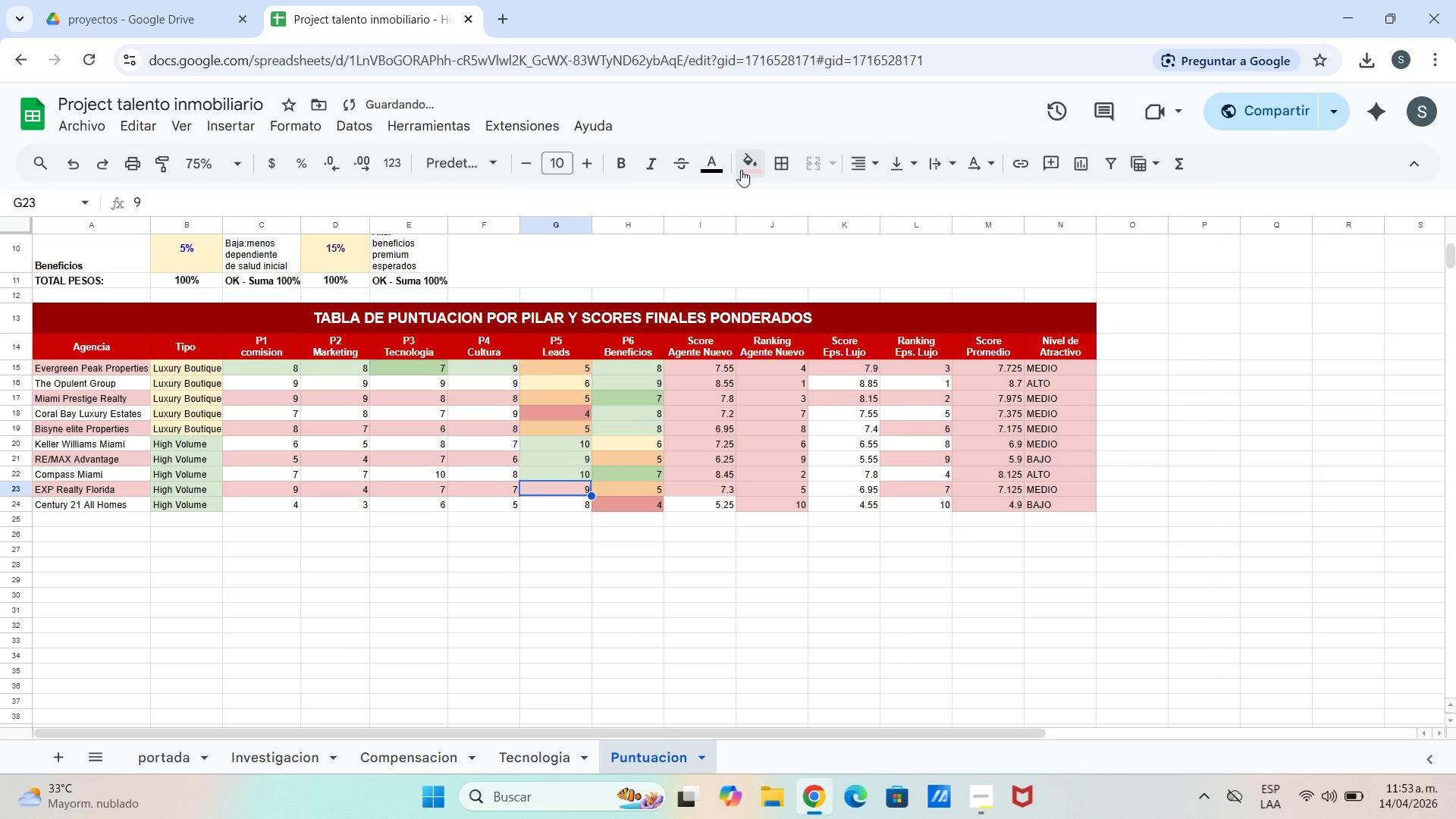 
left_click([719, 170])
 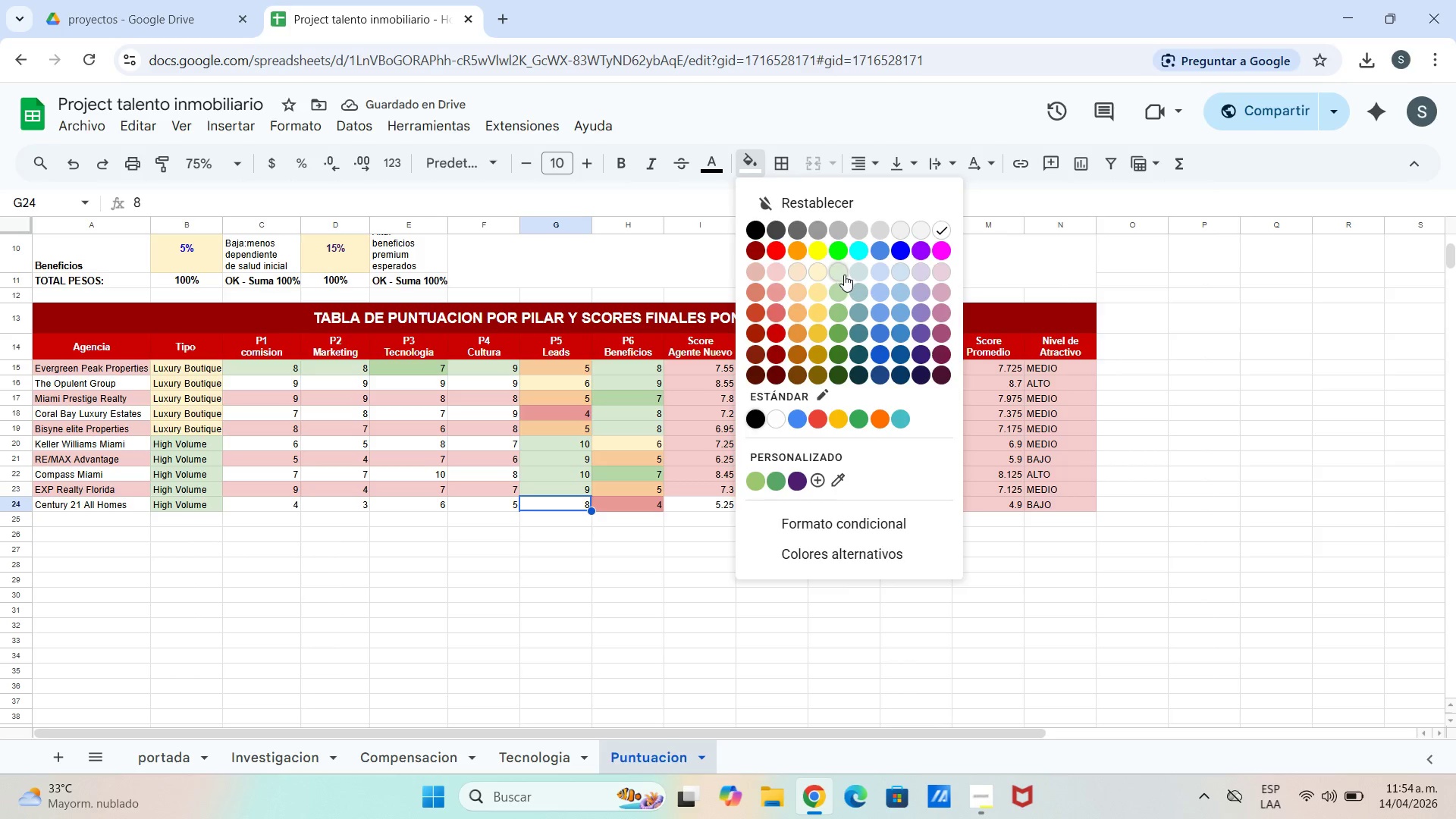 
wait(6.2)
 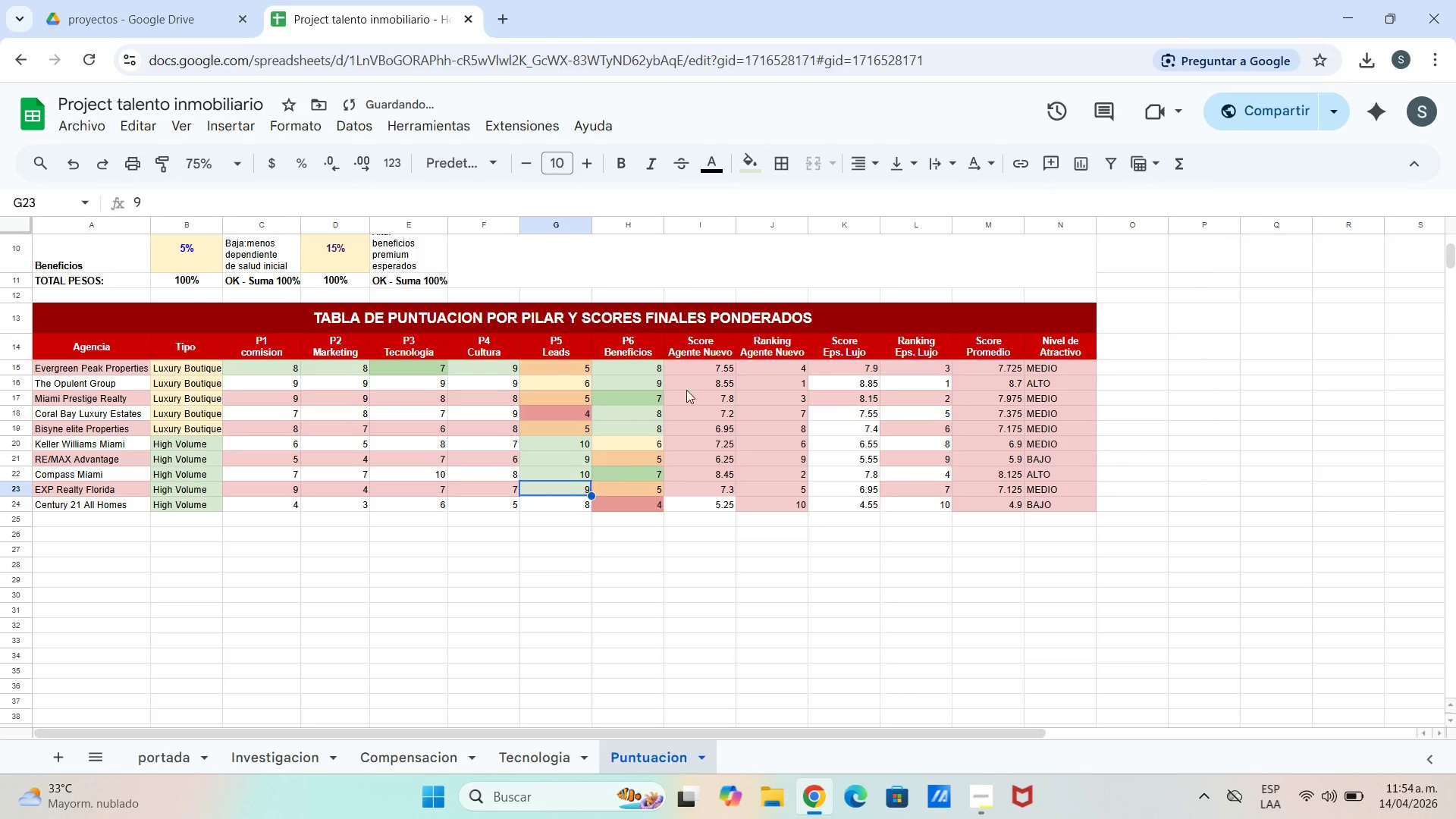 
key(ArrowLeft)
 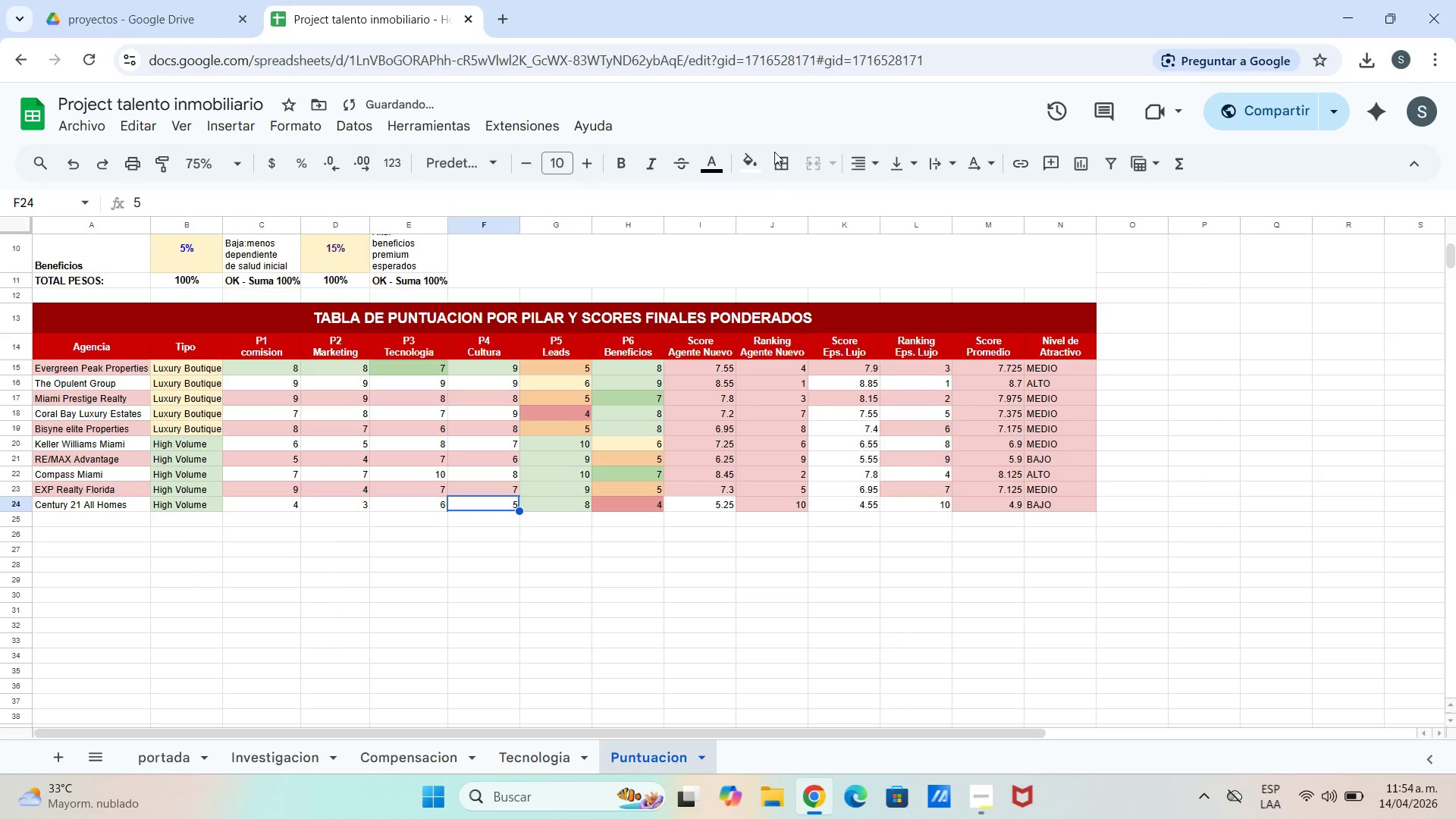 
left_click([741, 171])
 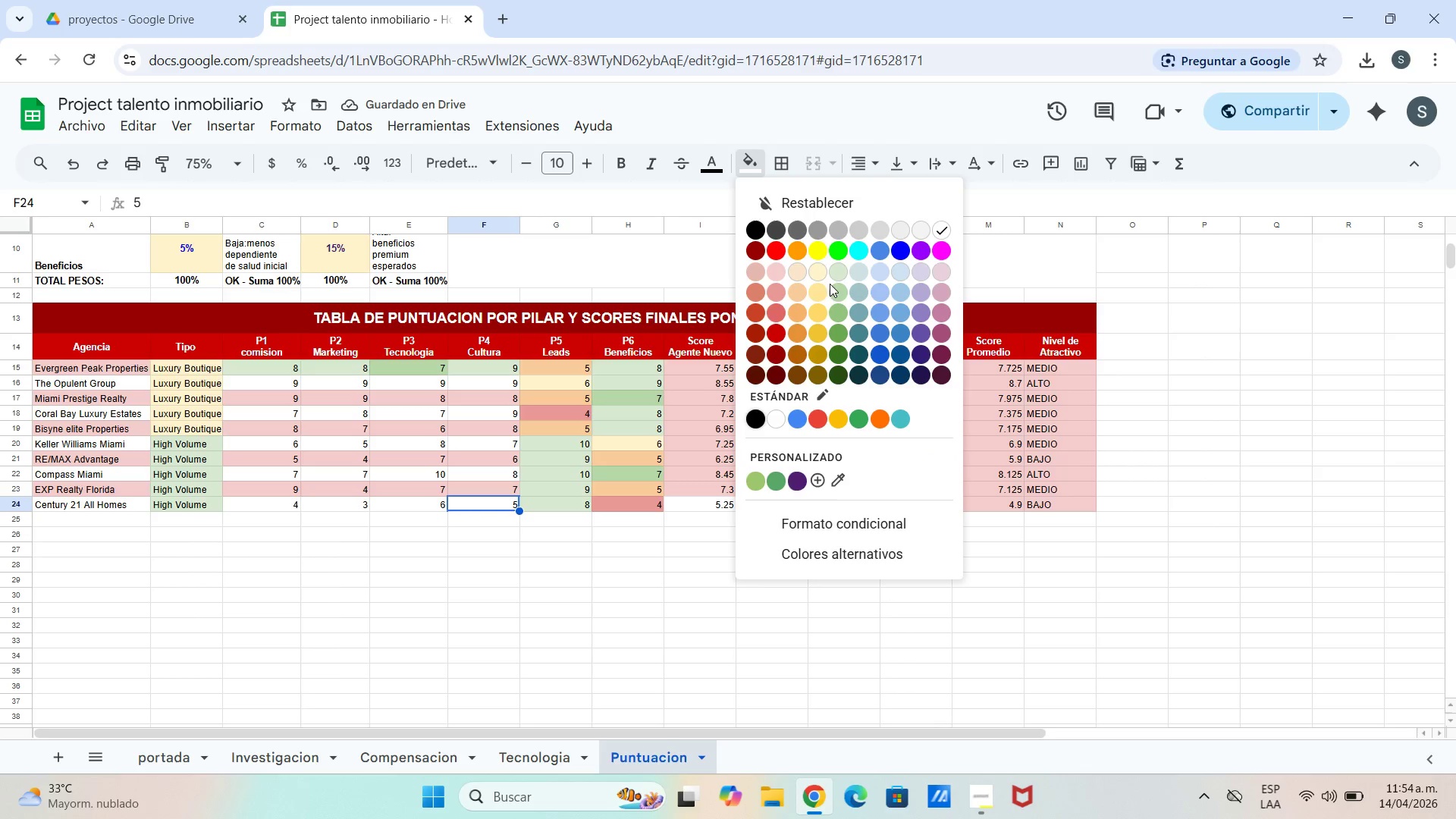 
left_click([794, 287])
 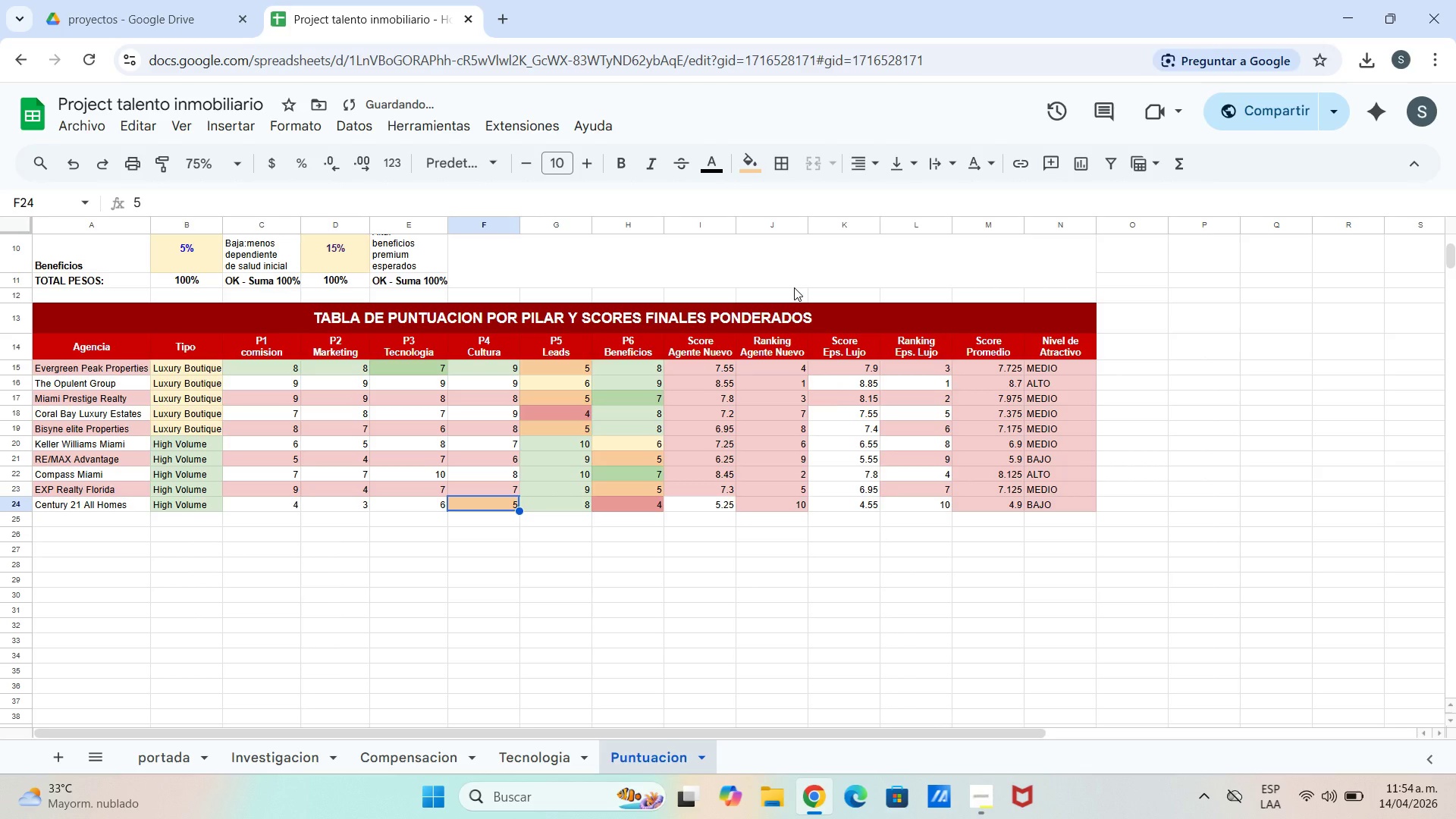 
key(ArrowLeft)
 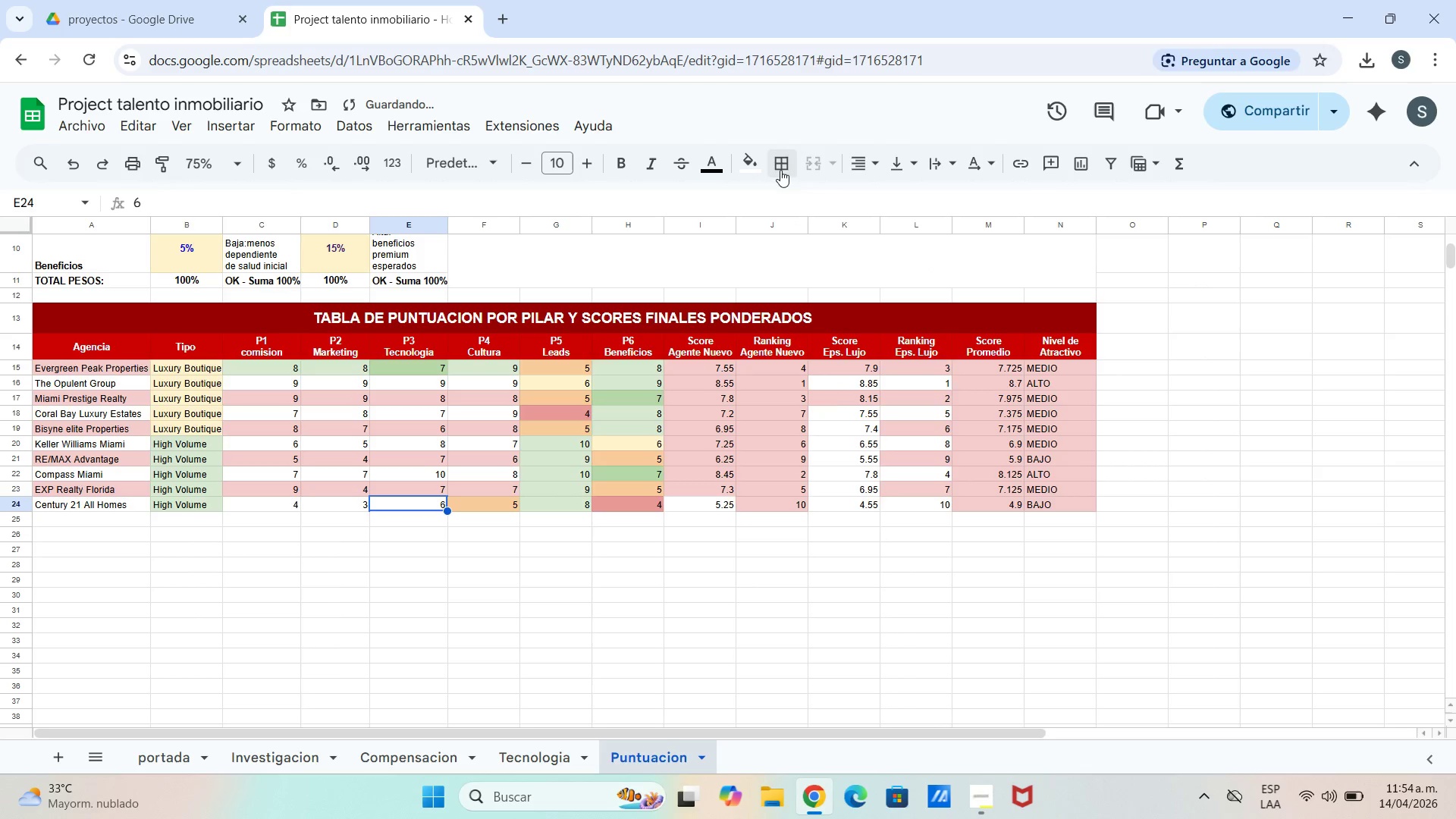 
left_click([755, 173])
 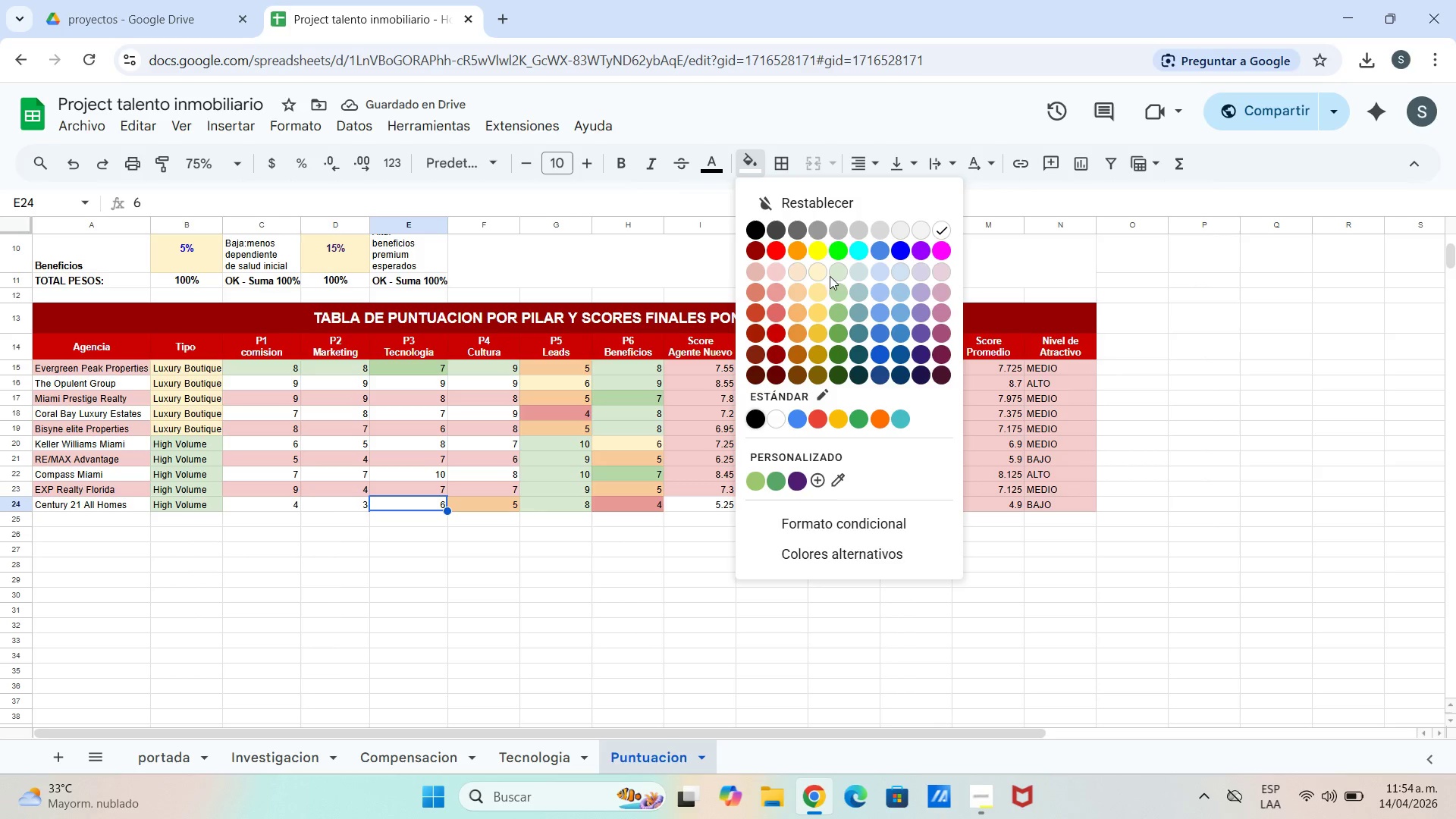 
key(ArrowLeft)
 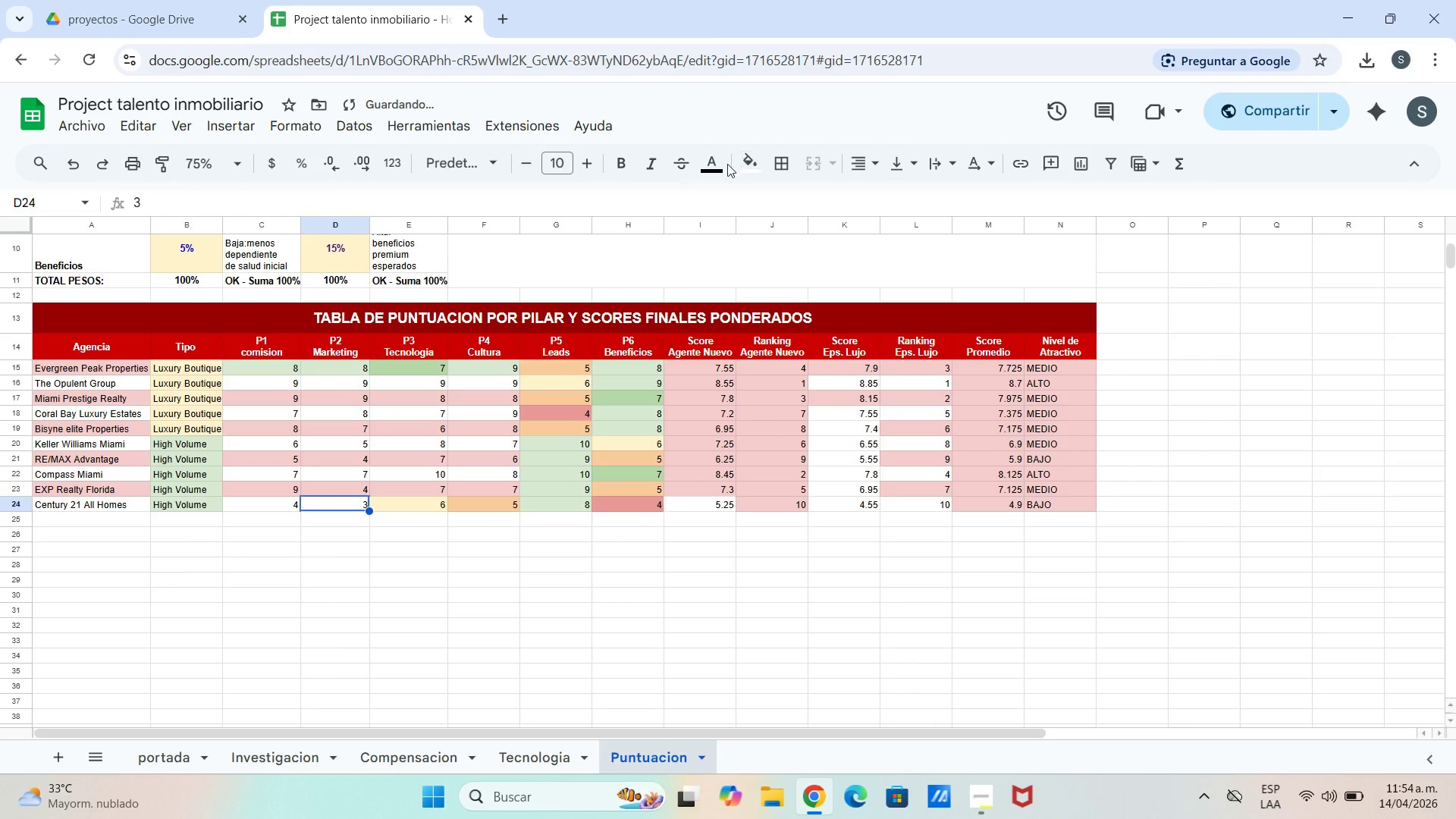 
left_click([755, 163])
 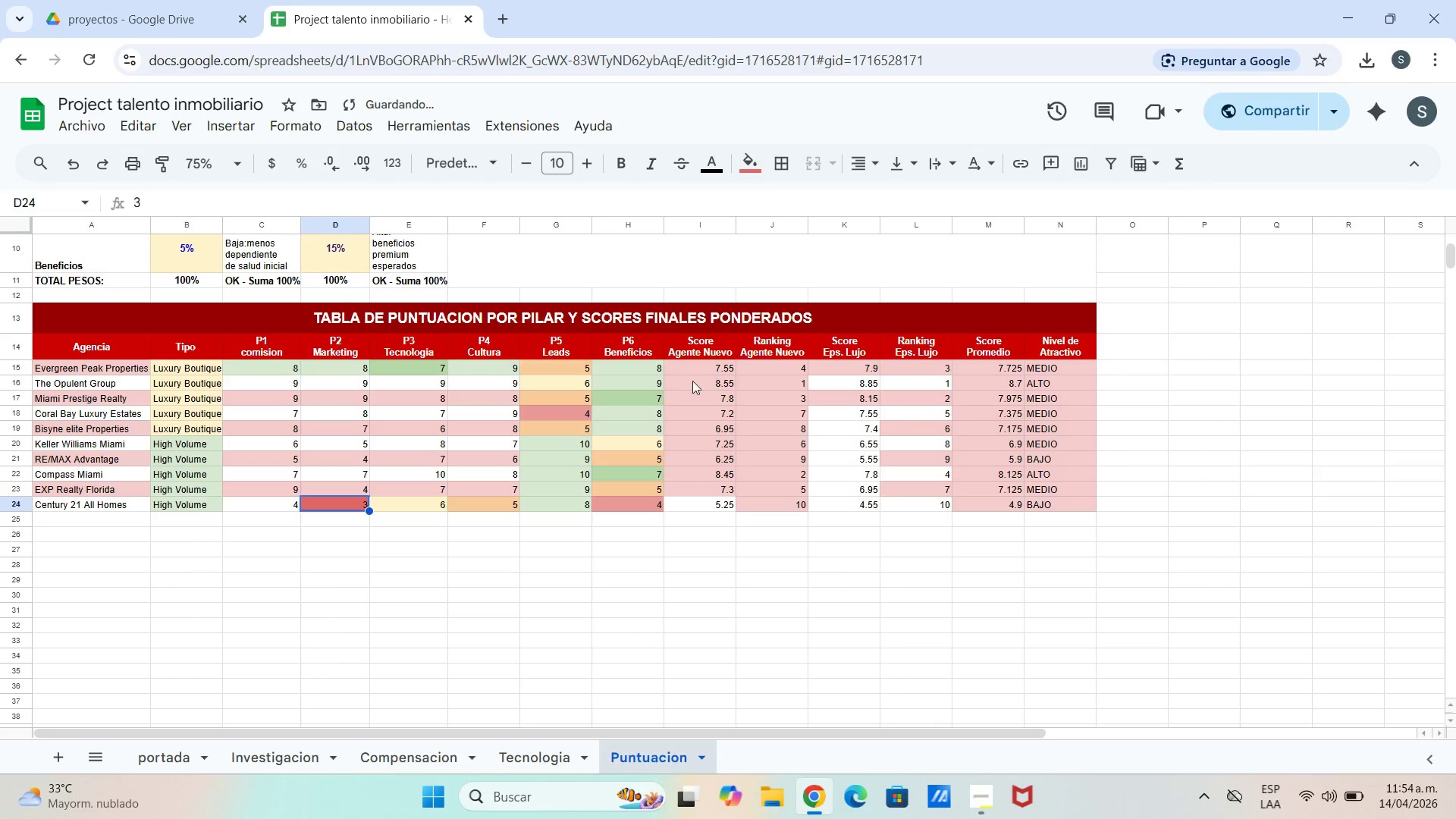 
key(ArrowLeft)
 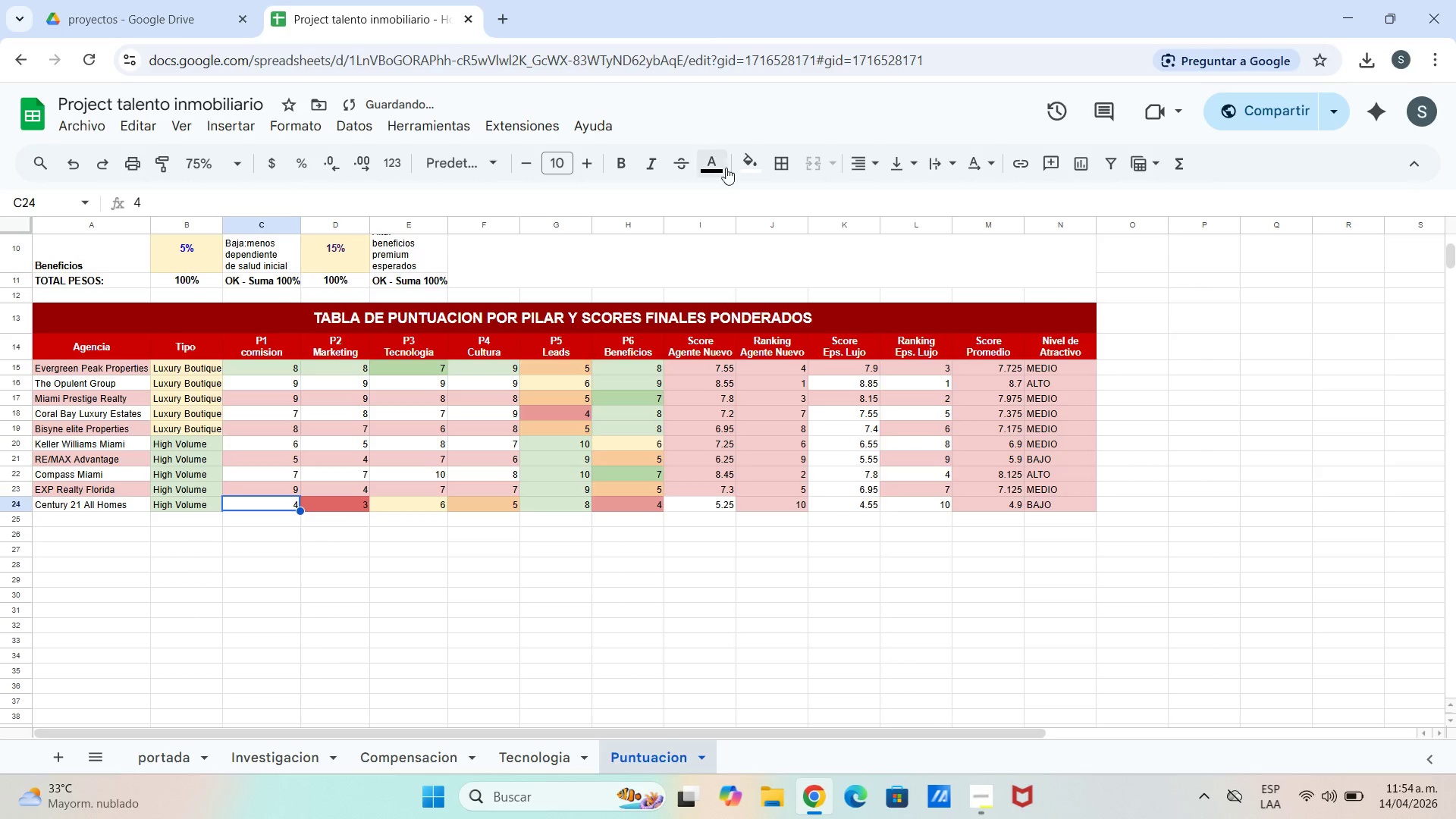 
left_click([745, 165])
 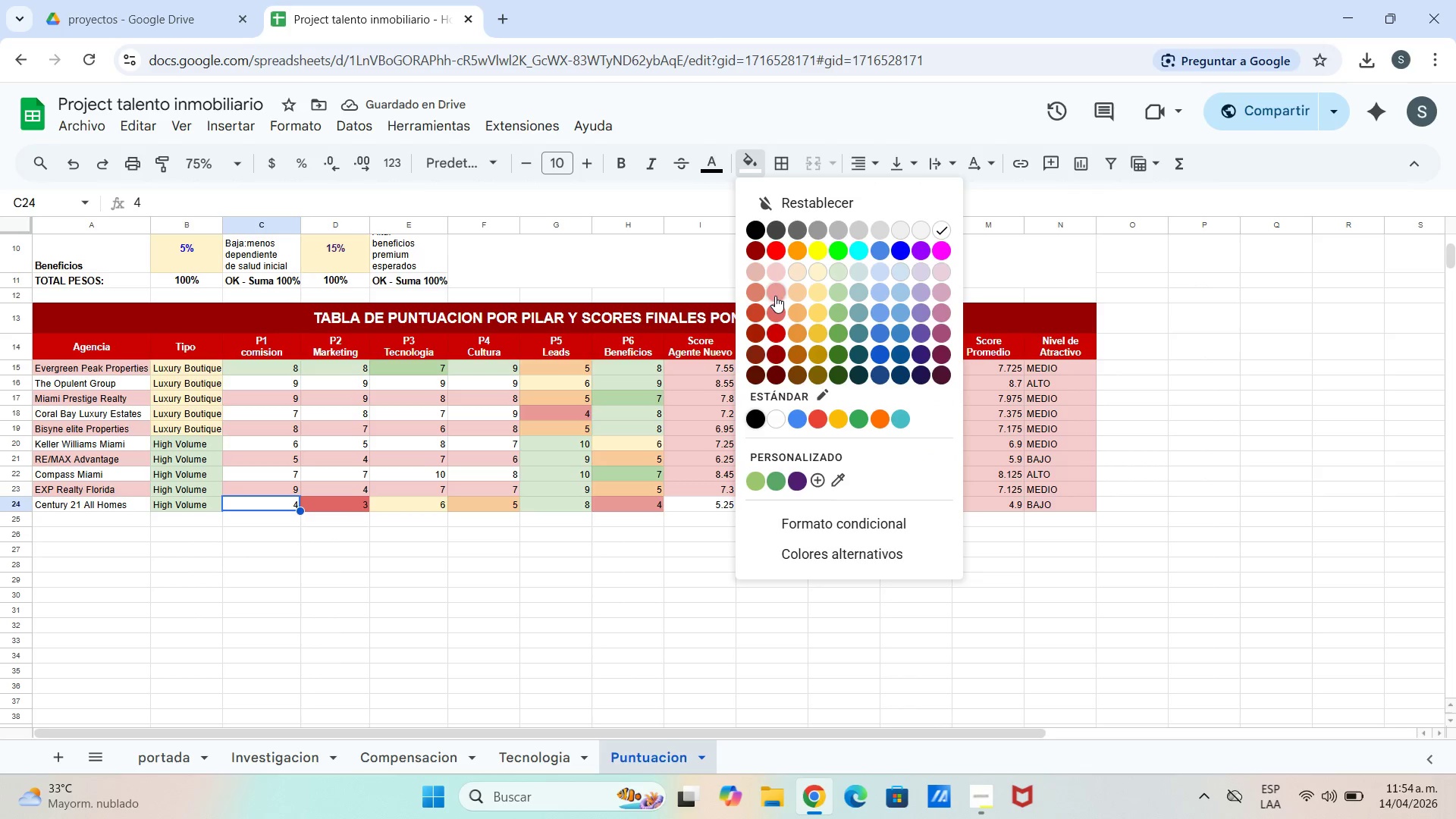 
left_click([775, 296])
 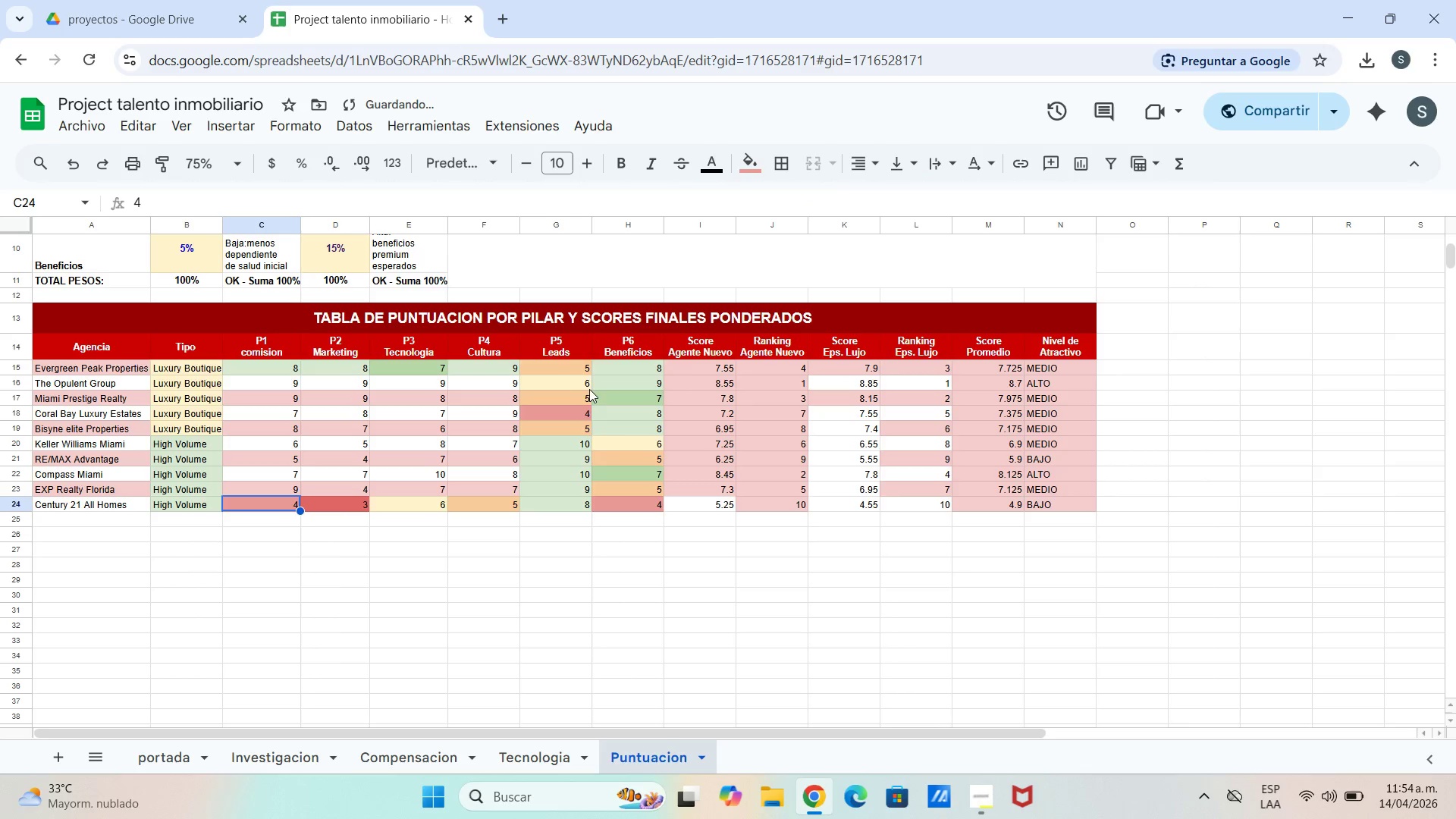 
key(ArrowUp)
 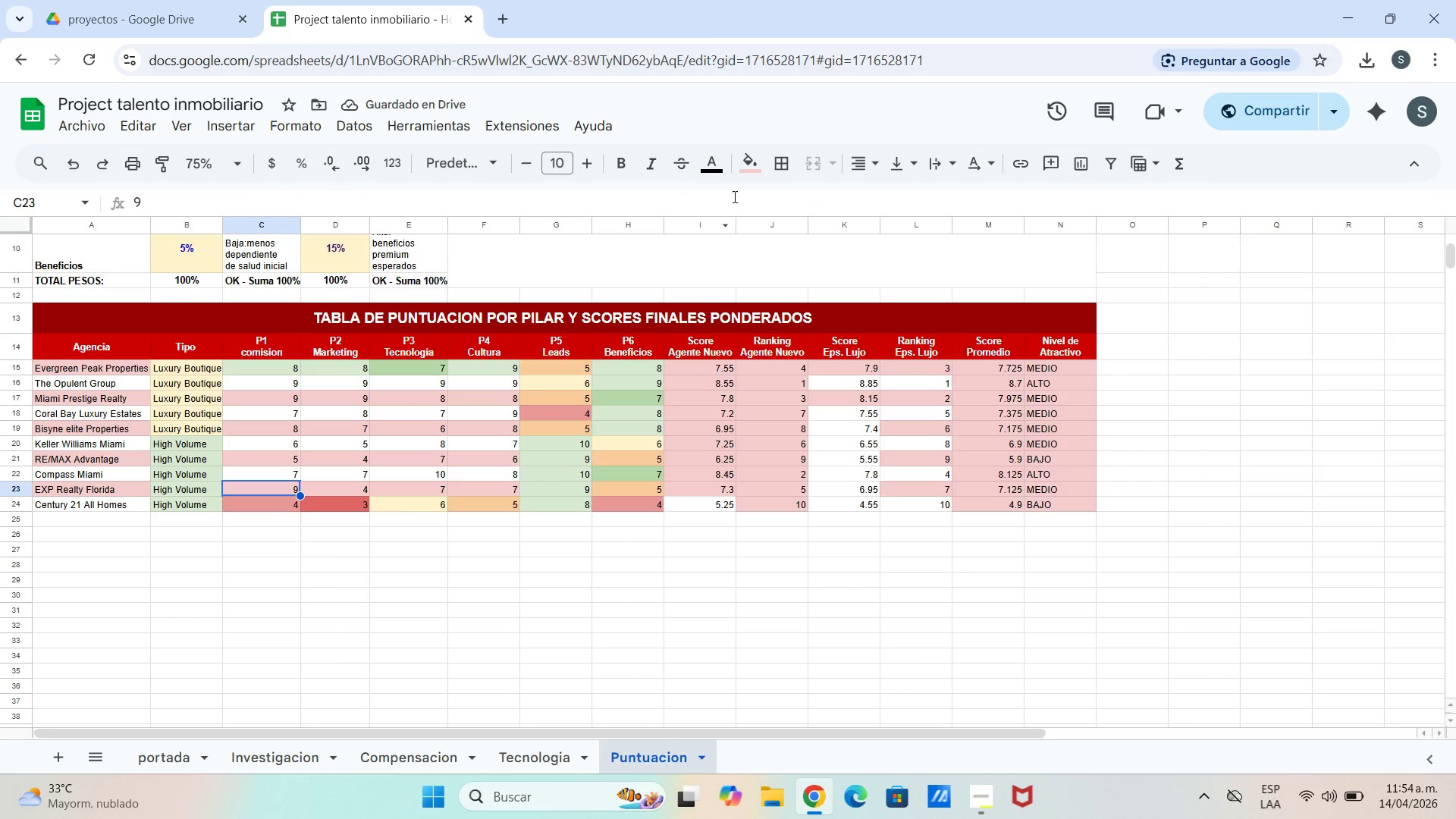 
left_click_drag(start_coordinate=[739, 187], to_coordinate=[747, 183])
 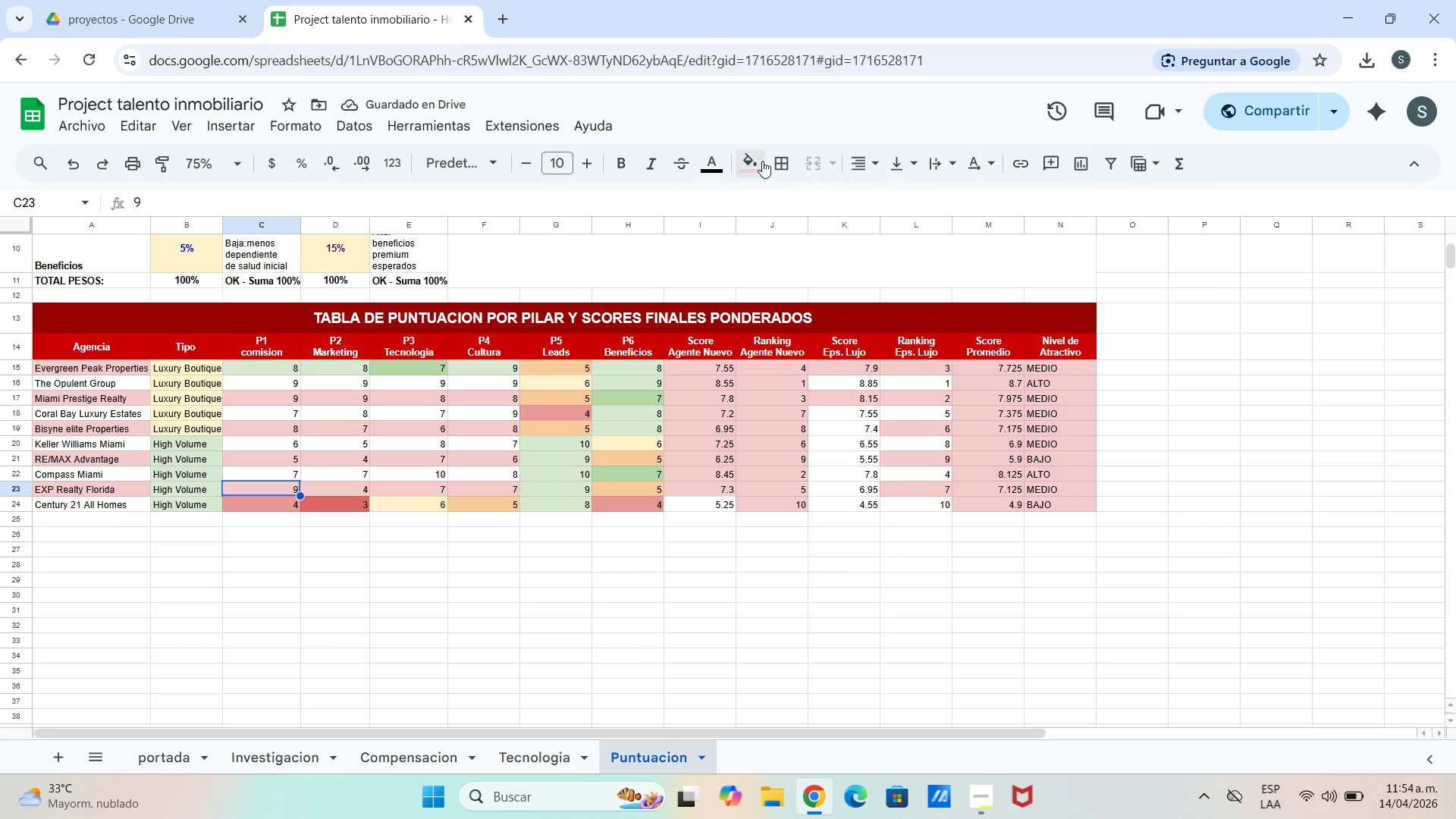 
left_click_drag(start_coordinate=[762, 160], to_coordinate=[757, 162])
 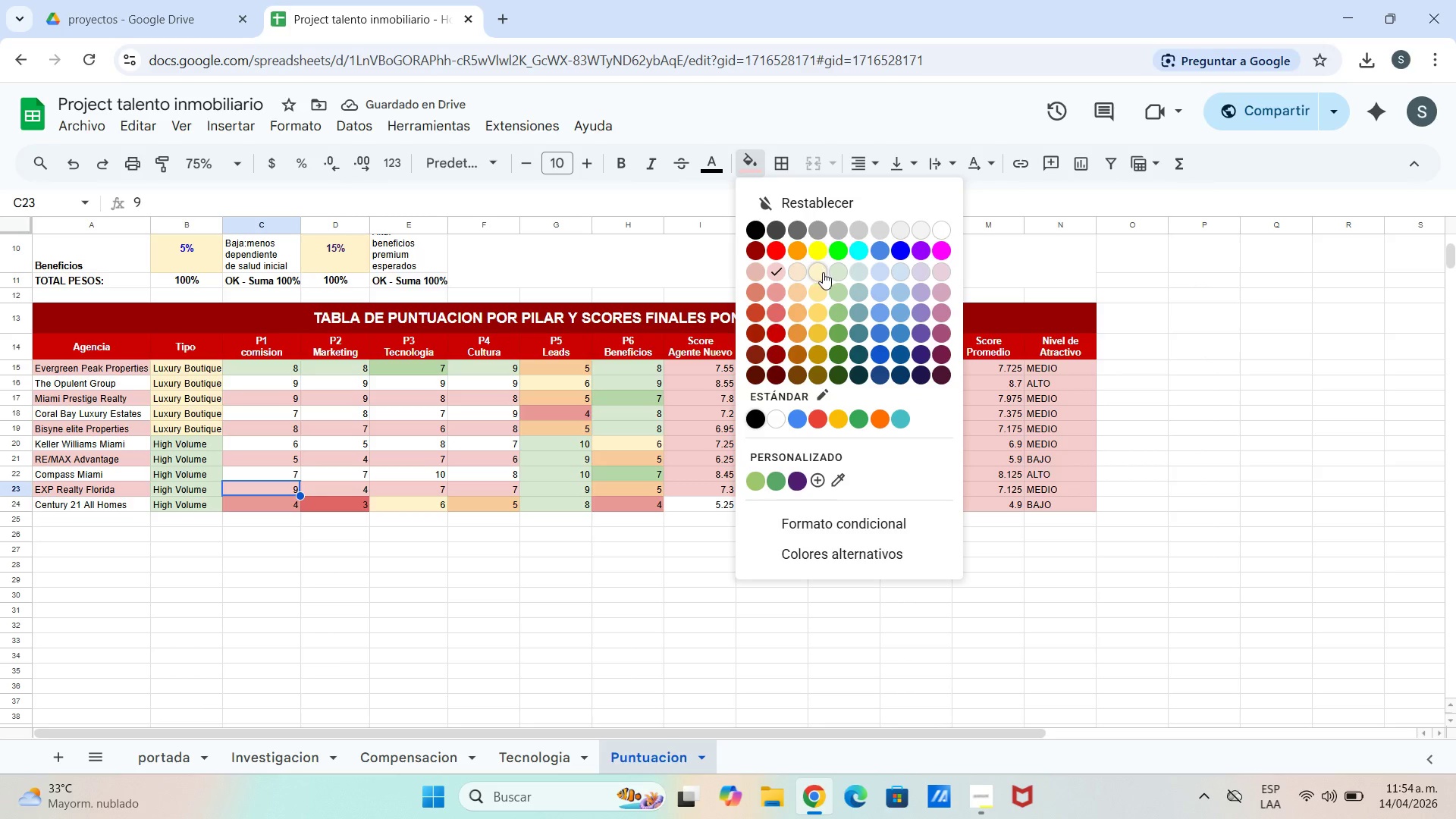 
left_click([823, 273])
 